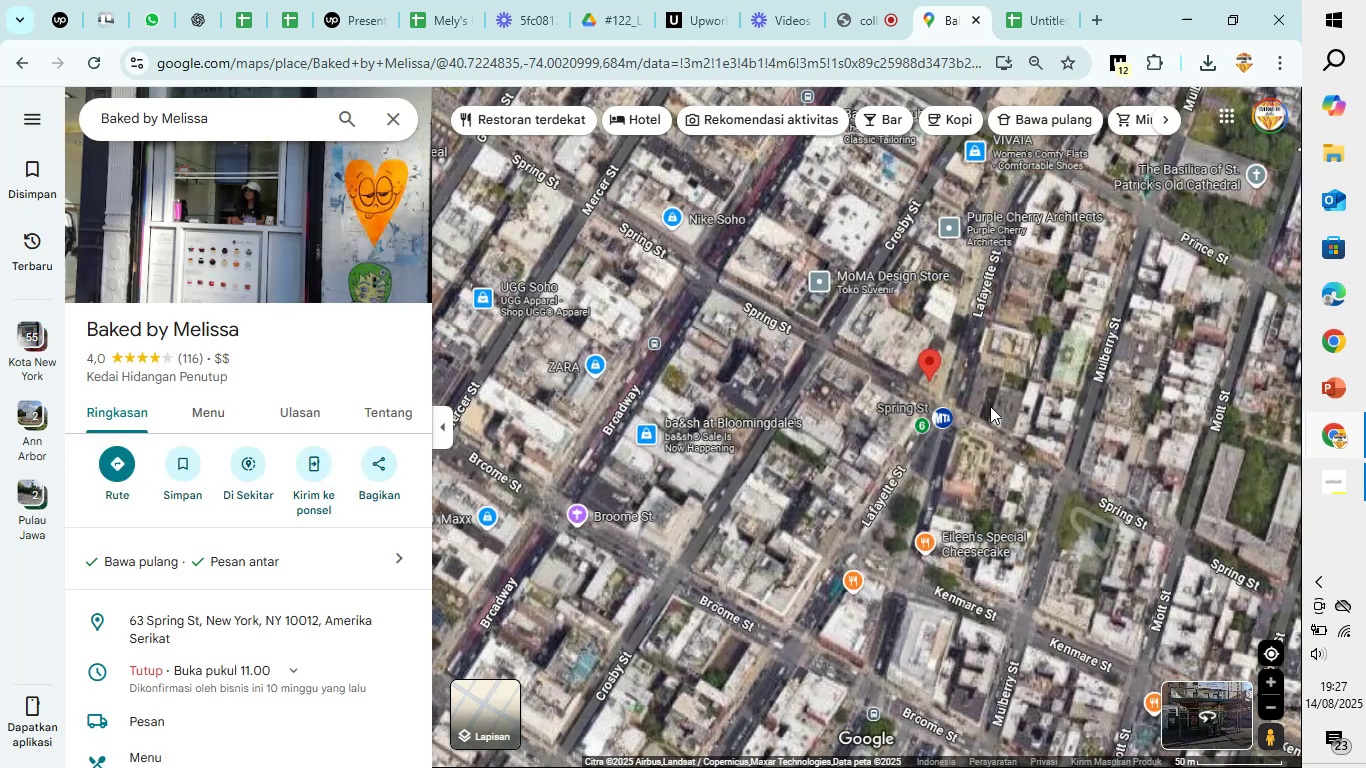 
left_click_drag(start_coordinate=[985, 366], to_coordinate=[930, 606])
 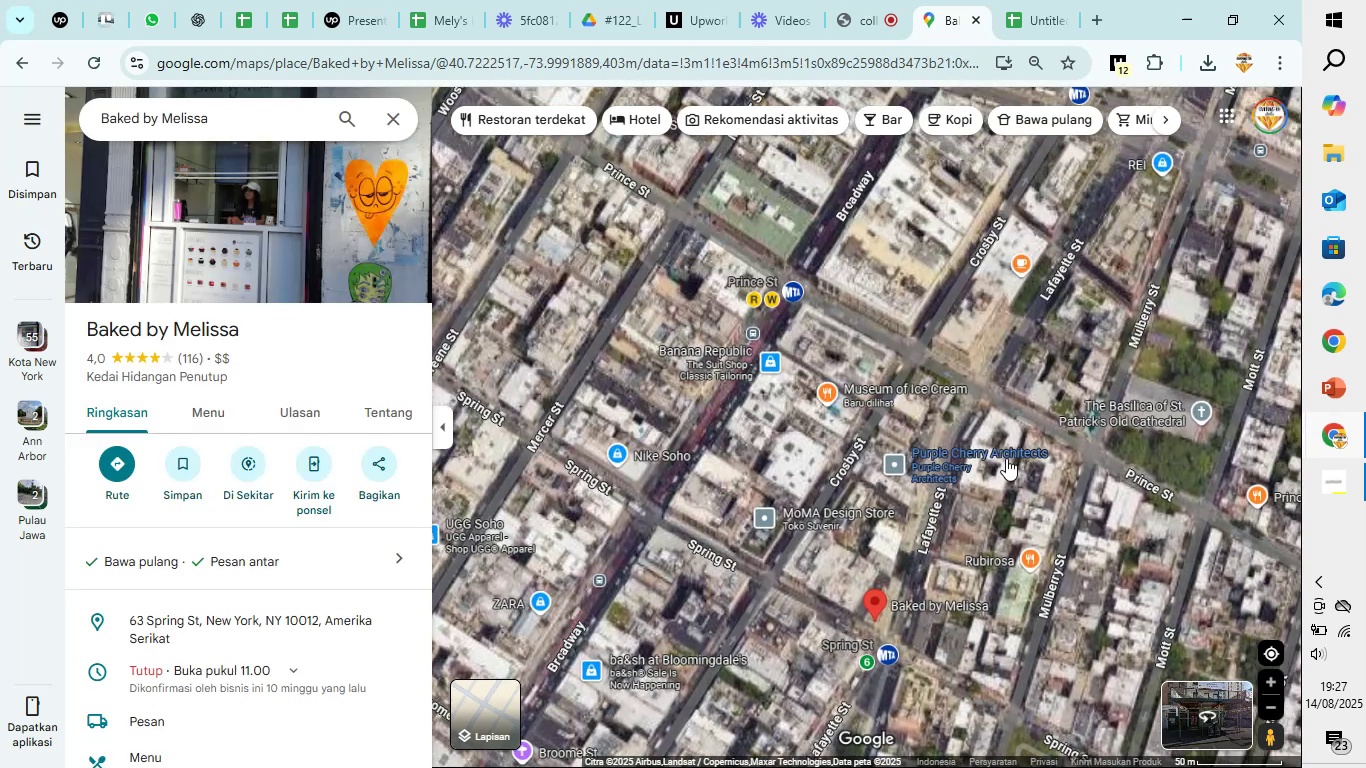 
scroll: coordinate [1027, 354], scroll_direction: up, amount: 8.0
 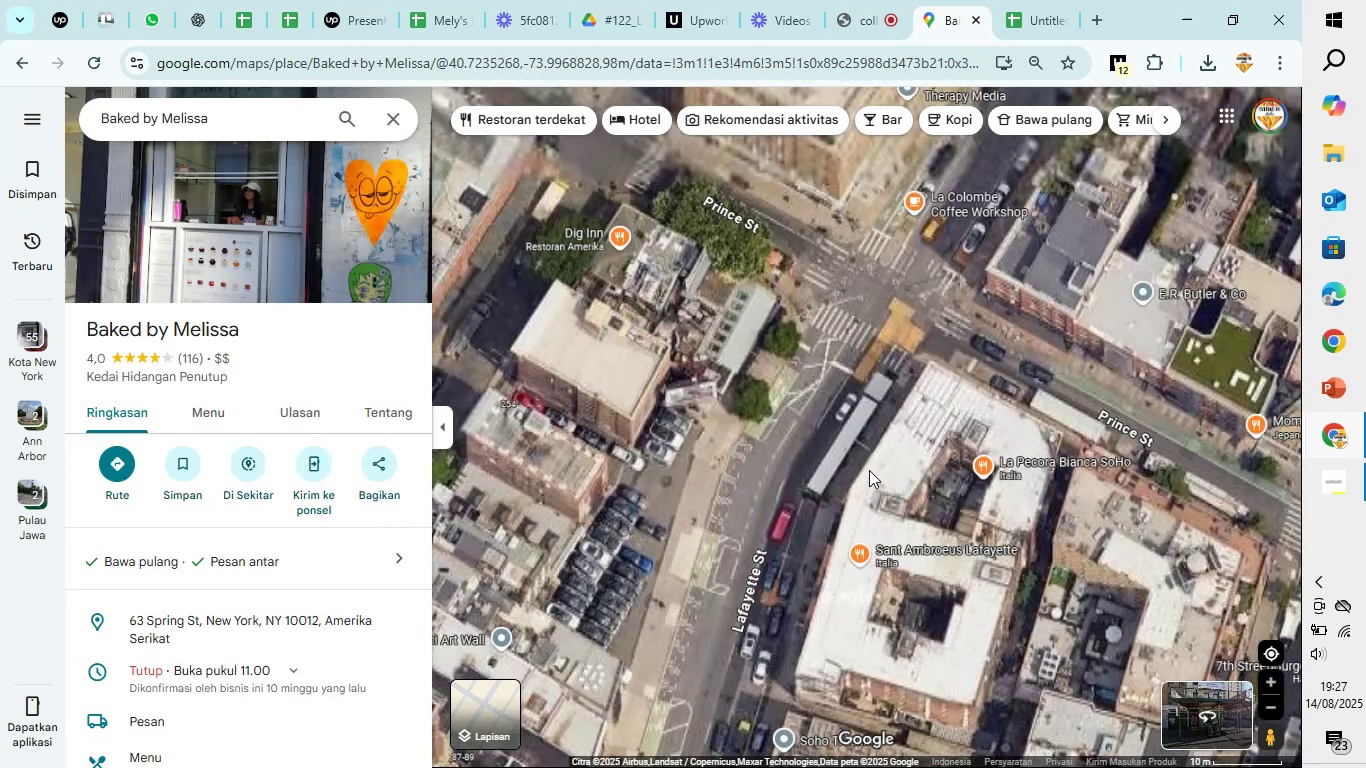 
left_click_drag(start_coordinate=[759, 589], to_coordinate=[904, 417])
 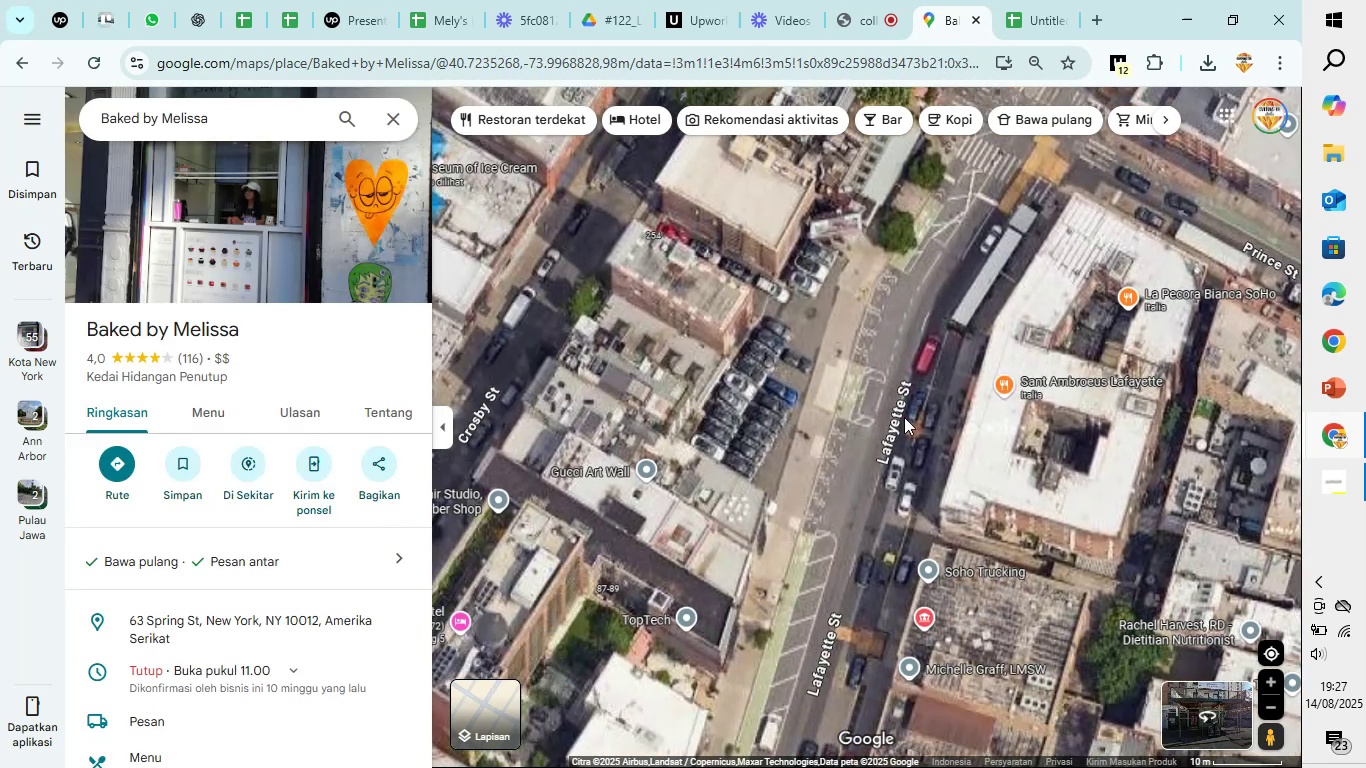 
scroll: coordinate [904, 417], scroll_direction: down, amount: 5.0
 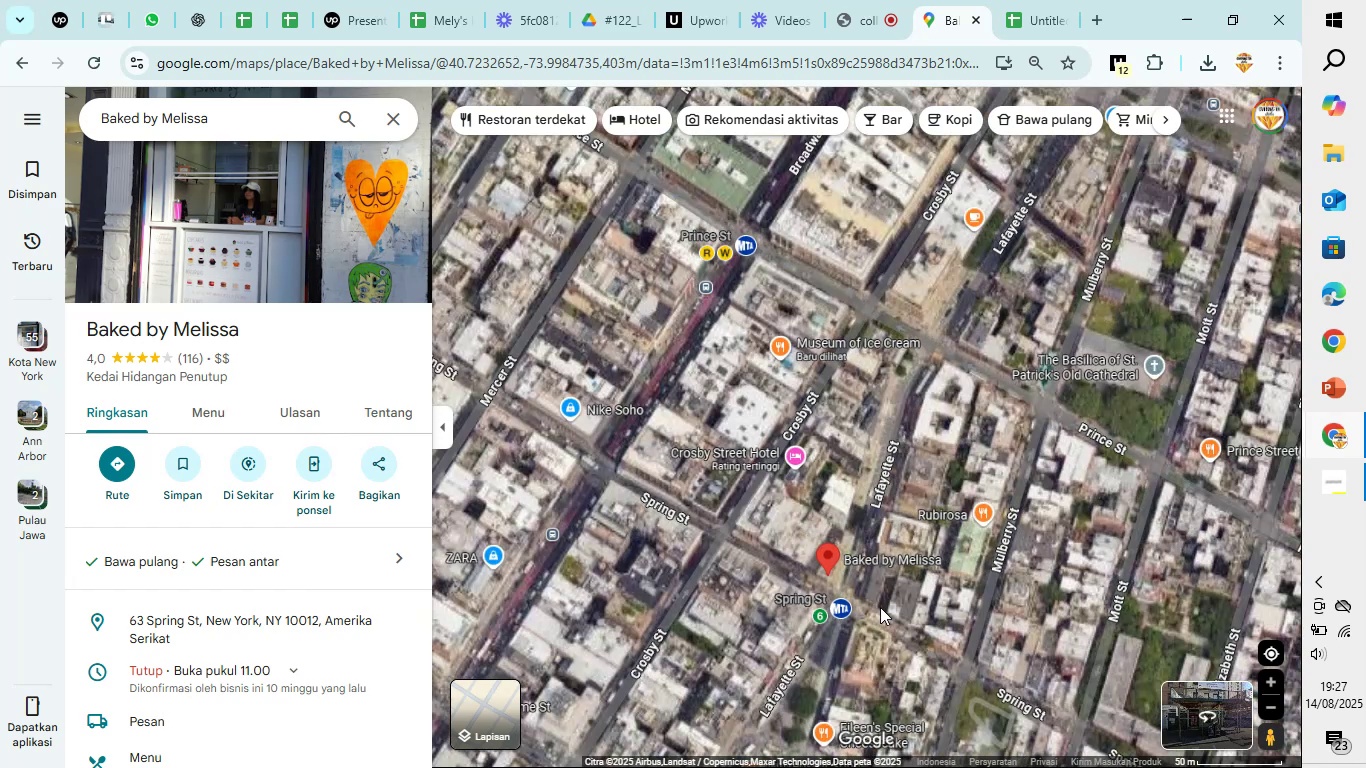 
left_click_drag(start_coordinate=[880, 605], to_coordinate=[910, 415])
 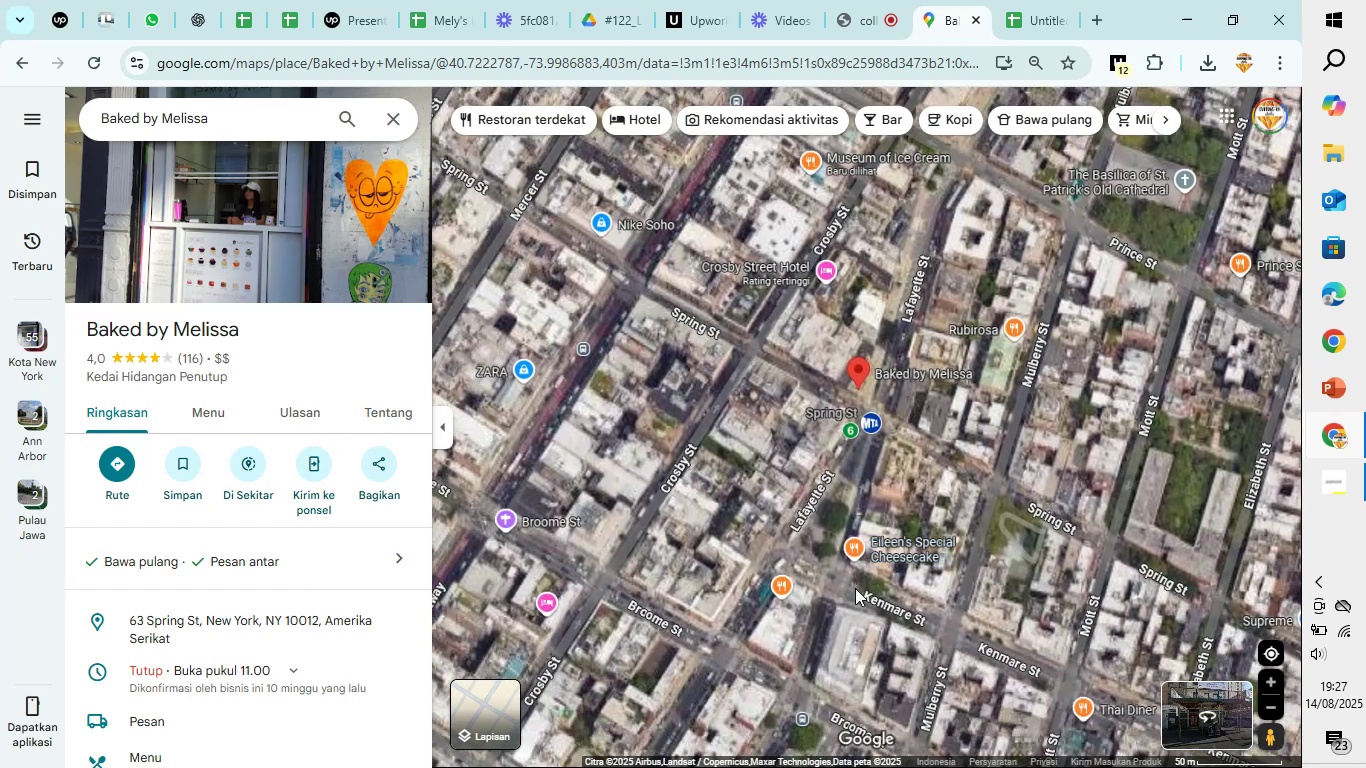 
scroll: coordinate [855, 588], scroll_direction: up, amount: 5.0
 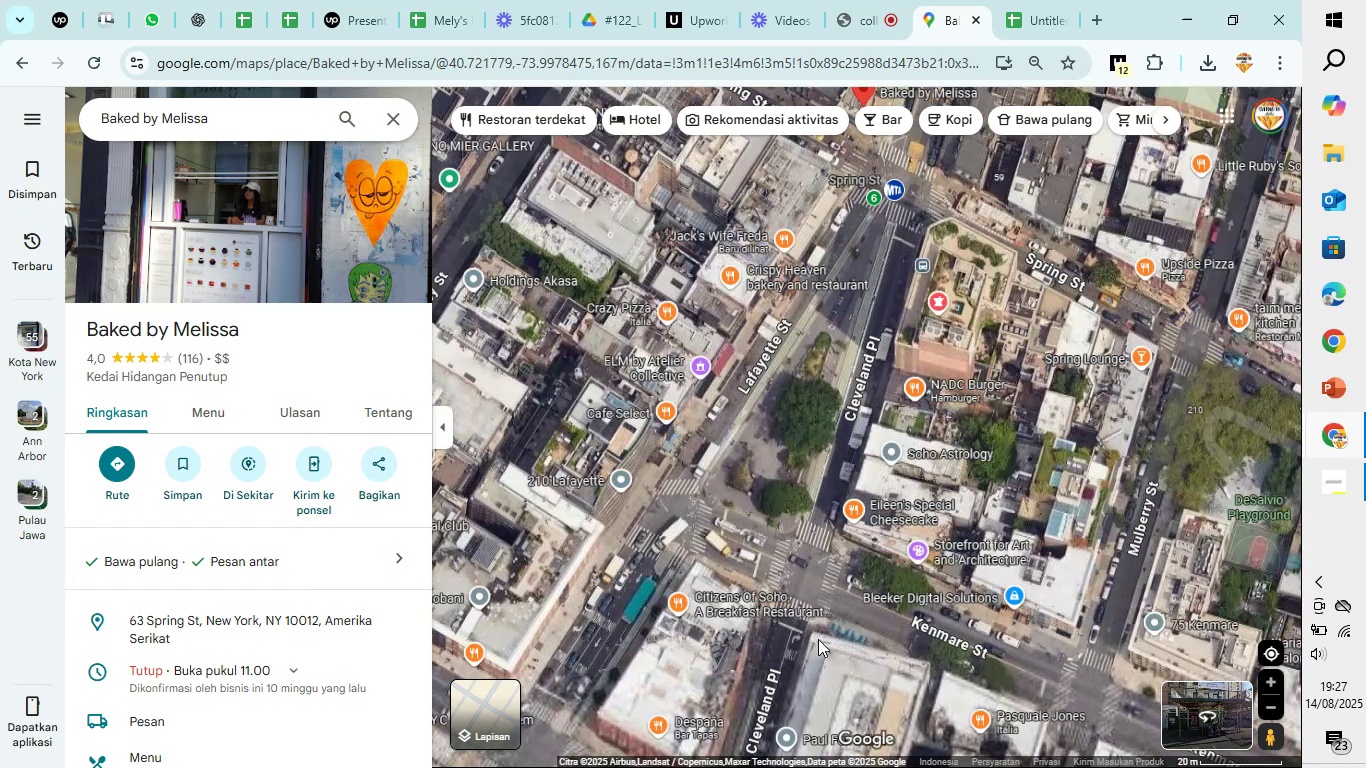 
left_click_drag(start_coordinate=[803, 665], to_coordinate=[850, 471])
 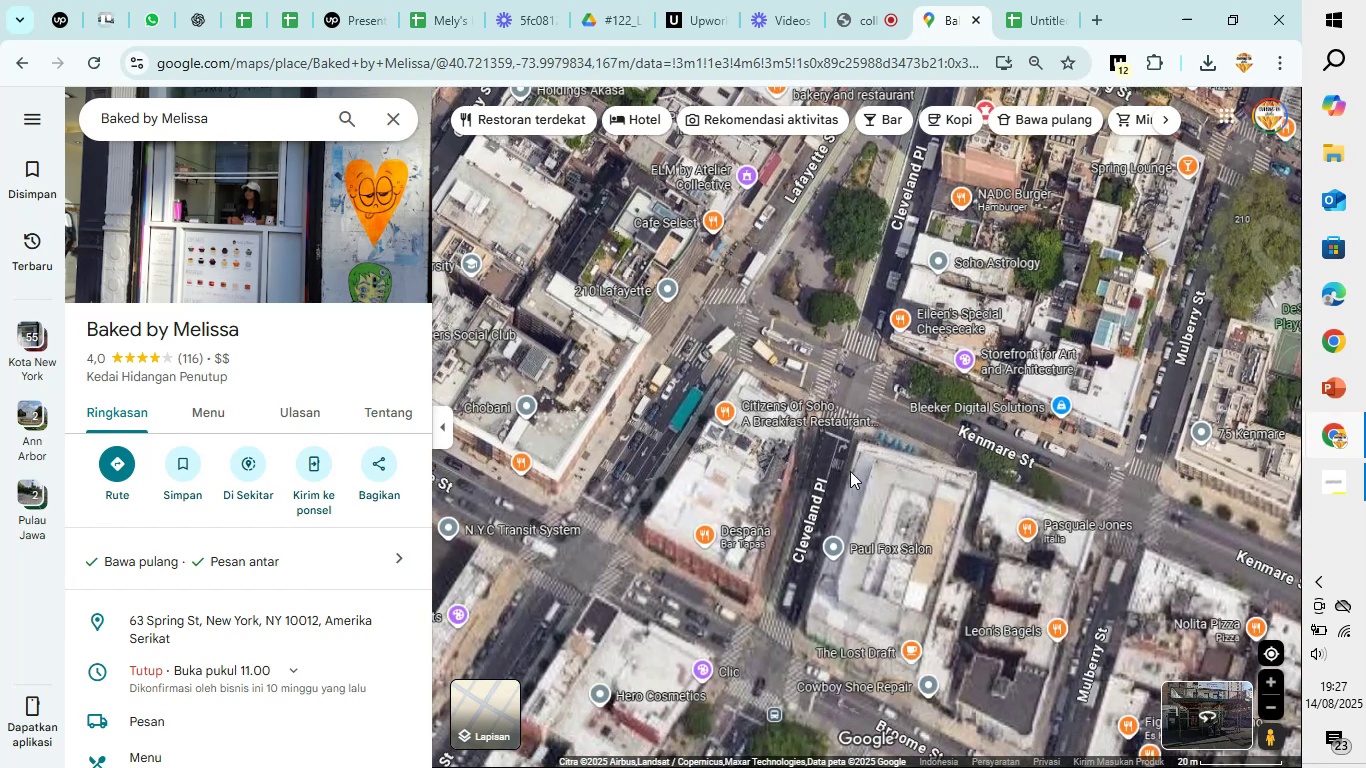 
scroll: coordinate [850, 471], scroll_direction: down, amount: 5.0
 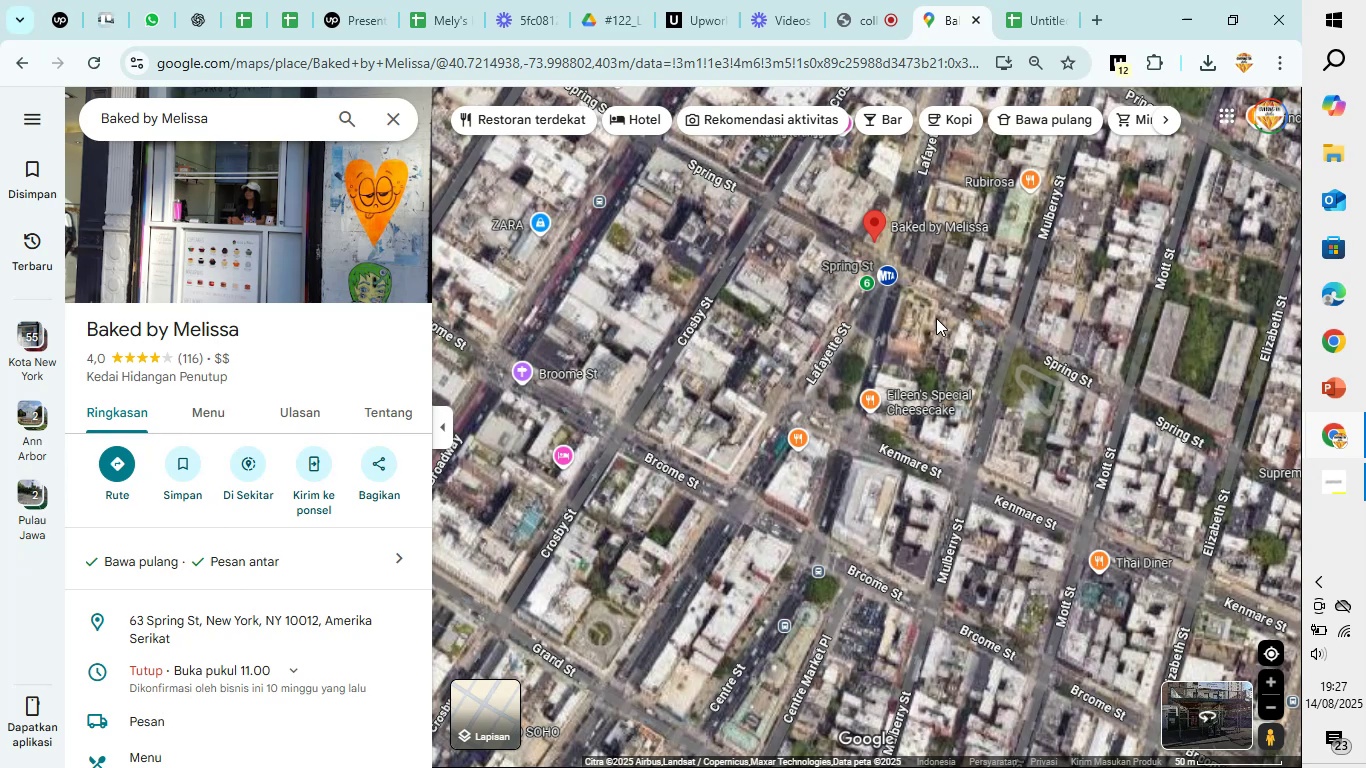 
wait(5.02)
 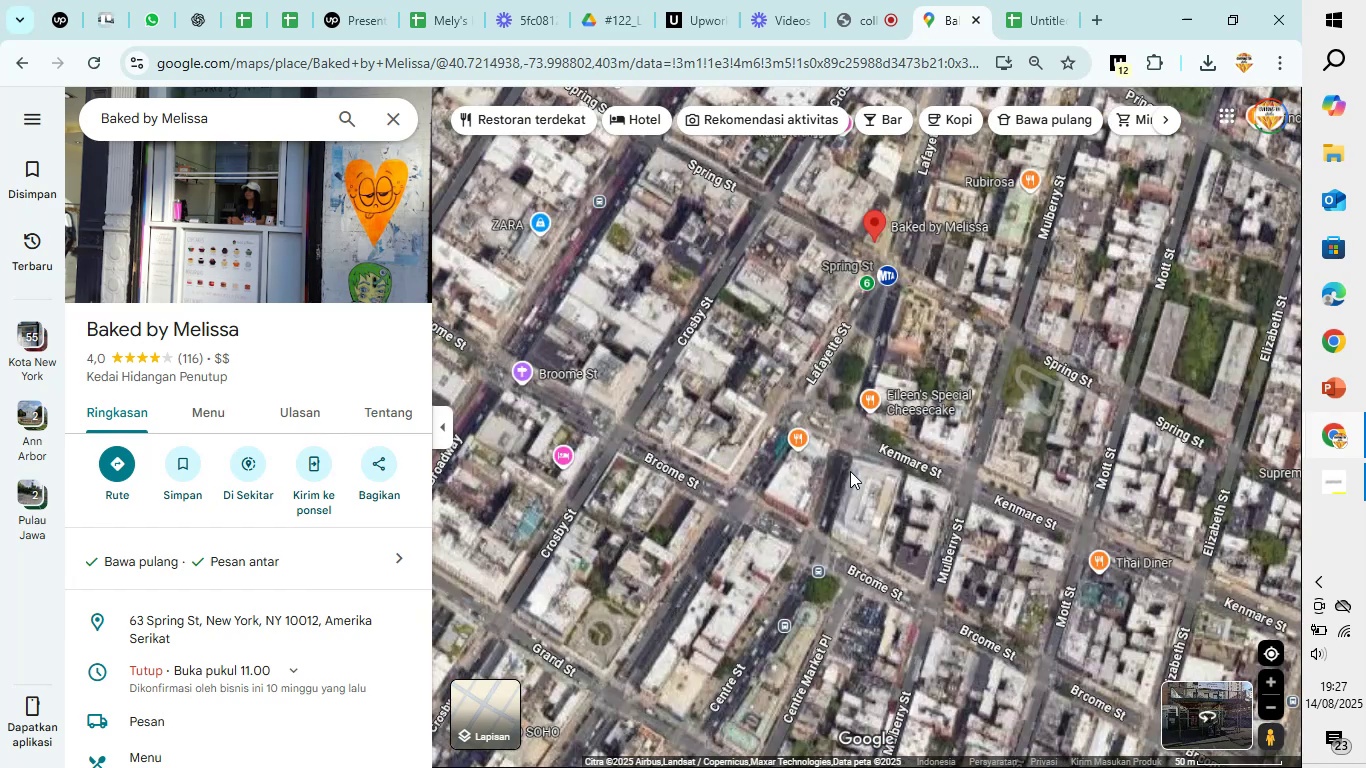 
left_click_drag(start_coordinate=[936, 318], to_coordinate=[758, 767])
 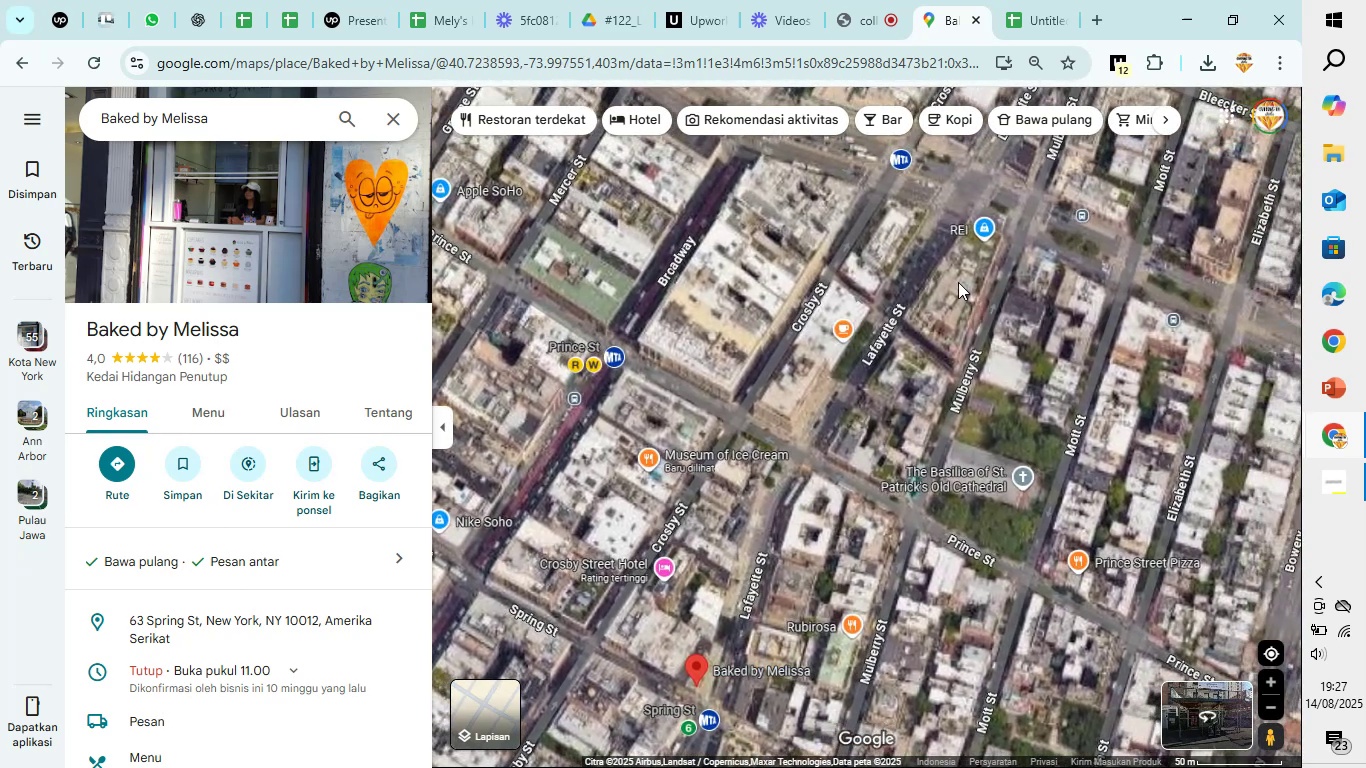 
left_click_drag(start_coordinate=[936, 265], to_coordinate=[864, 449])
 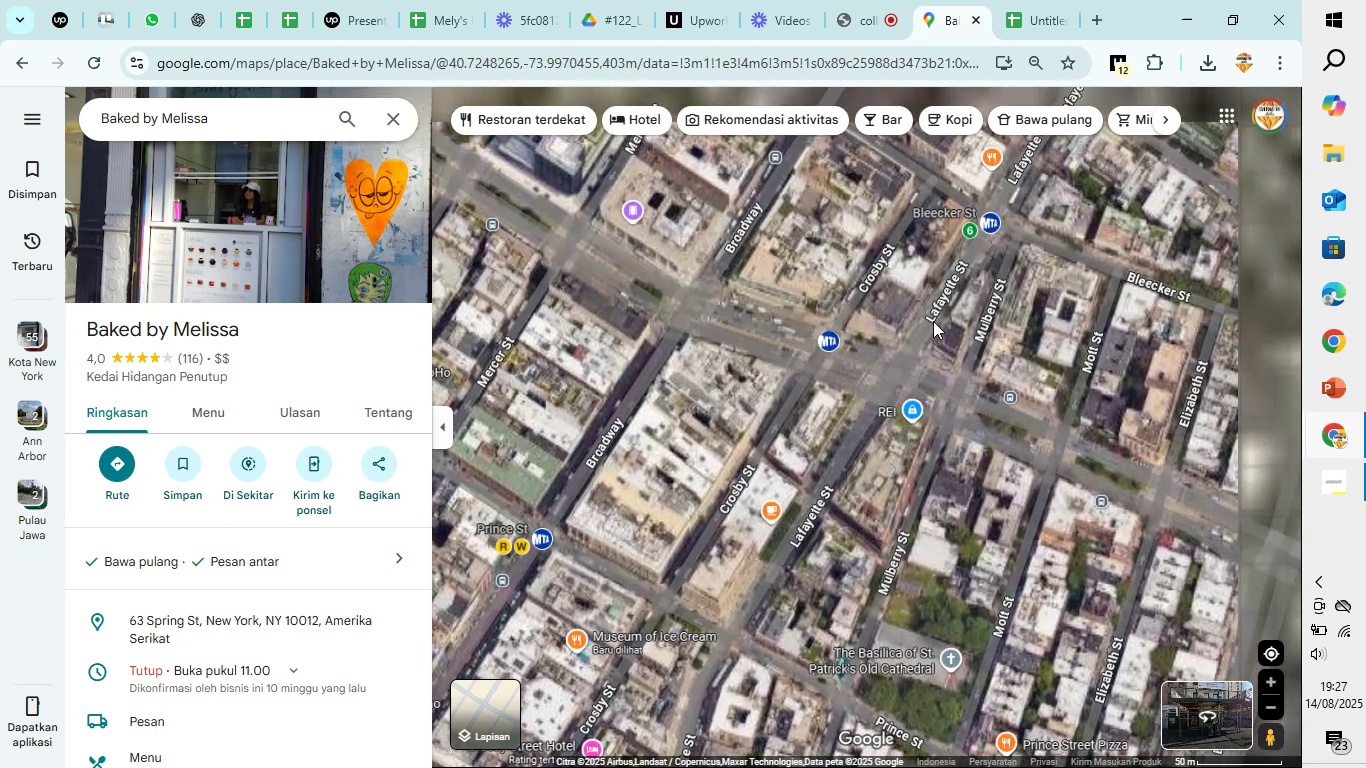 
scroll: coordinate [915, 349], scroll_direction: up, amount: 8.0
 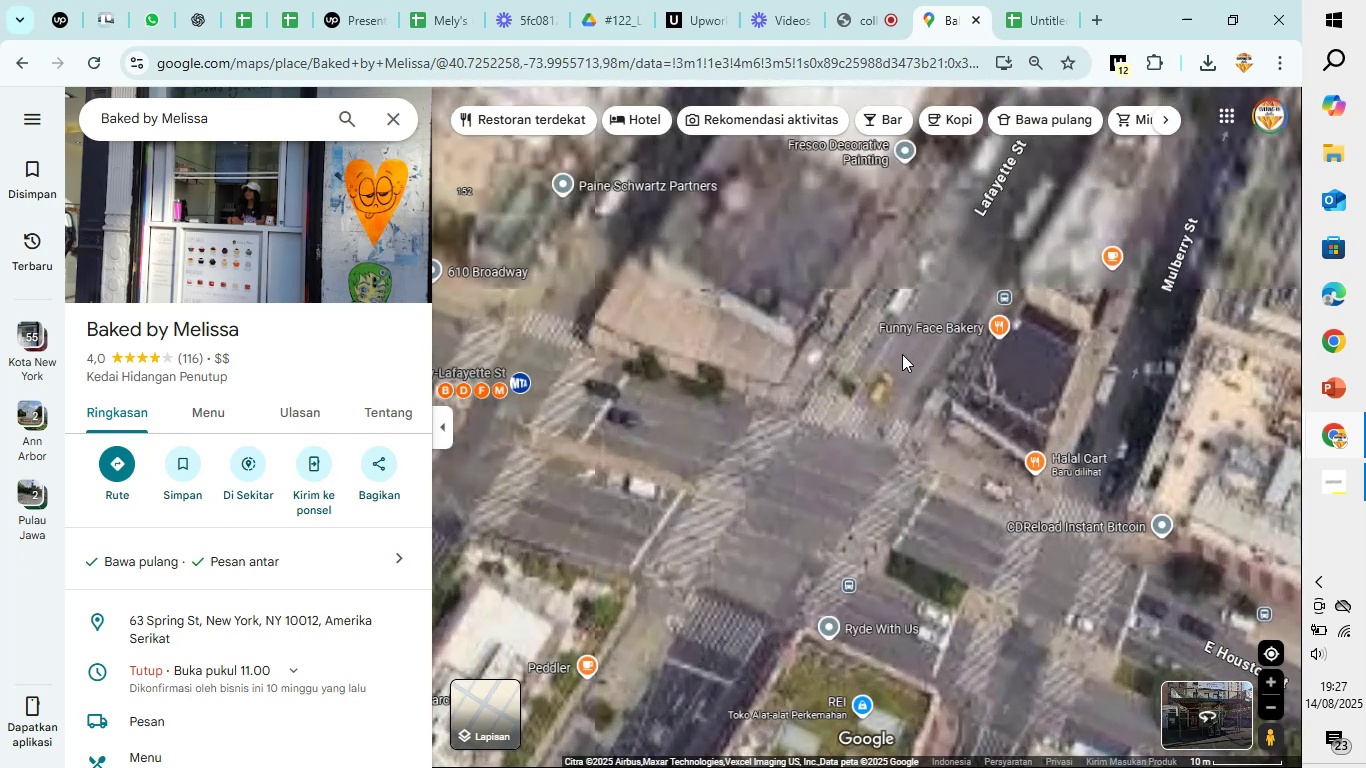 
scroll: coordinate [902, 354], scroll_direction: down, amount: 11.0
 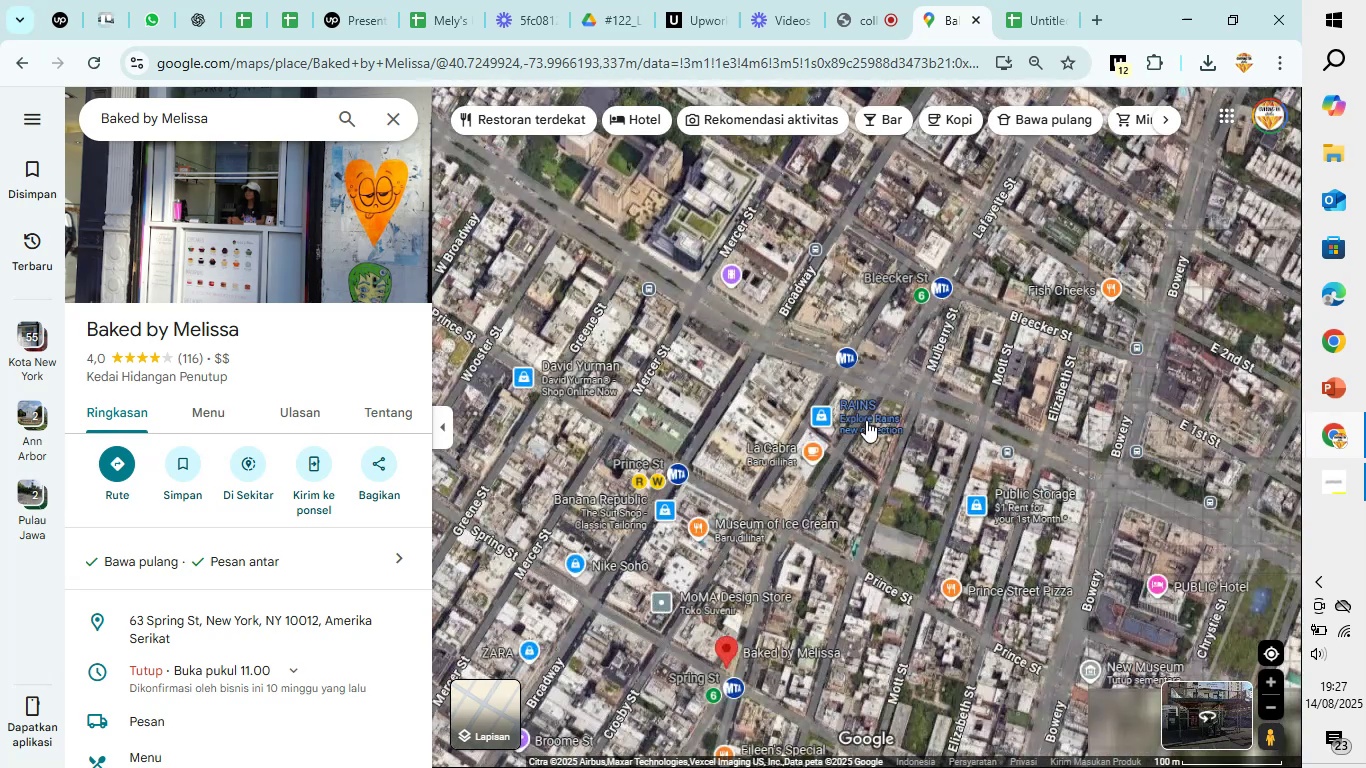 
scroll: coordinate [937, 340], scroll_direction: up, amount: 8.0
 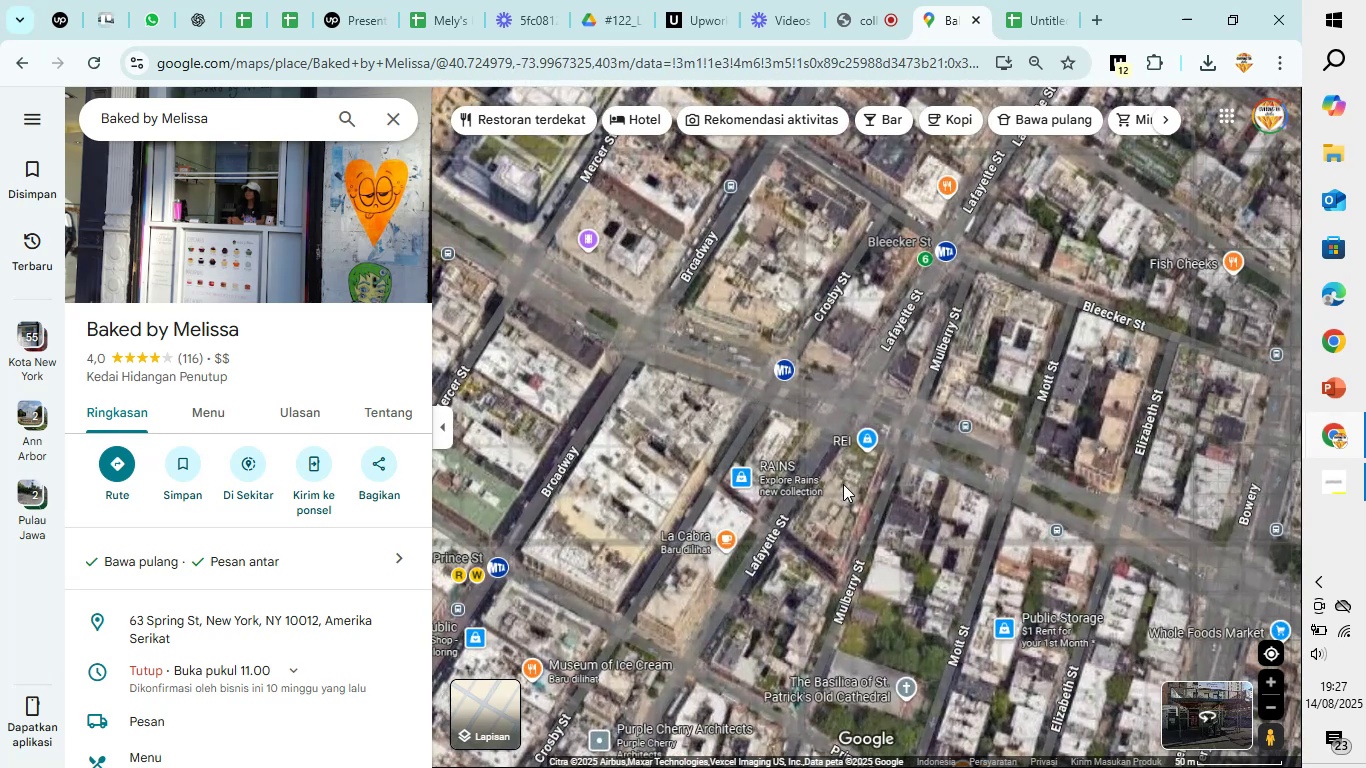 
left_click_drag(start_coordinate=[859, 526], to_coordinate=[939, 206])
 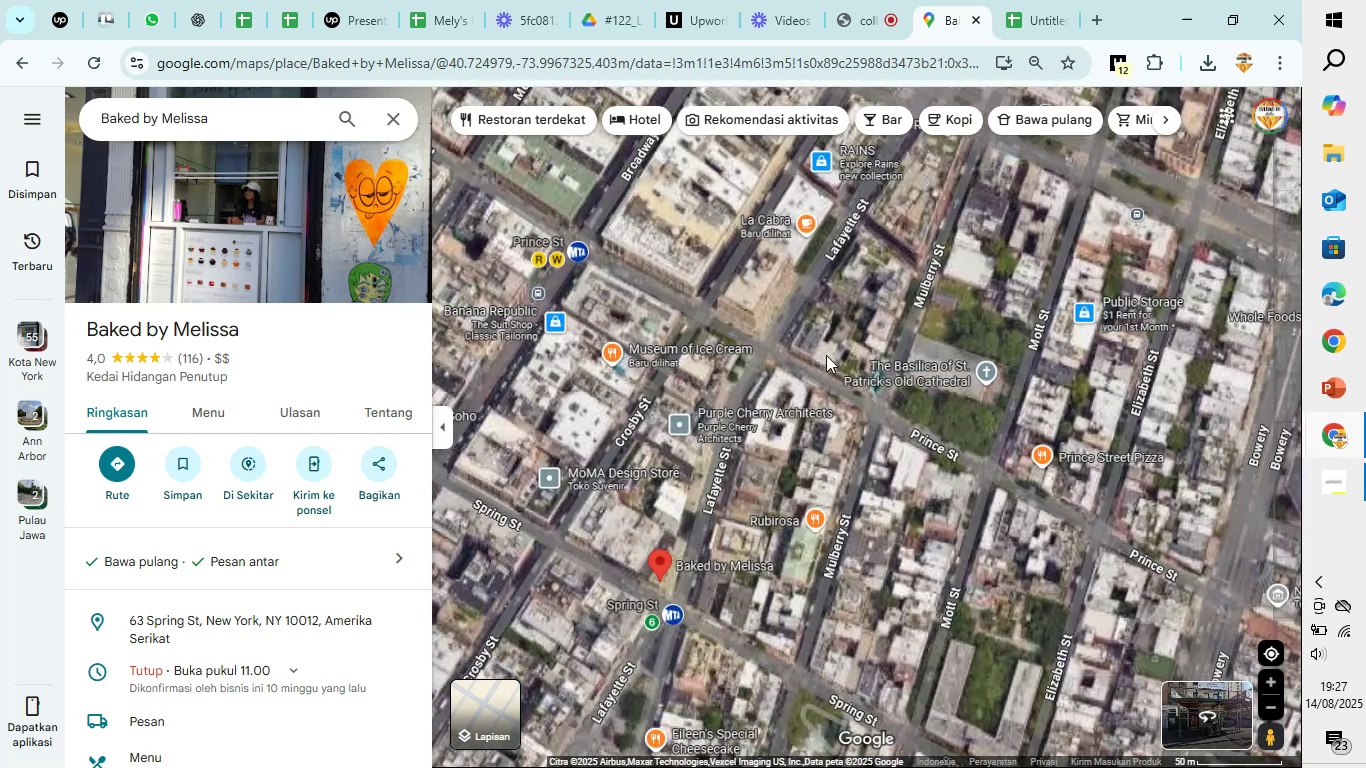 
scroll: coordinate [821, 361], scroll_direction: up, amount: 4.0
 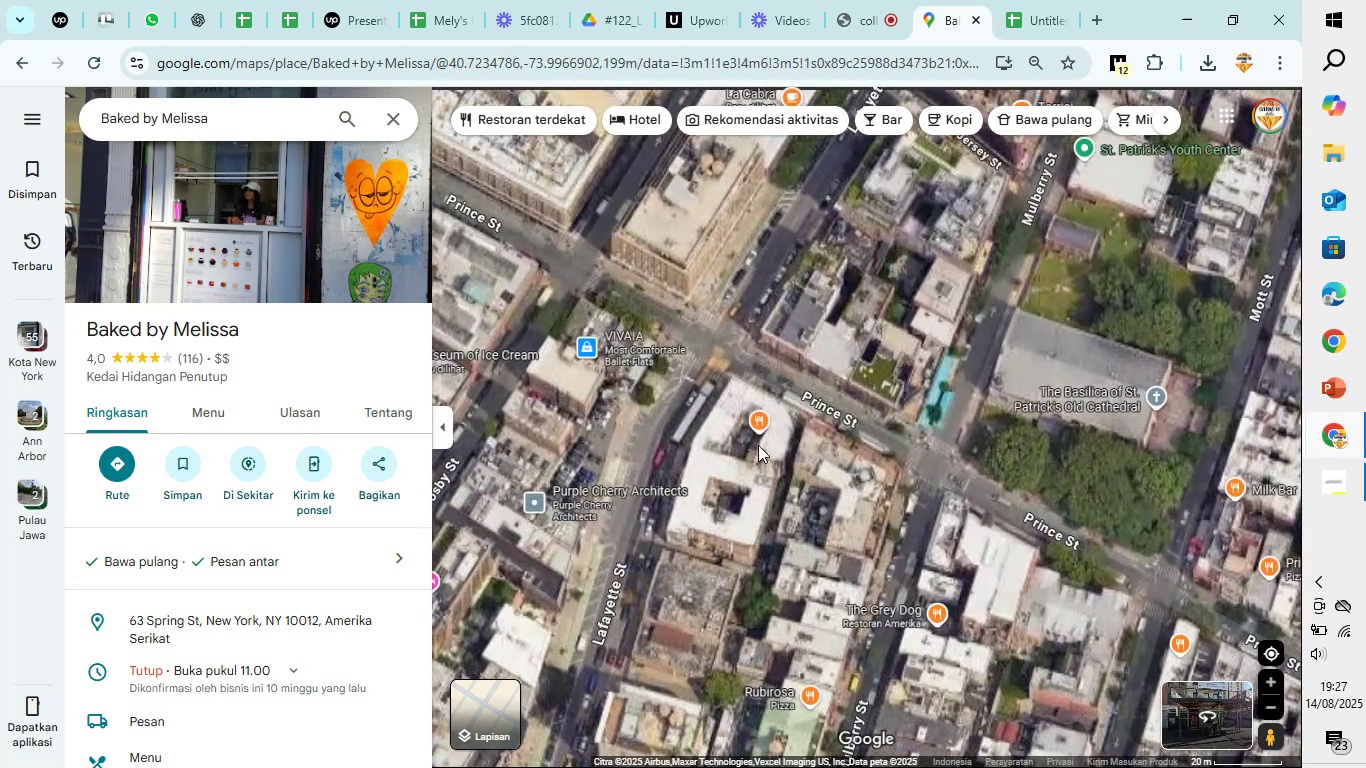 
left_click_drag(start_coordinate=[758, 445], to_coordinate=[912, 300])
 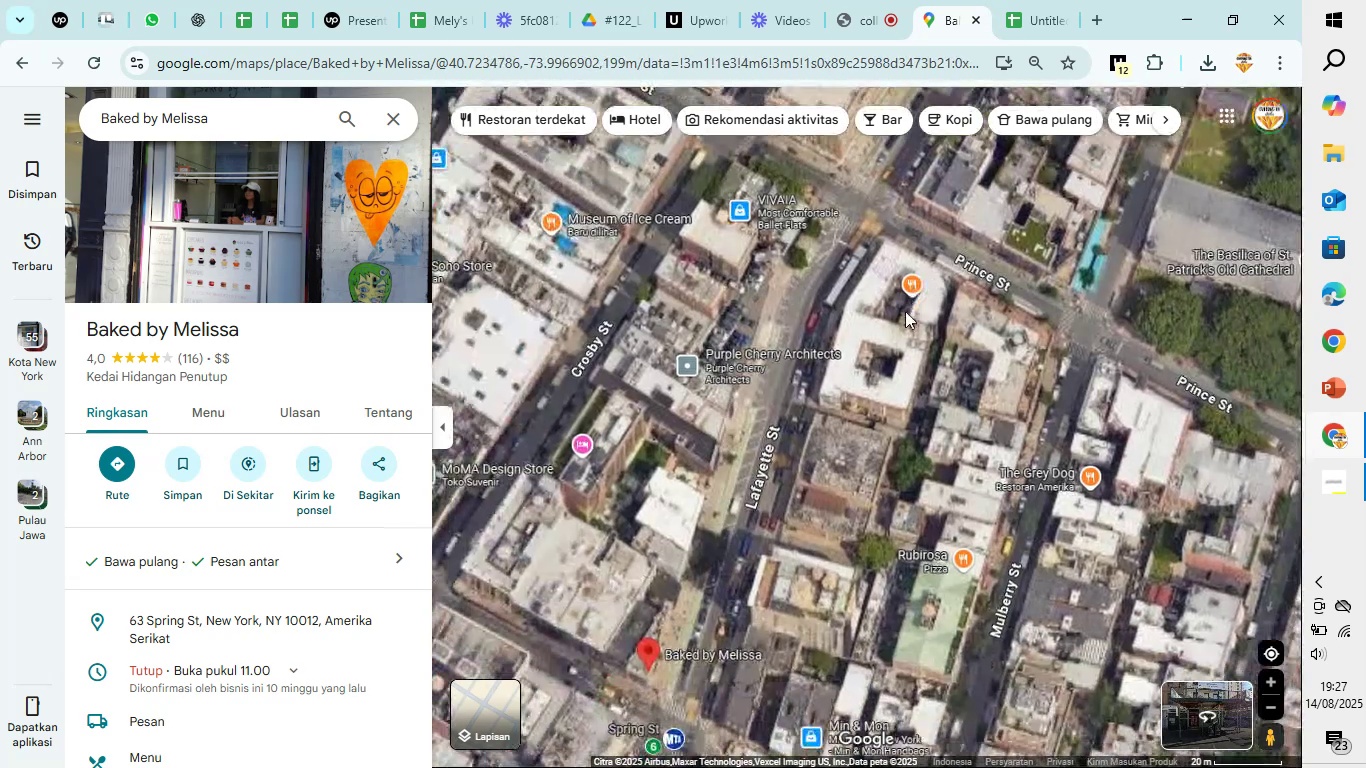 
scroll: coordinate [902, 313], scroll_direction: up, amount: 3.0
 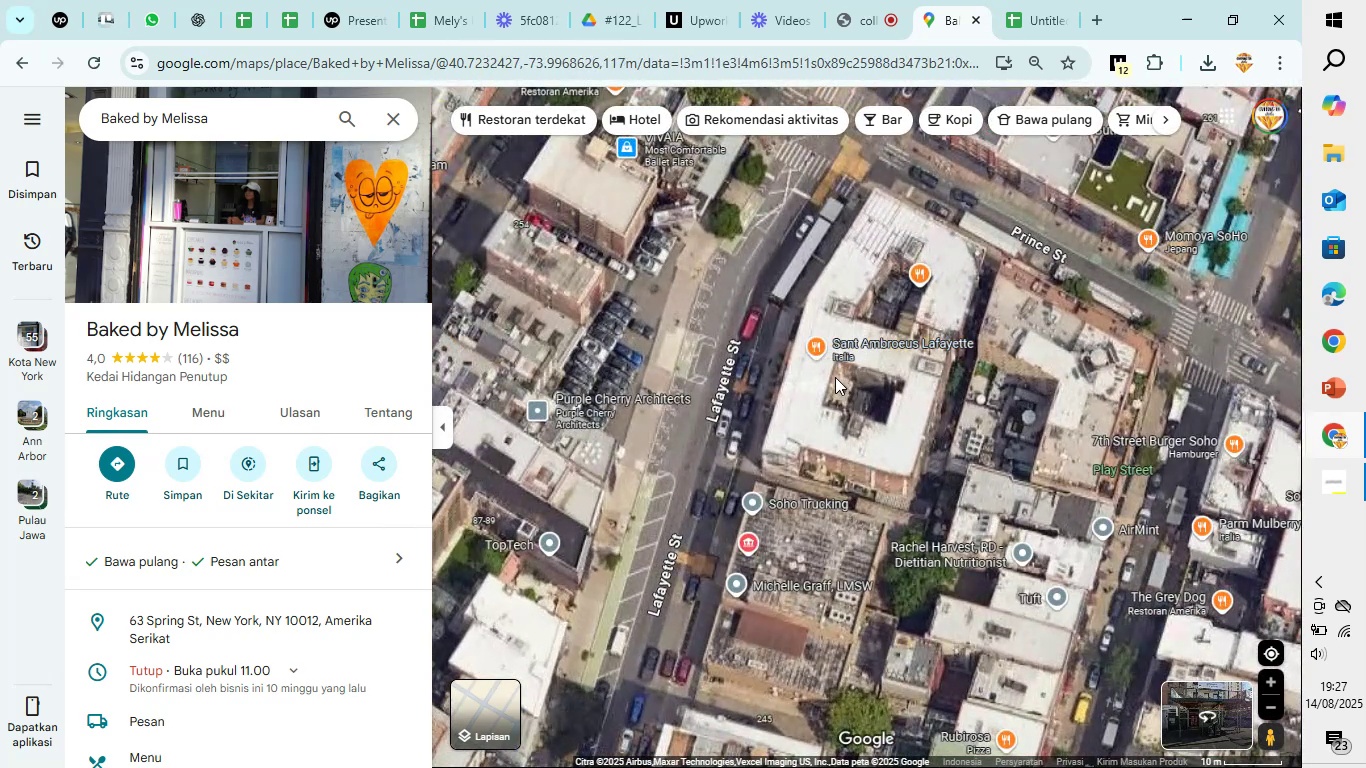 
scroll: coordinate [835, 377], scroll_direction: down, amount: 6.0
 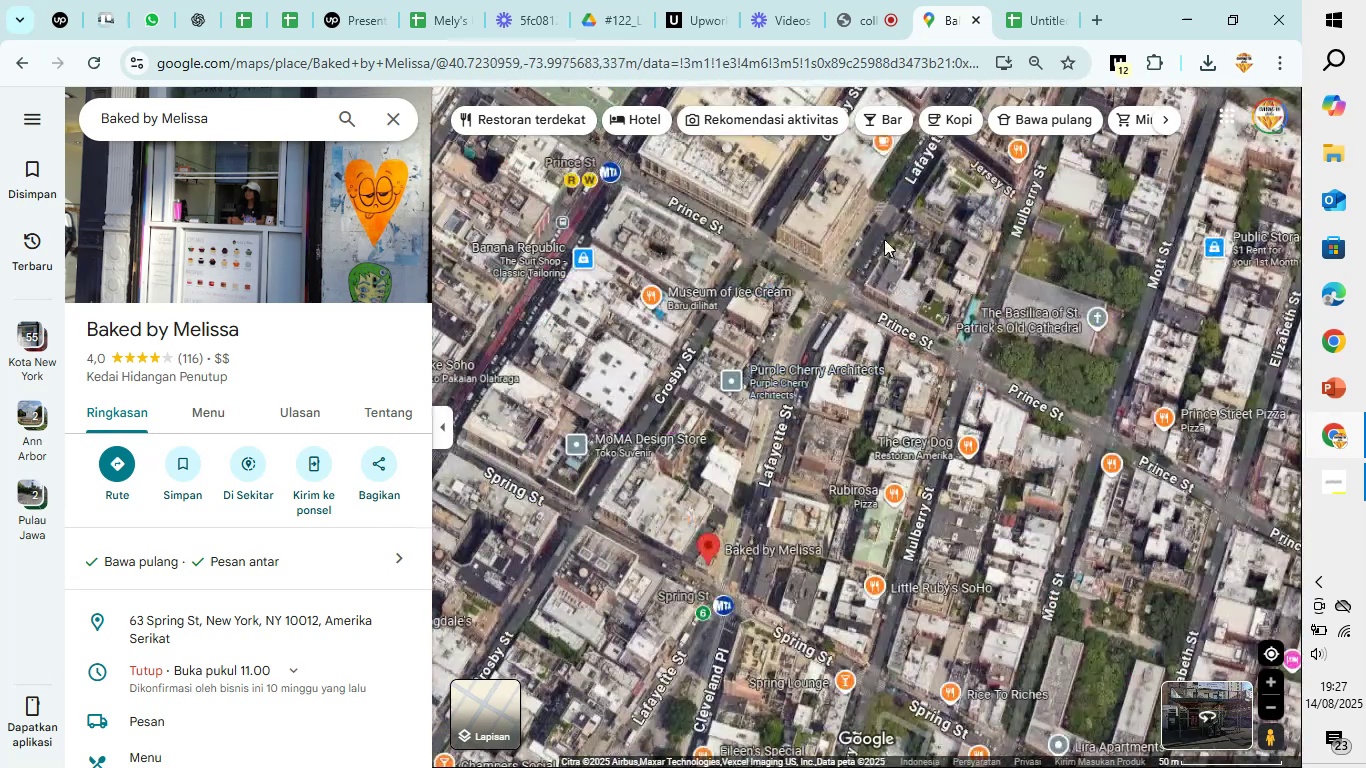 
left_click_drag(start_coordinate=[901, 231], to_coordinate=[823, 501])
 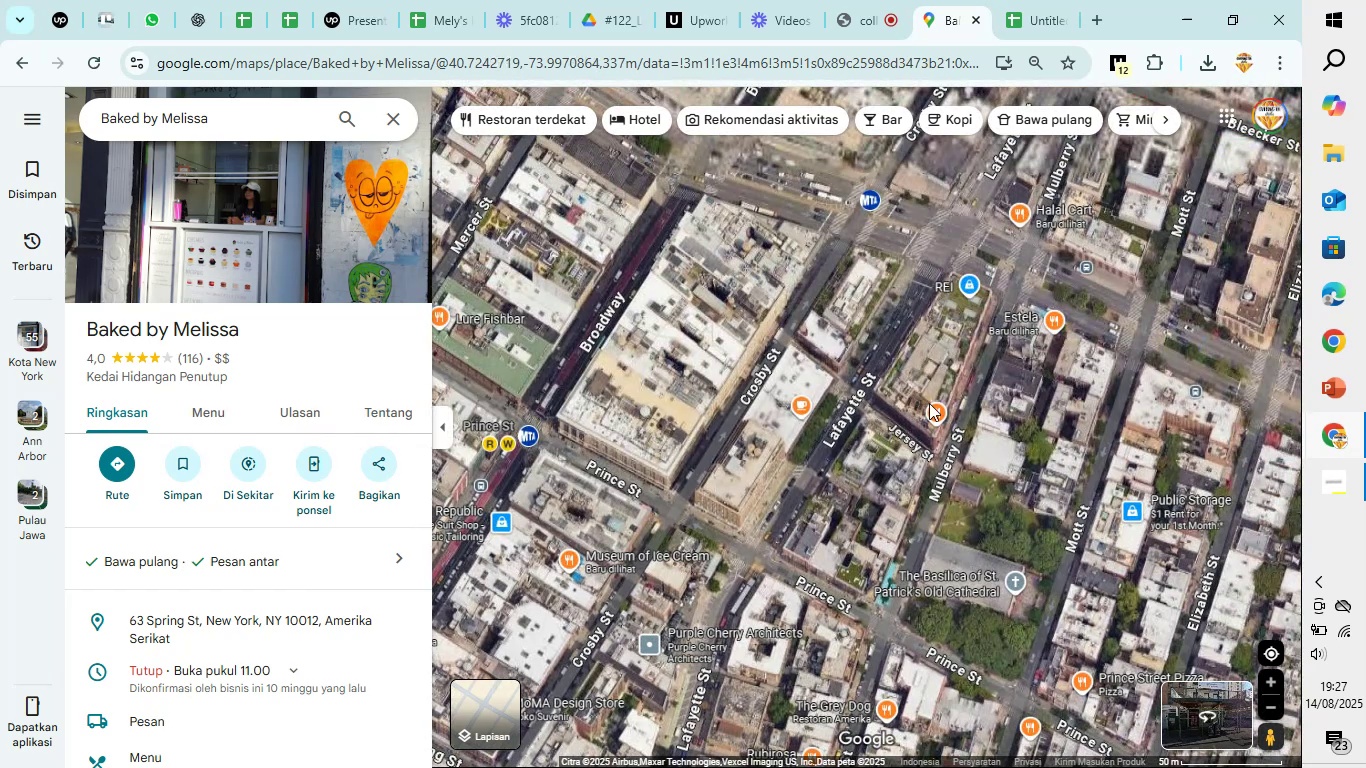 
left_click_drag(start_coordinate=[1033, 432], to_coordinate=[957, 393])
 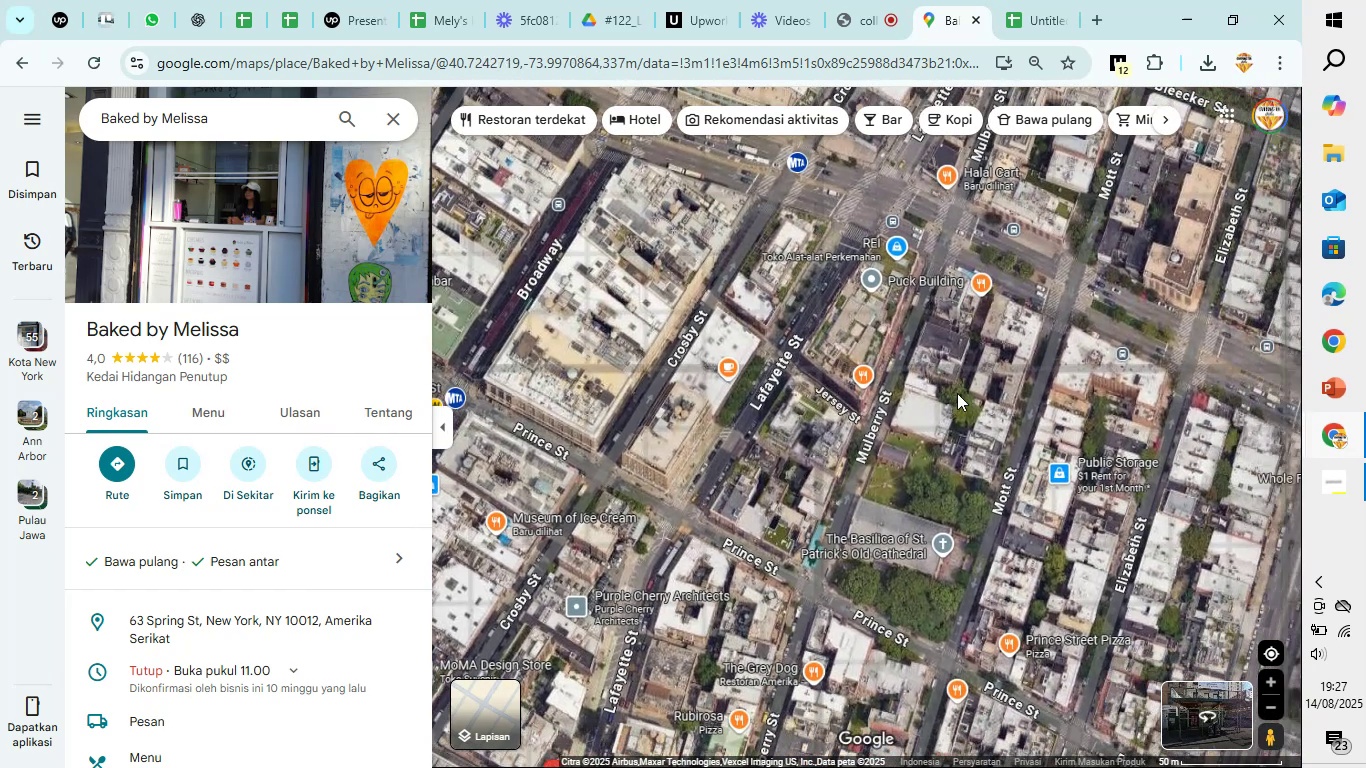 
scroll: coordinate [957, 393], scroll_direction: up, amount: 3.0
 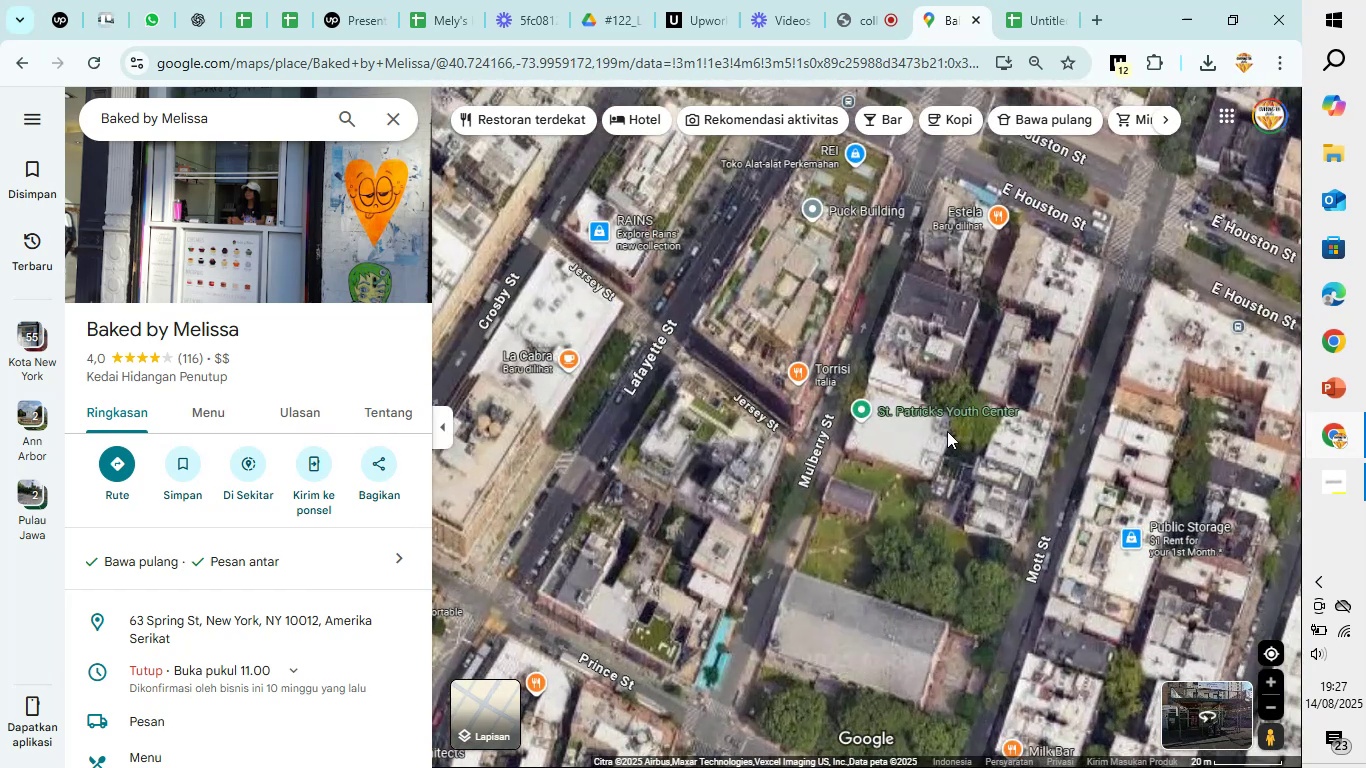 
left_click_drag(start_coordinate=[1006, 352], to_coordinate=[874, 695])
 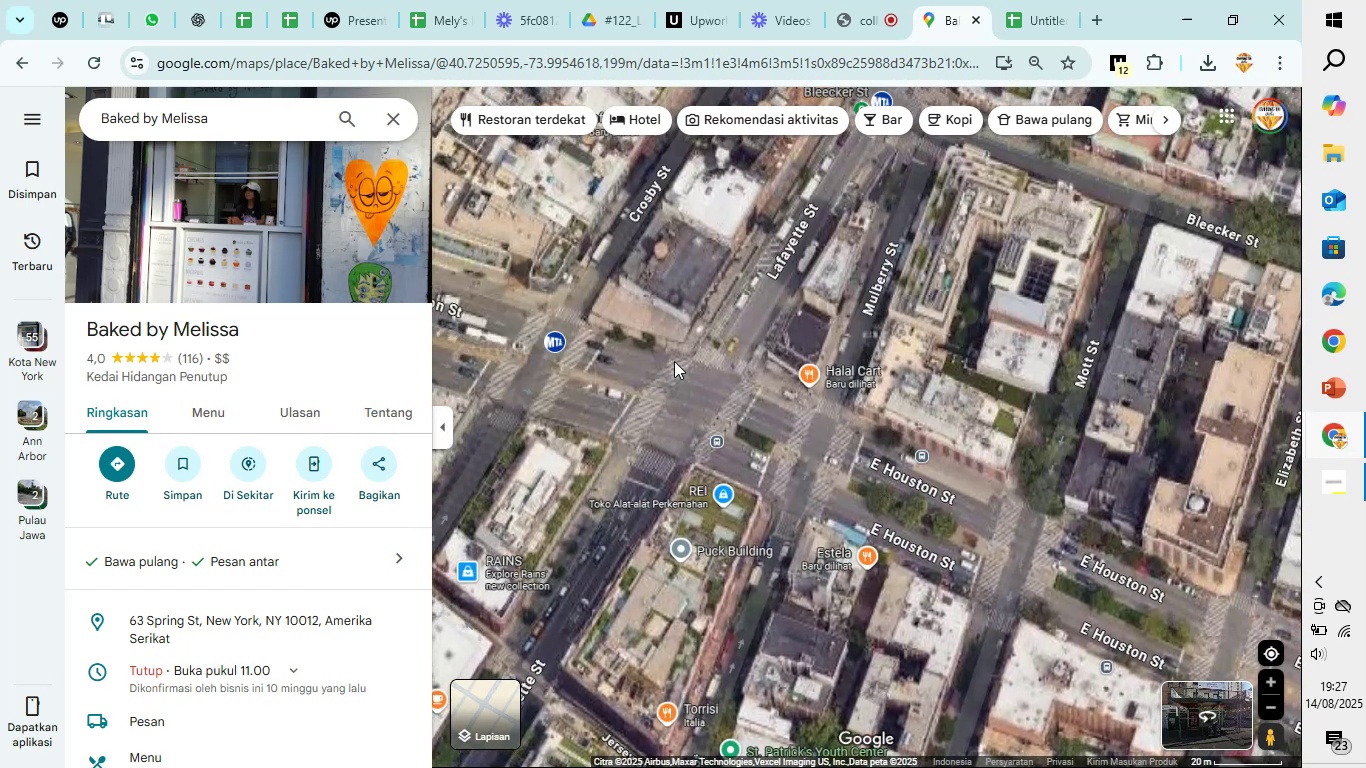 
left_click_drag(start_coordinate=[665, 359], to_coordinate=[976, 562])
 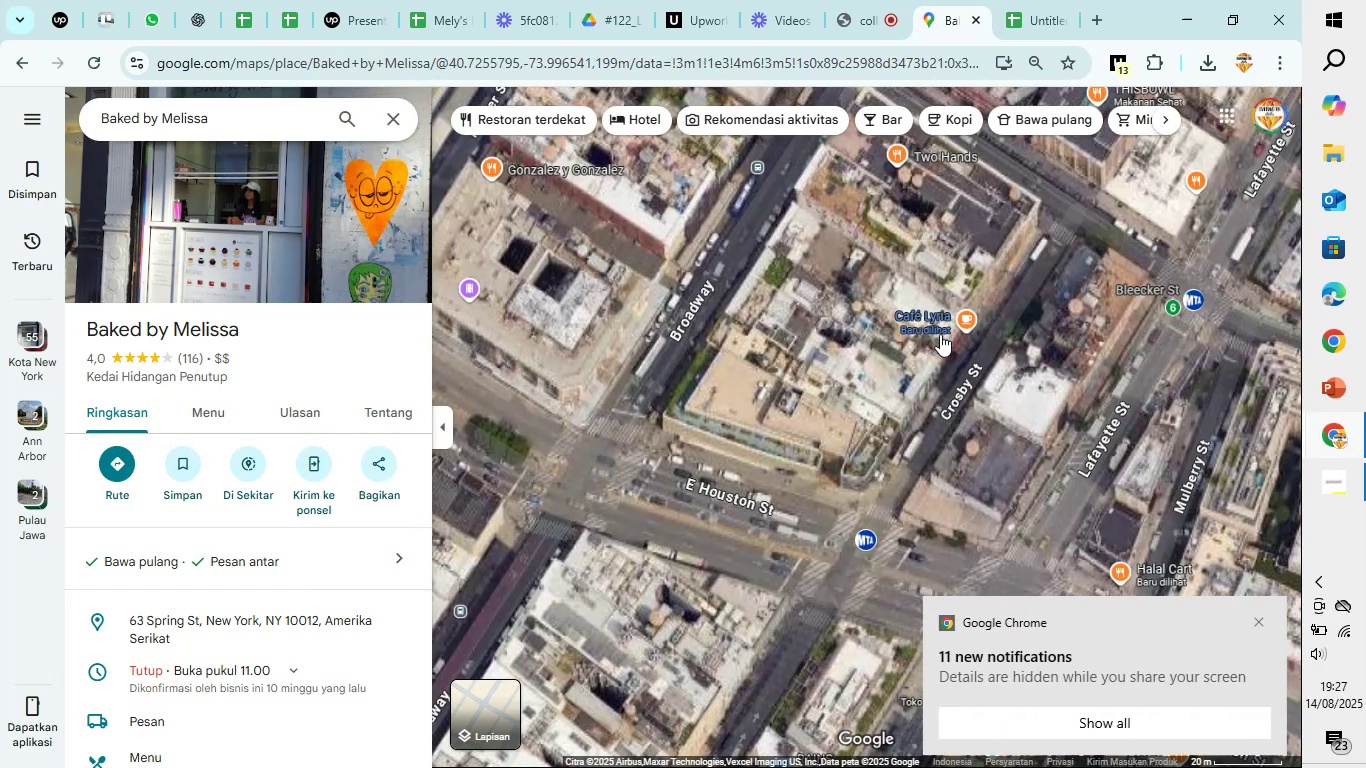 
left_click_drag(start_coordinate=[789, 395], to_coordinate=[912, 338])
 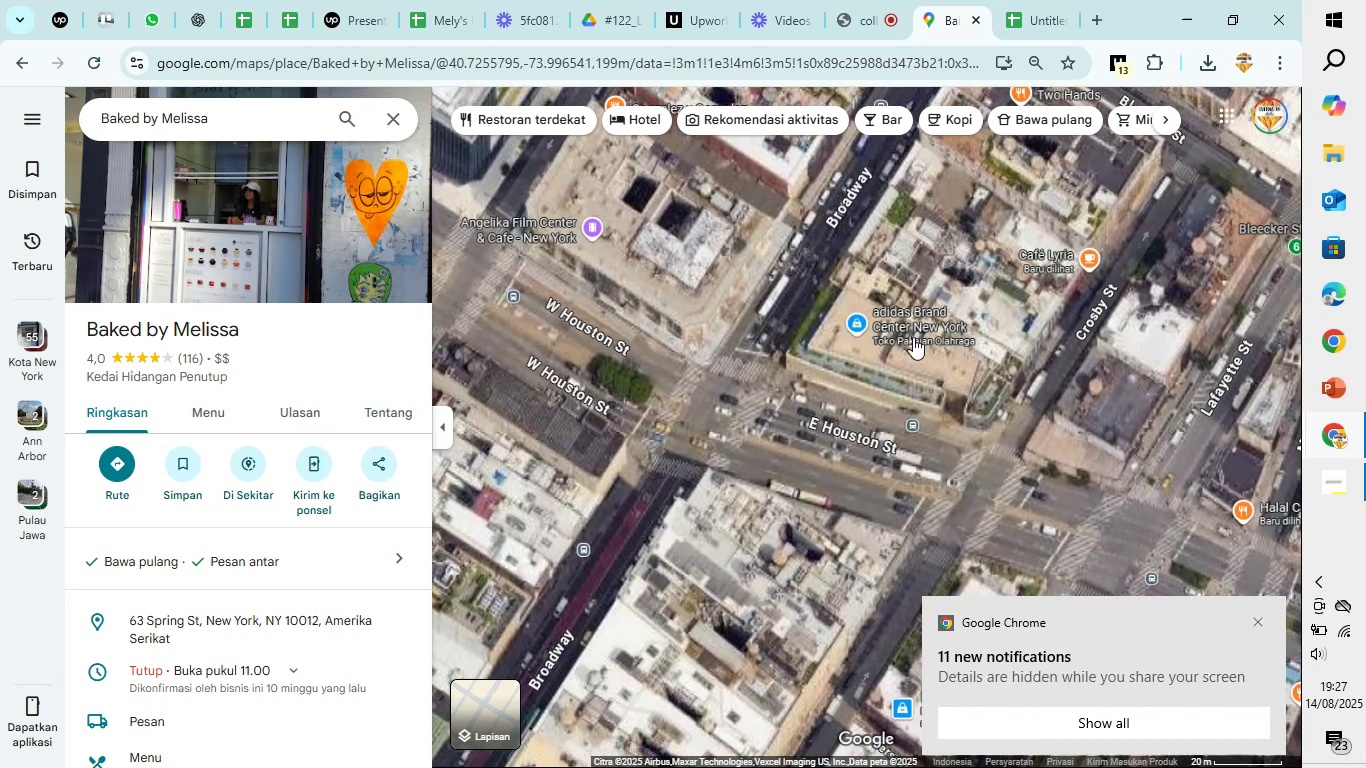 
scroll: coordinate [913, 338], scroll_direction: down, amount: 2.0
 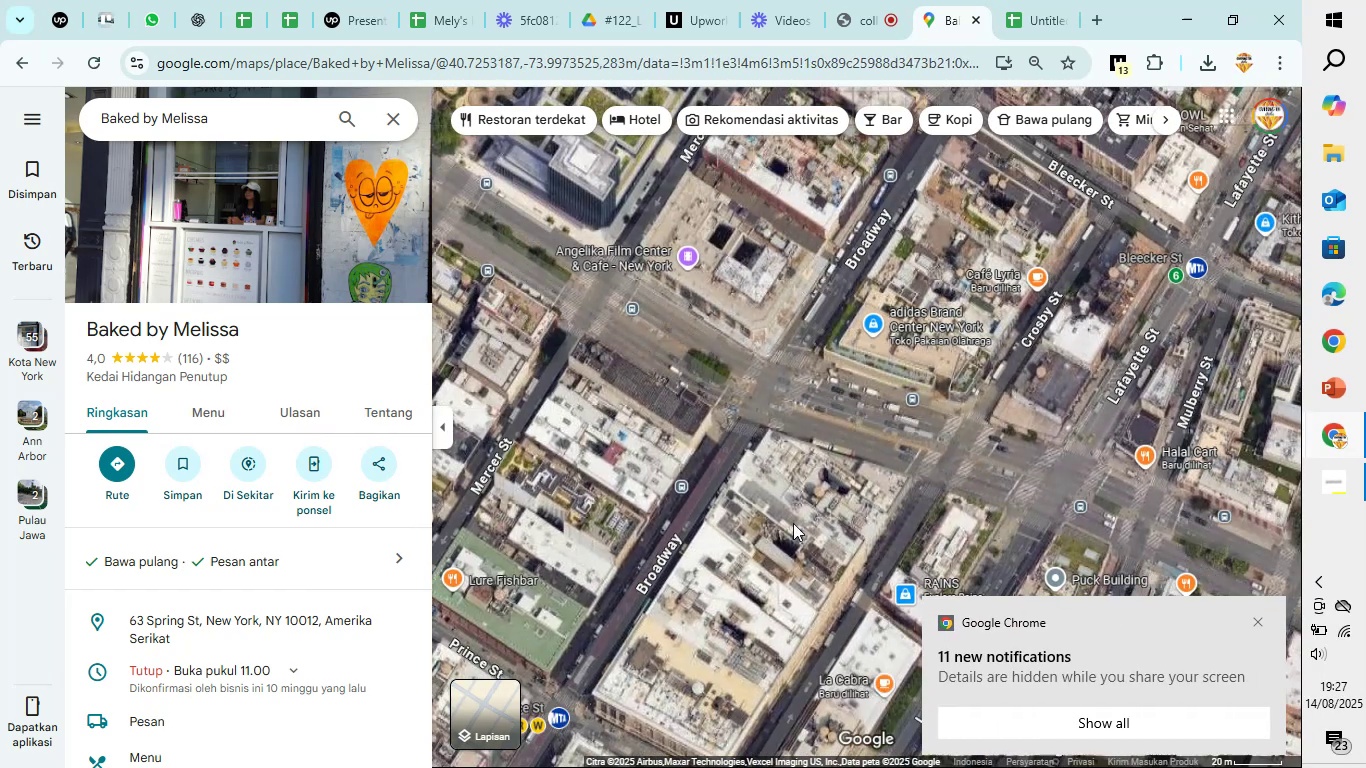 
left_click_drag(start_coordinate=[793, 524], to_coordinate=[964, 318])
 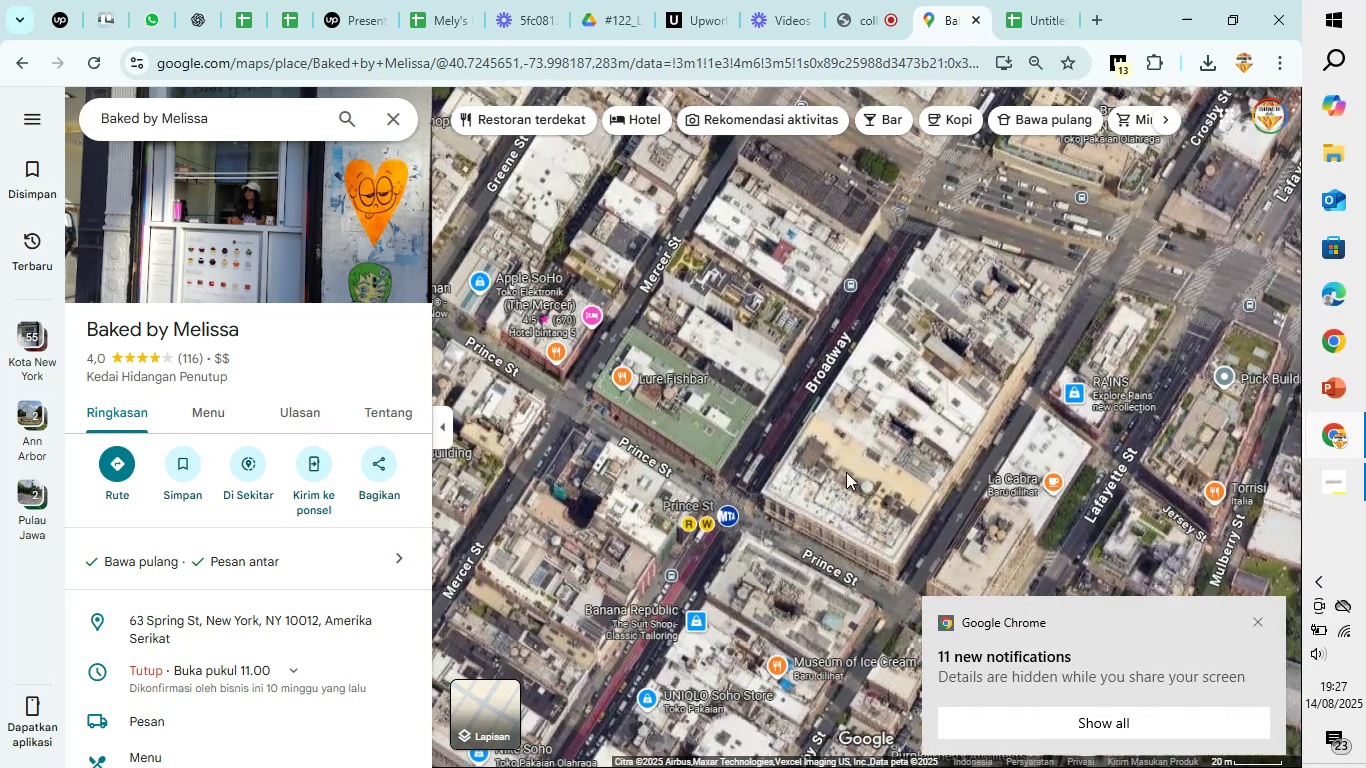 
left_click_drag(start_coordinate=[846, 486], to_coordinate=[946, 308])
 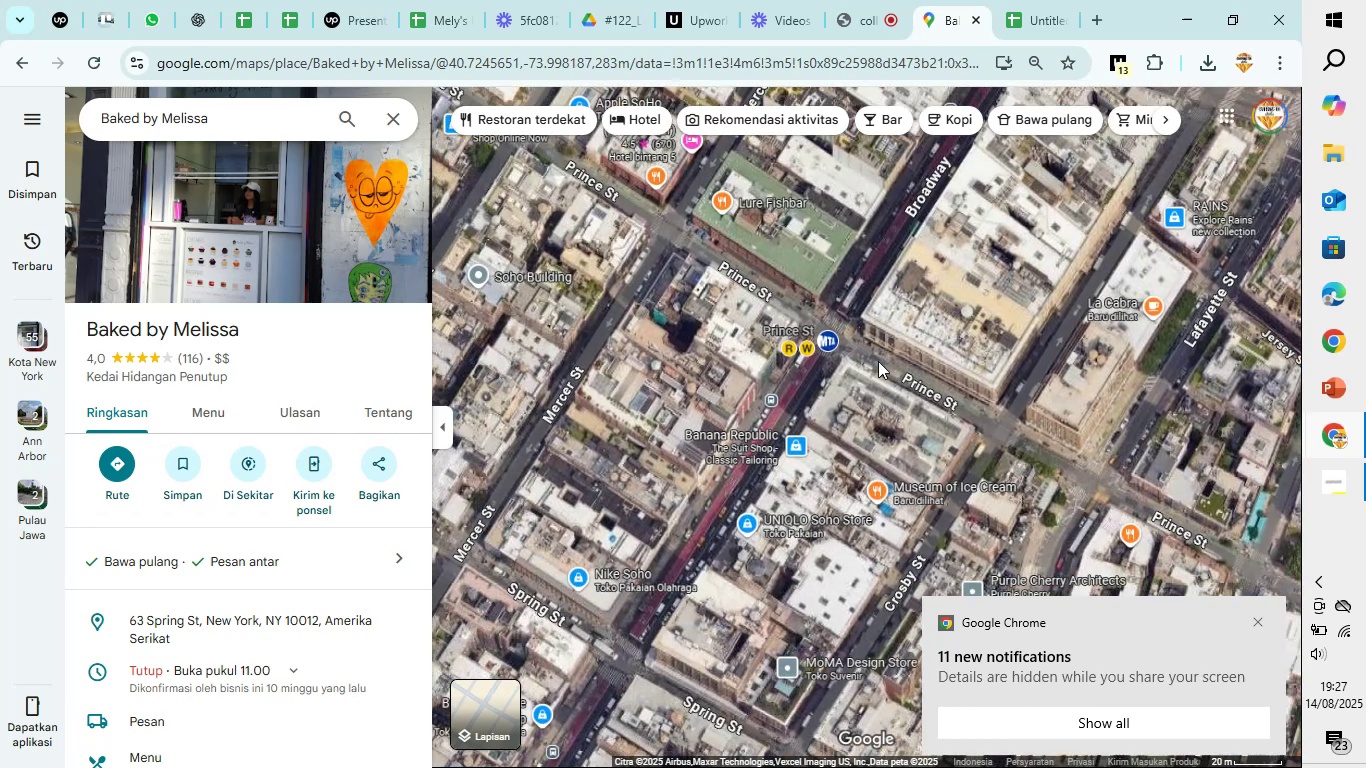 
scroll: coordinate [878, 361], scroll_direction: up, amount: 3.0
 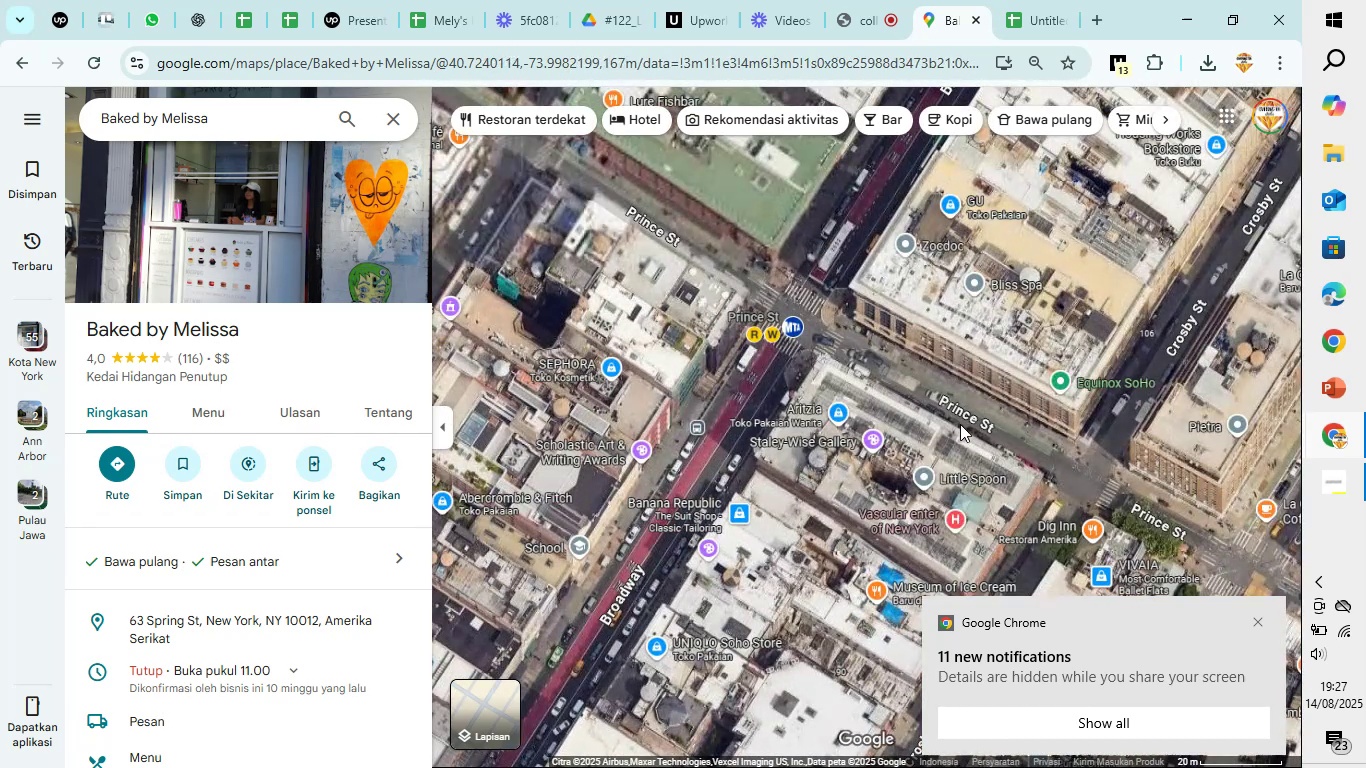 
left_click_drag(start_coordinate=[1011, 438], to_coordinate=[856, 245])
 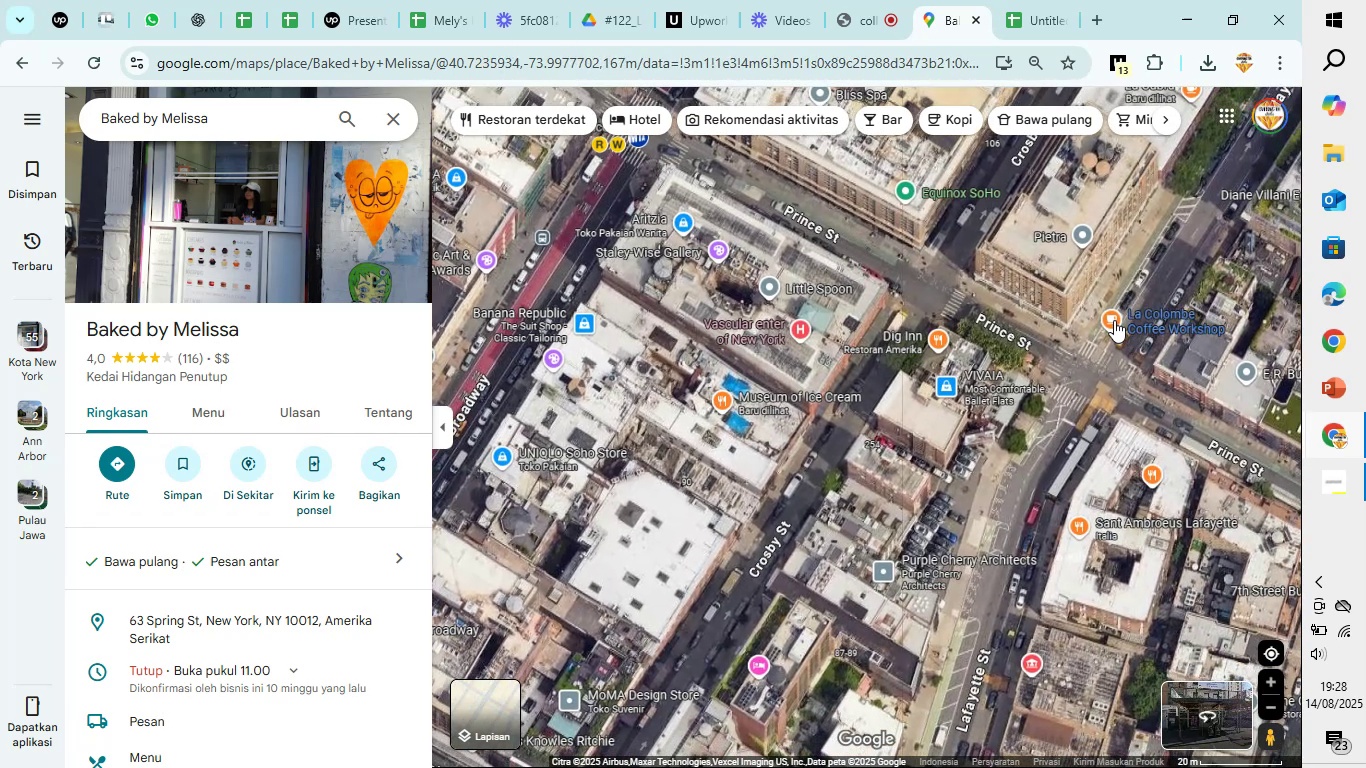 
left_click([1114, 320])
 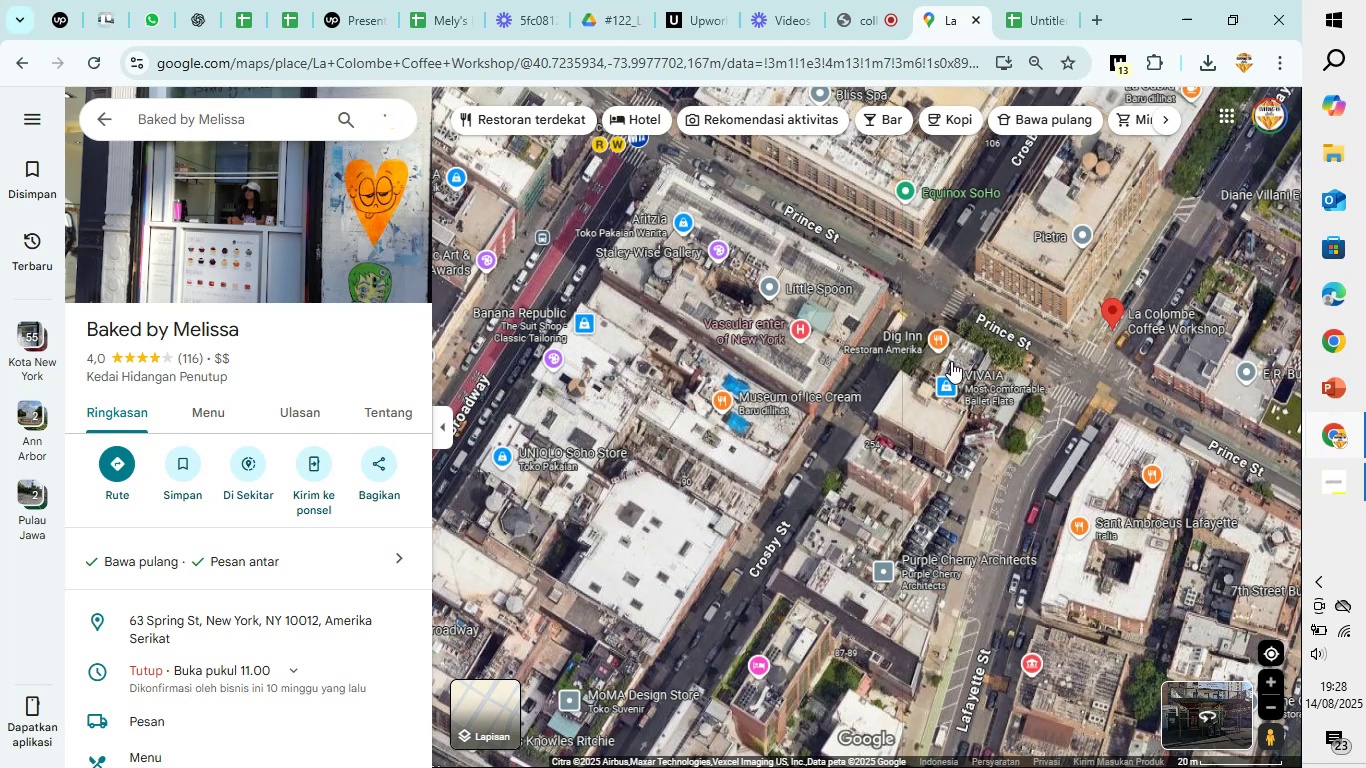 
wait(5.43)
 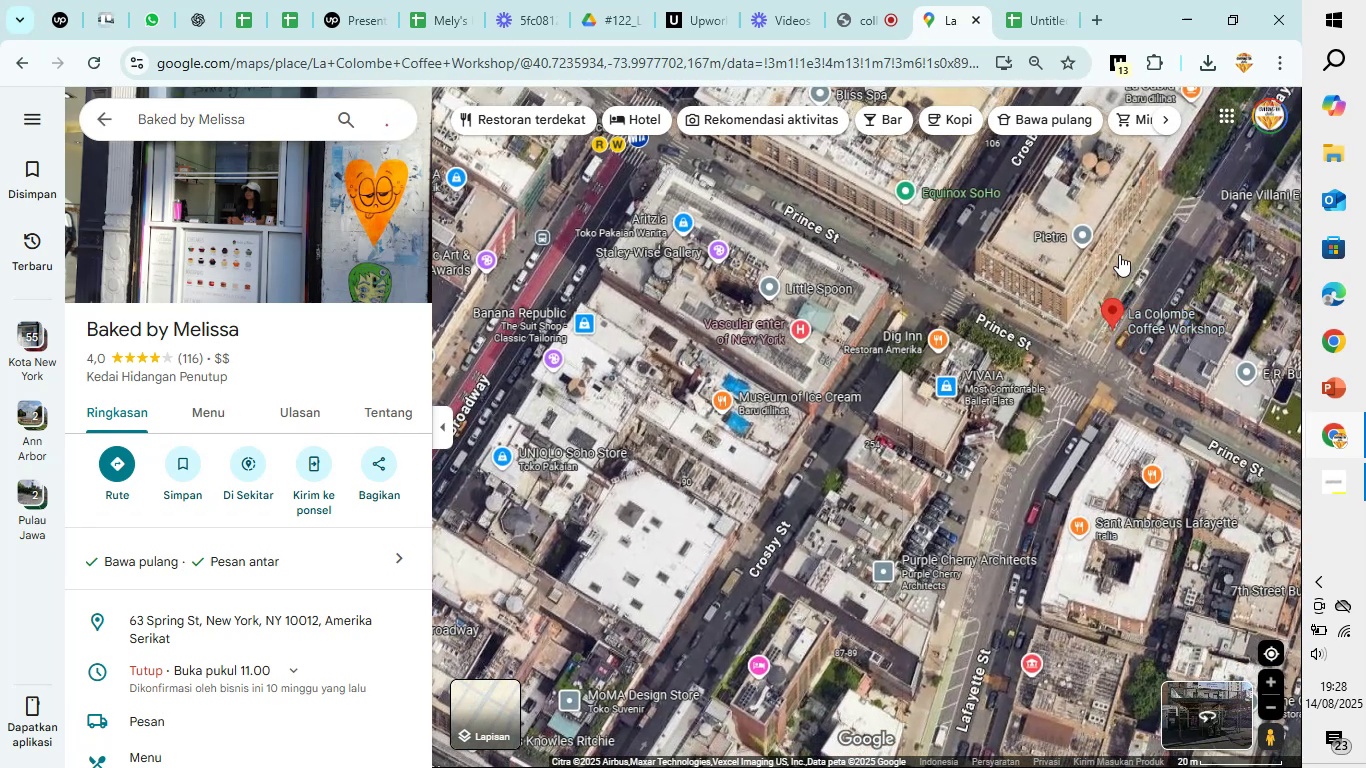 
mouse_move([359, 434])
 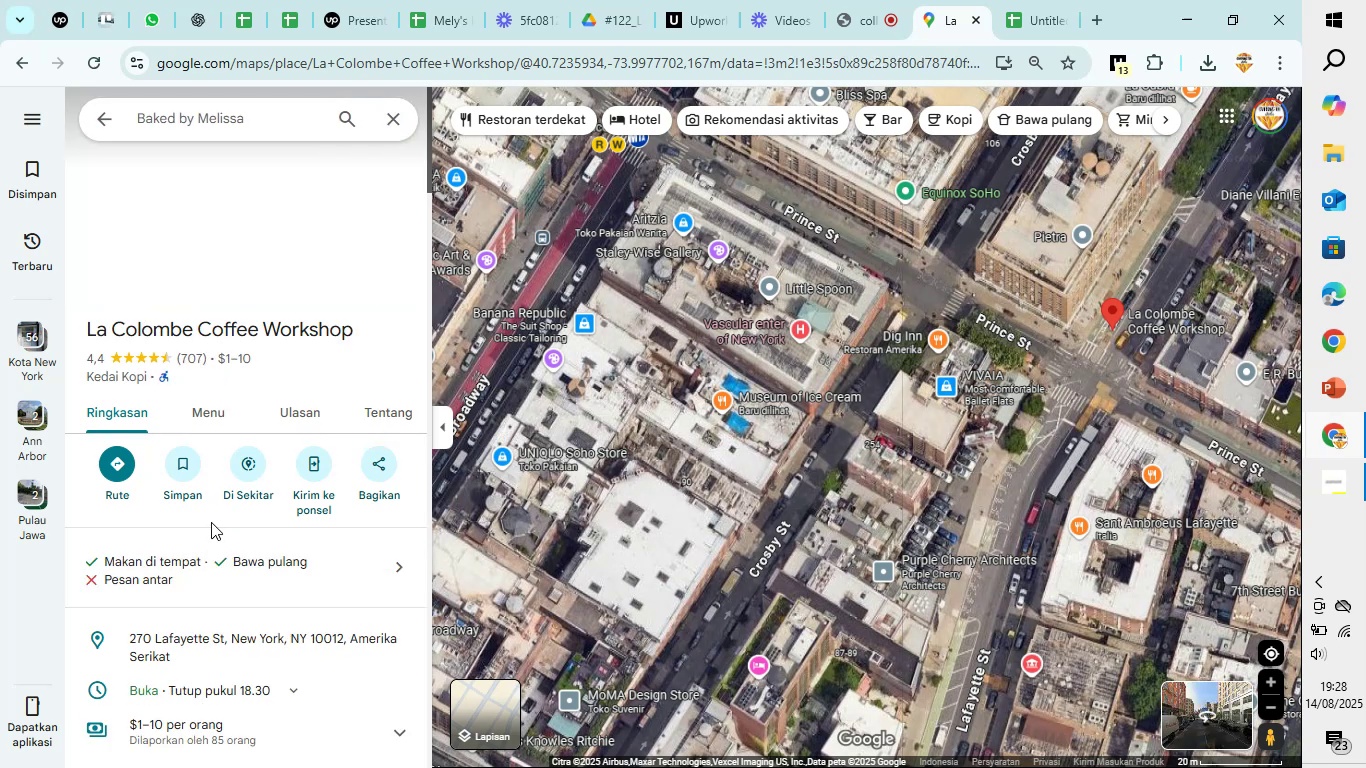 
scroll: coordinate [211, 522], scroll_direction: down, amount: 6.0
 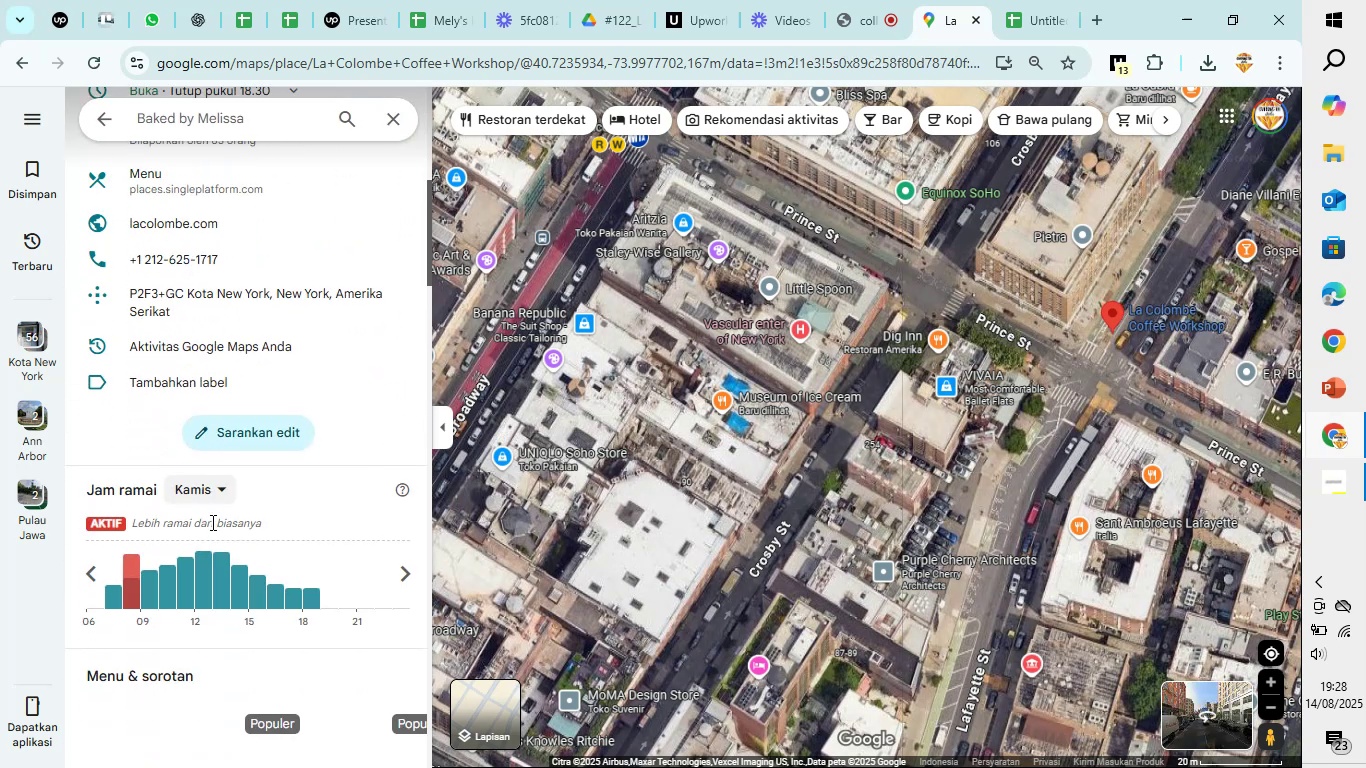 
scroll: coordinate [283, 419], scroll_direction: up, amount: 7.0
 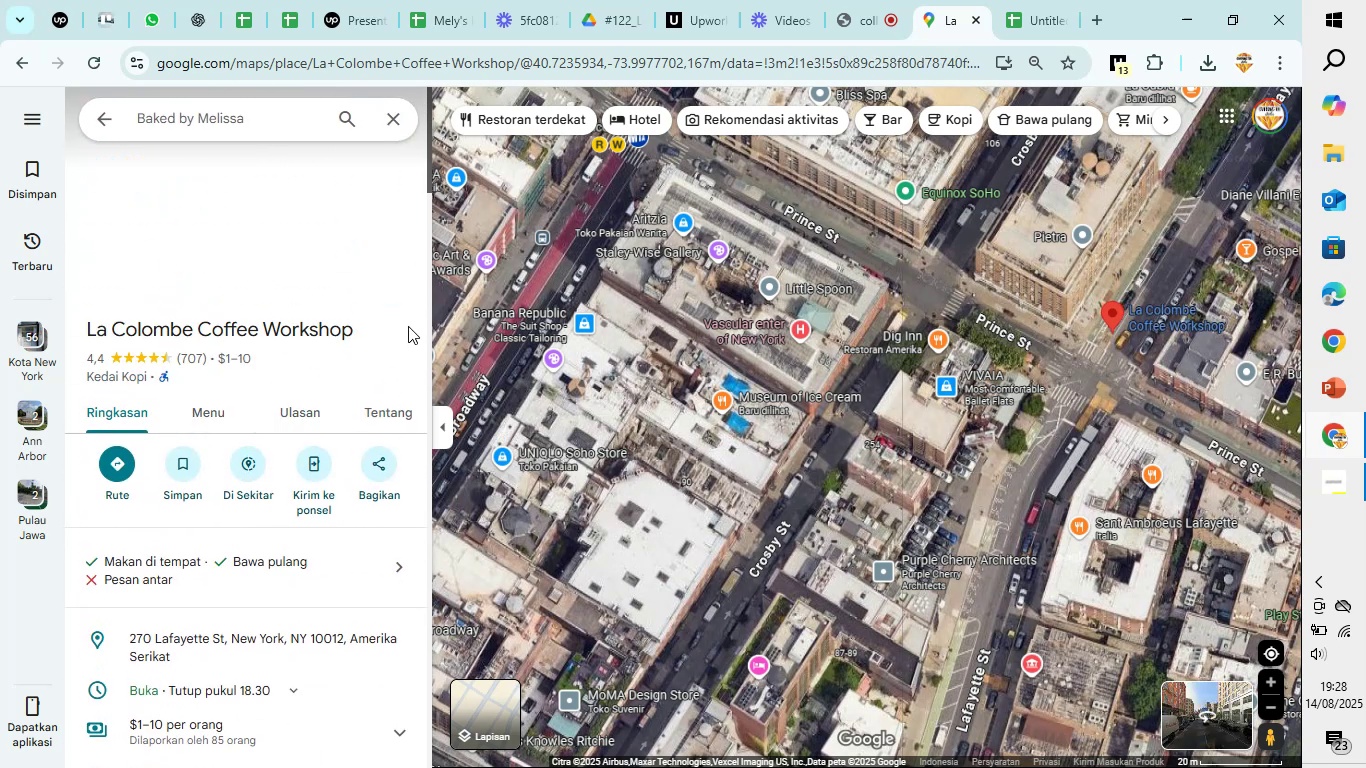 
left_click_drag(start_coordinate=[376, 325], to_coordinate=[82, 328])
 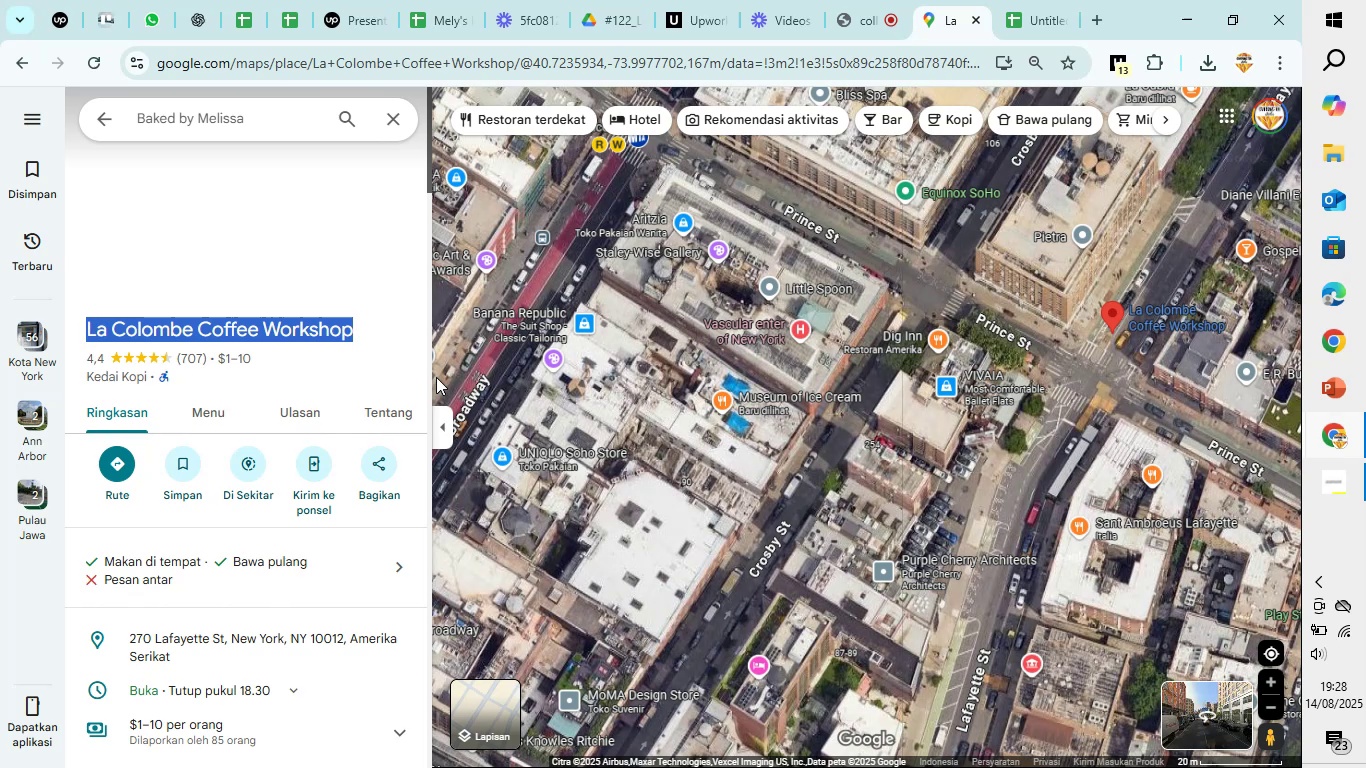 
key(Control+C)
 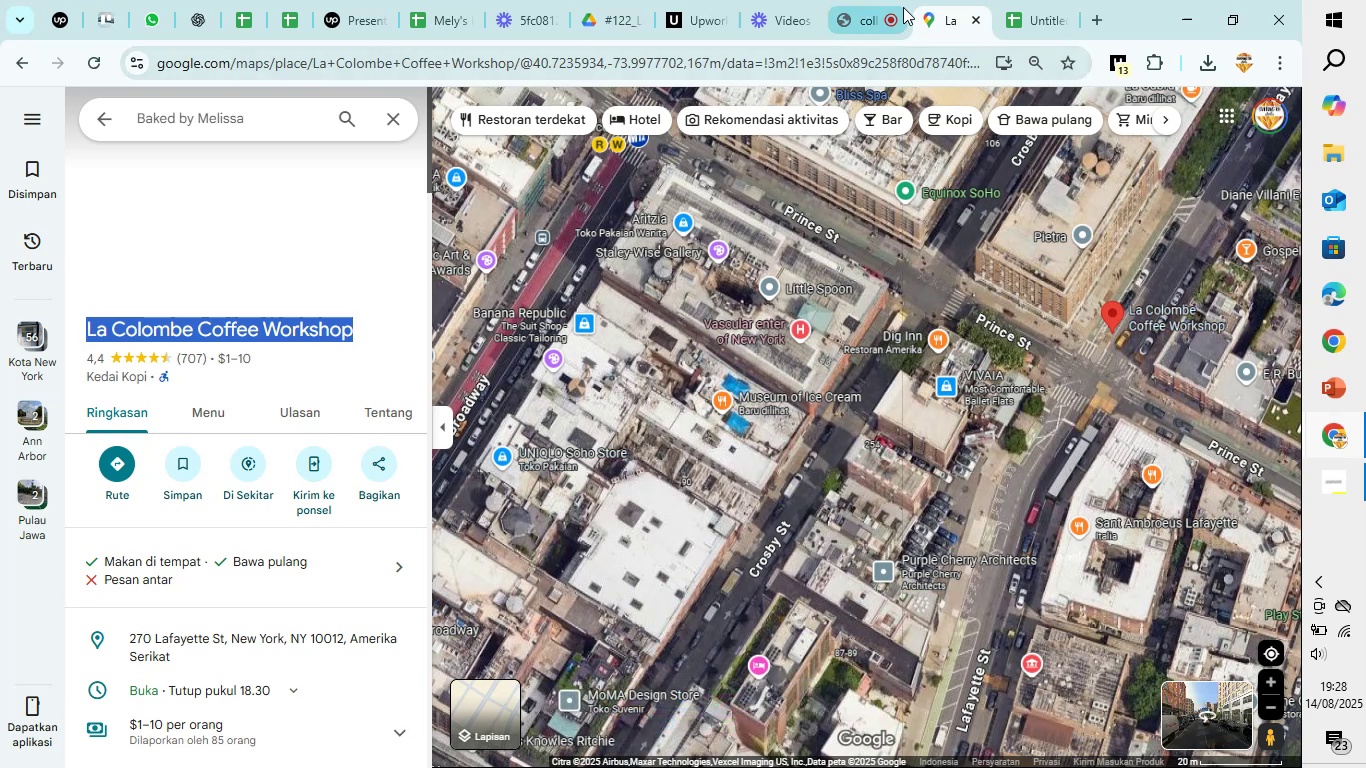 
left_click([1036, 0])
 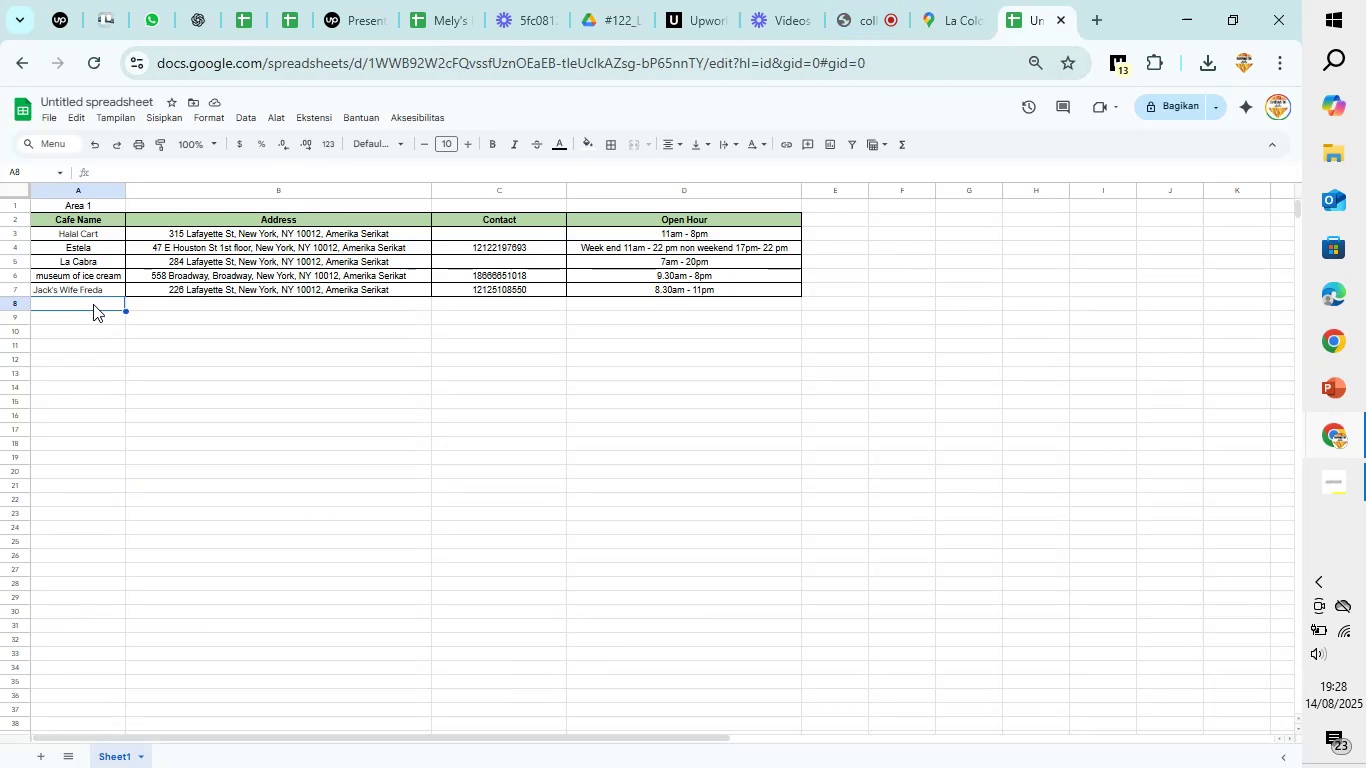 
key(Control+V)
 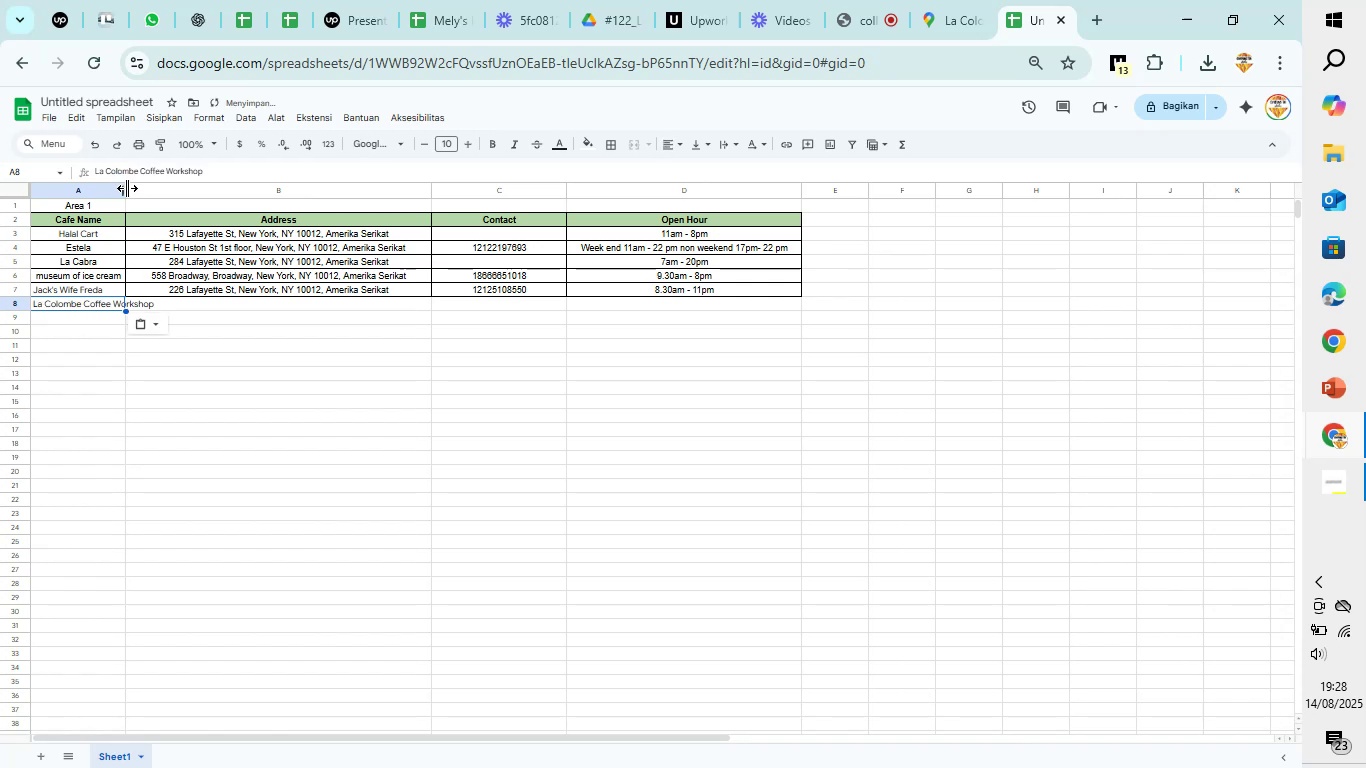 
double_click([127, 188])
 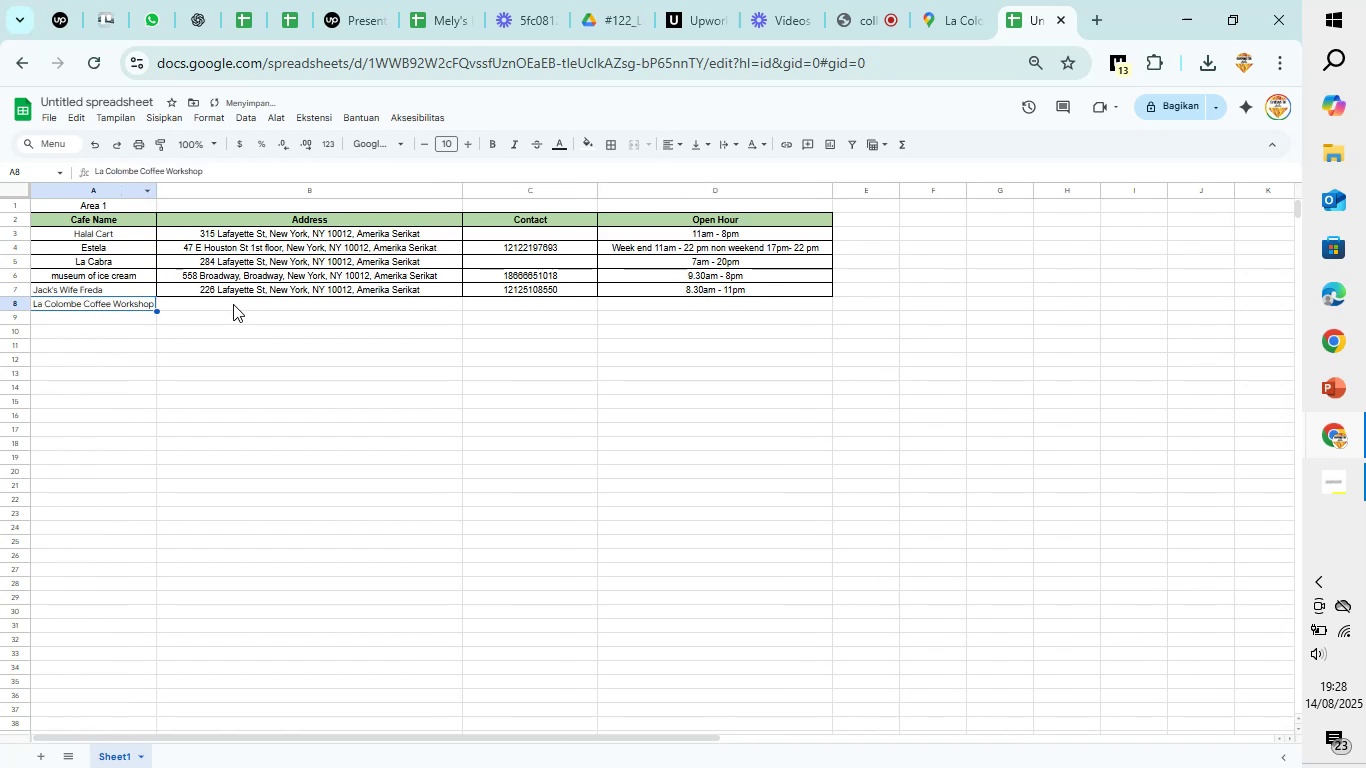 
left_click([239, 297])
 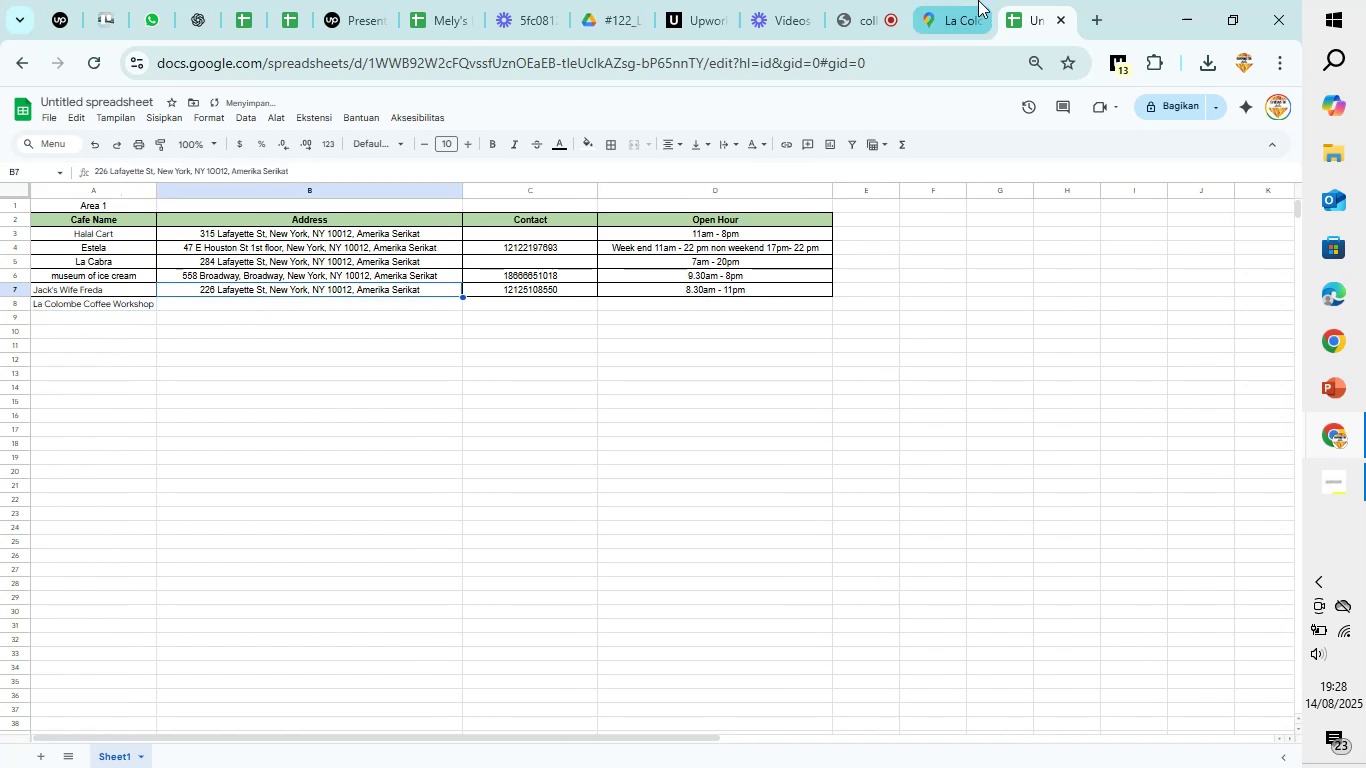 
left_click([978, 0])
 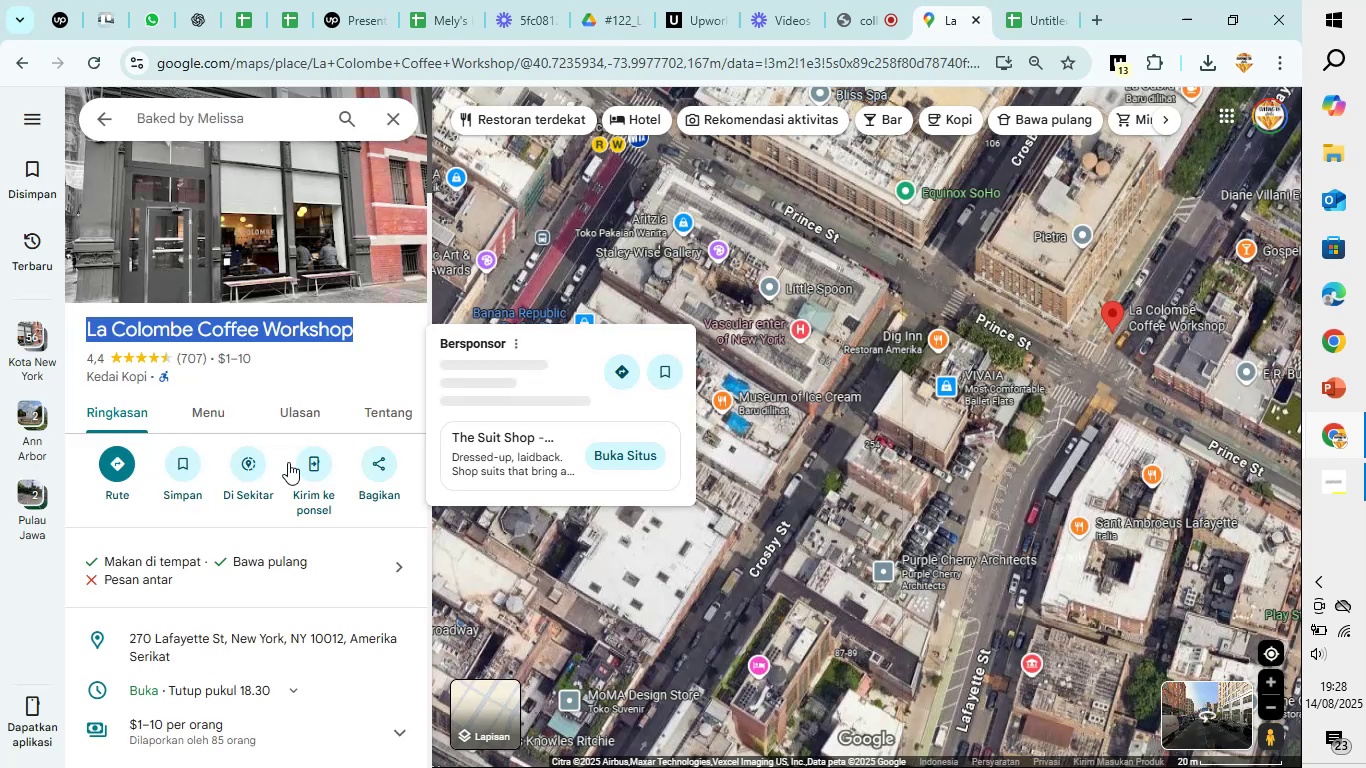 
scroll: coordinate [284, 544], scroll_direction: down, amount: 3.0
 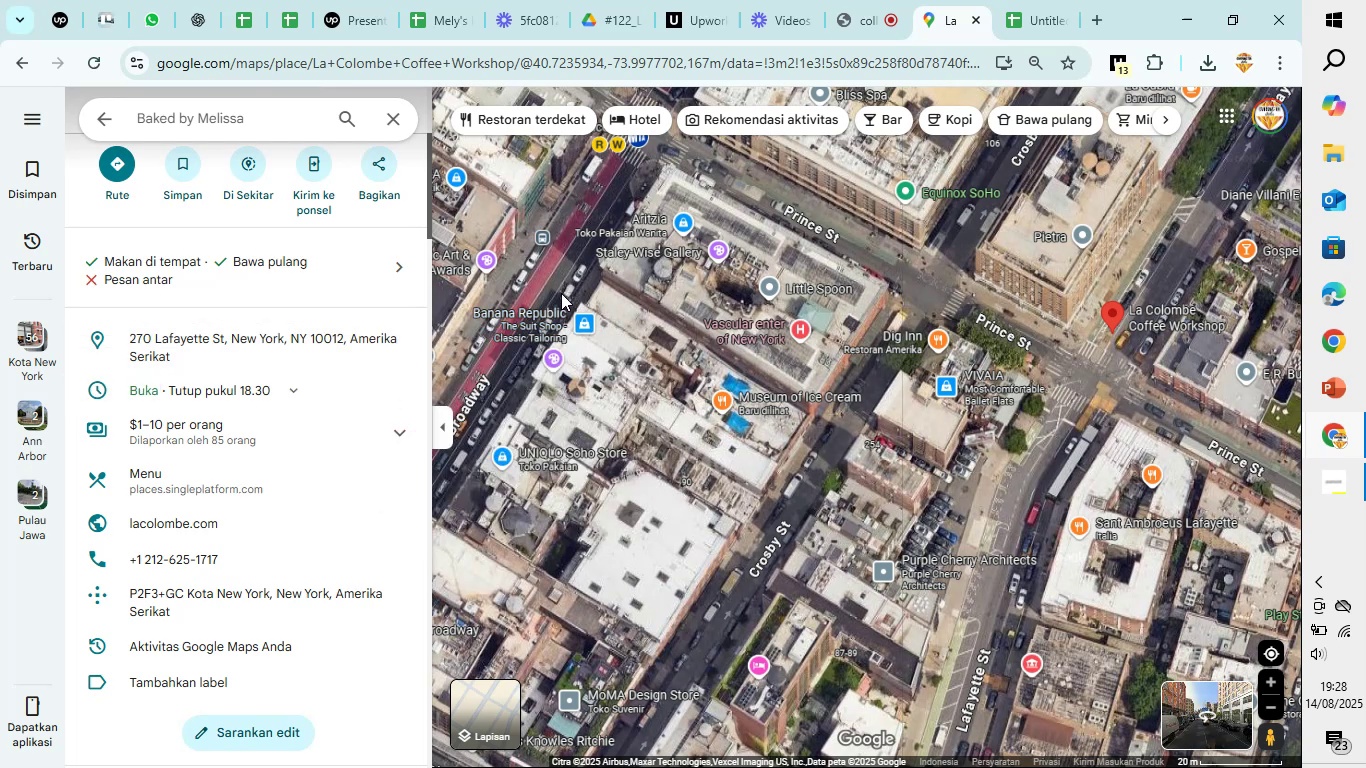 
wait(5.22)
 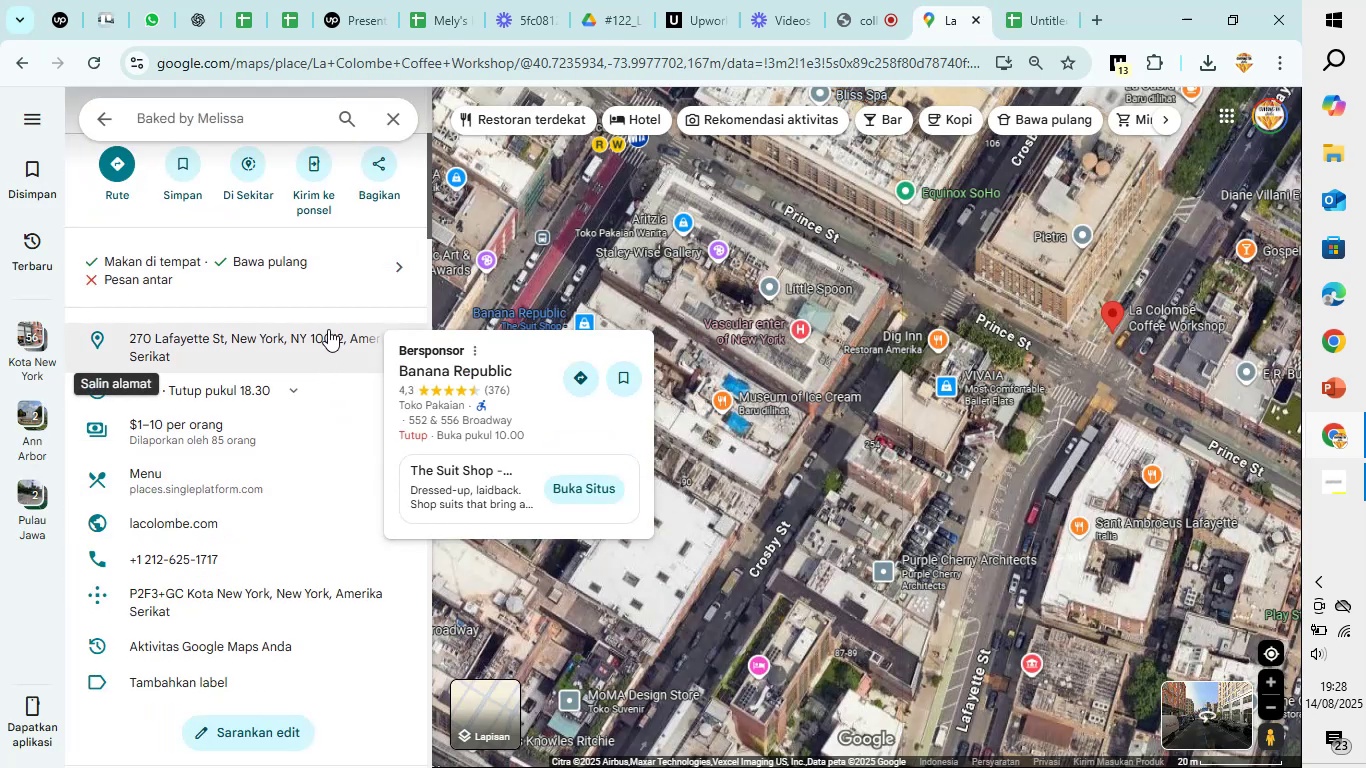 
scroll: coordinate [383, 243], scroll_direction: down, amount: 2.0
 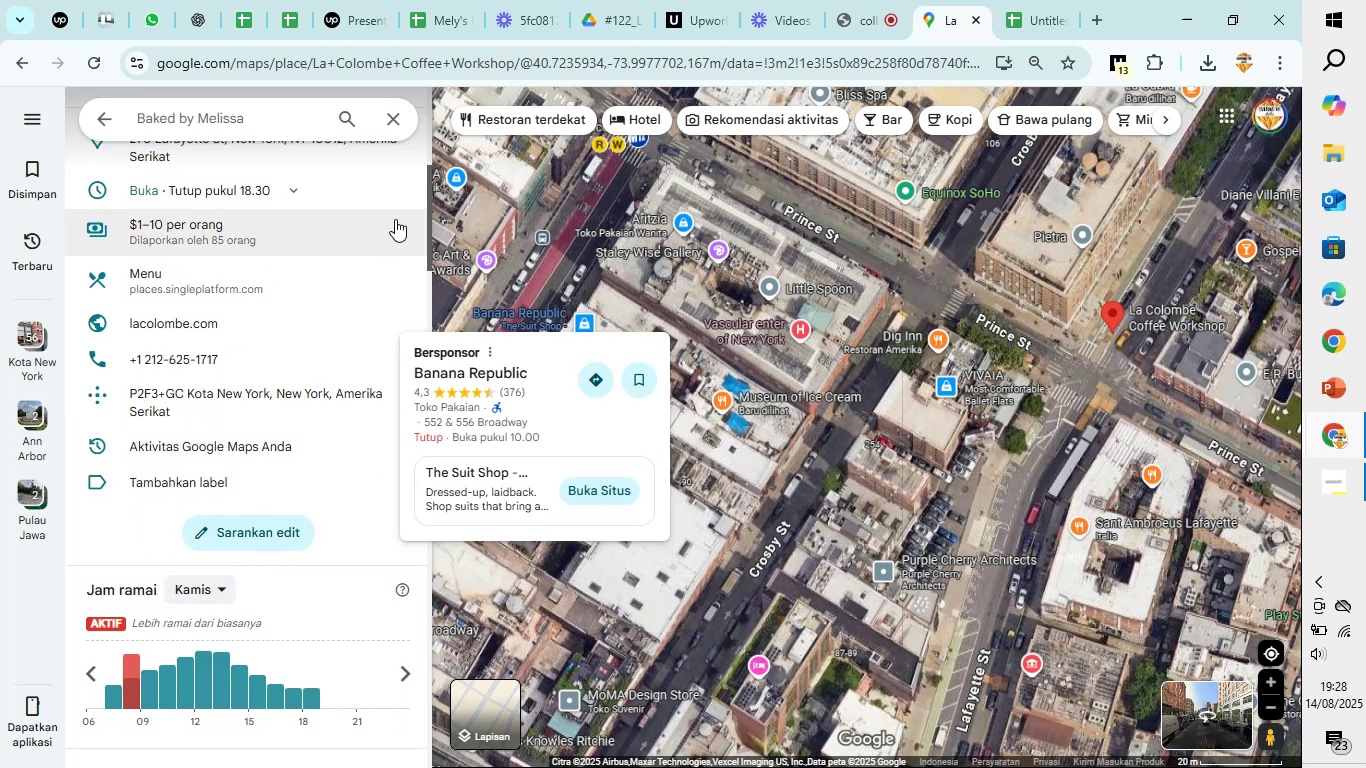 
scroll: coordinate [395, 223], scroll_direction: up, amount: 1.0
 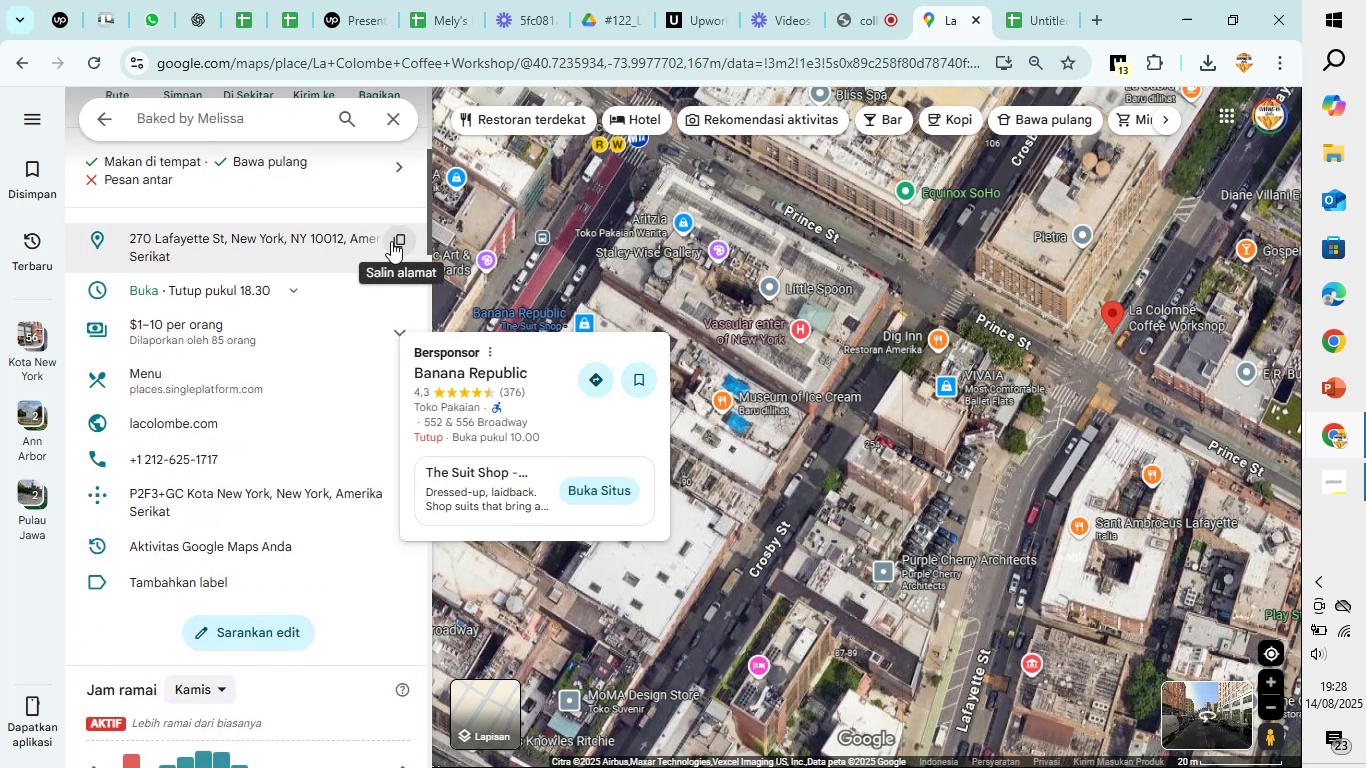 
left_click([391, 241])
 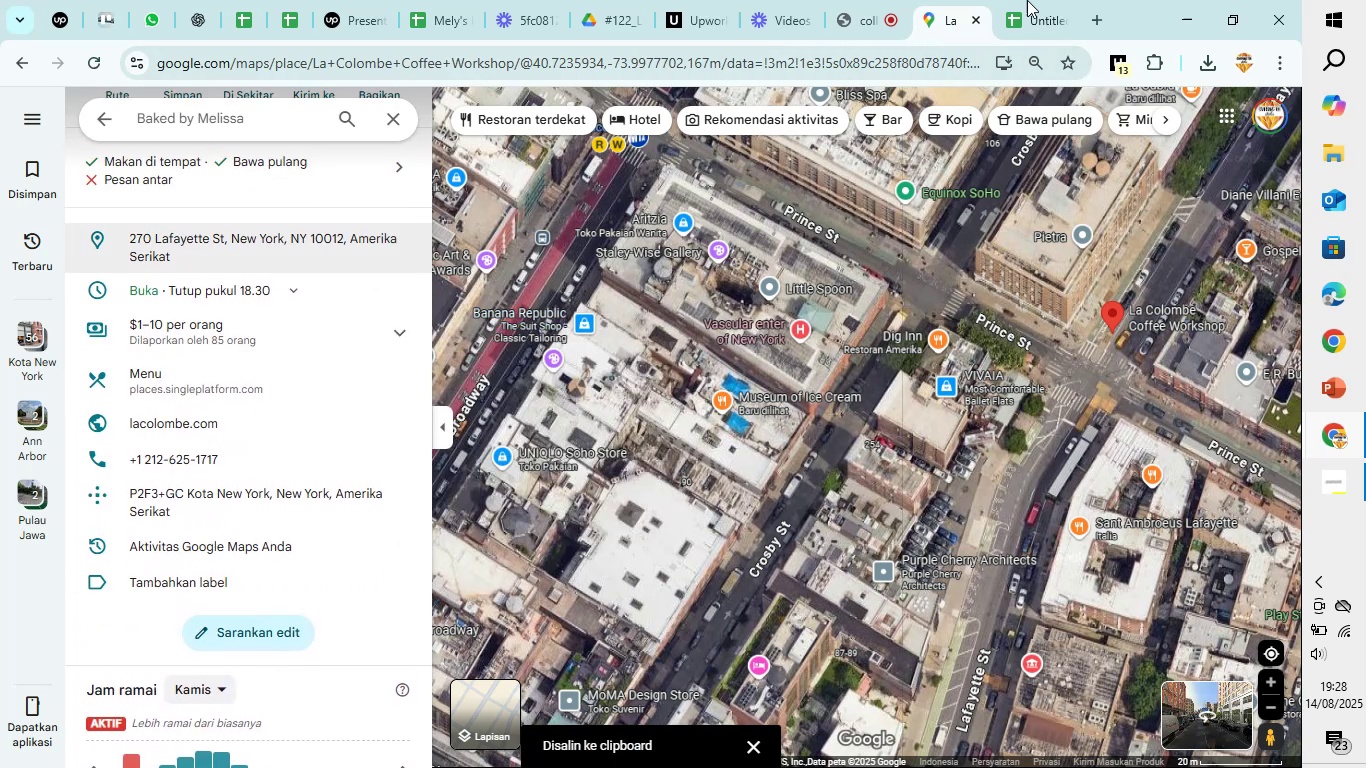 
left_click([1027, 0])
 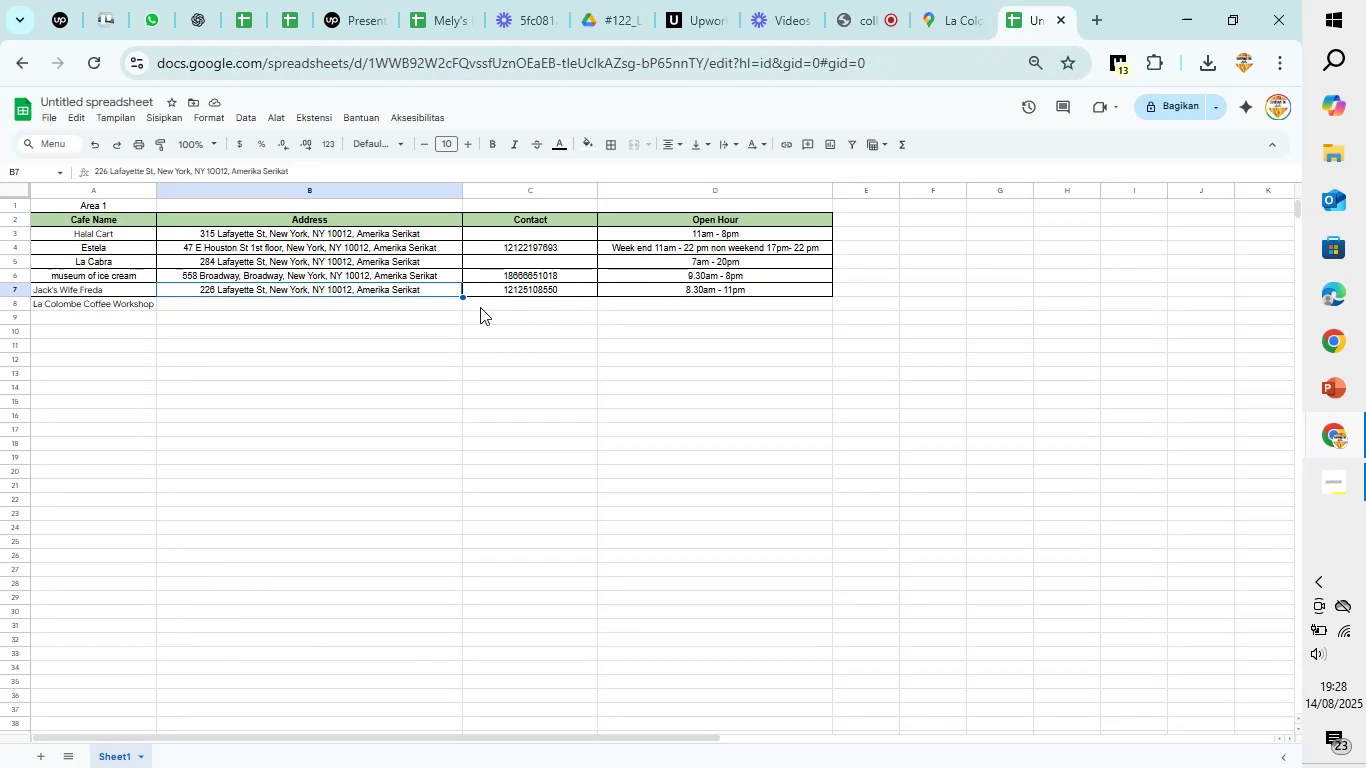 
left_click([445, 303])
 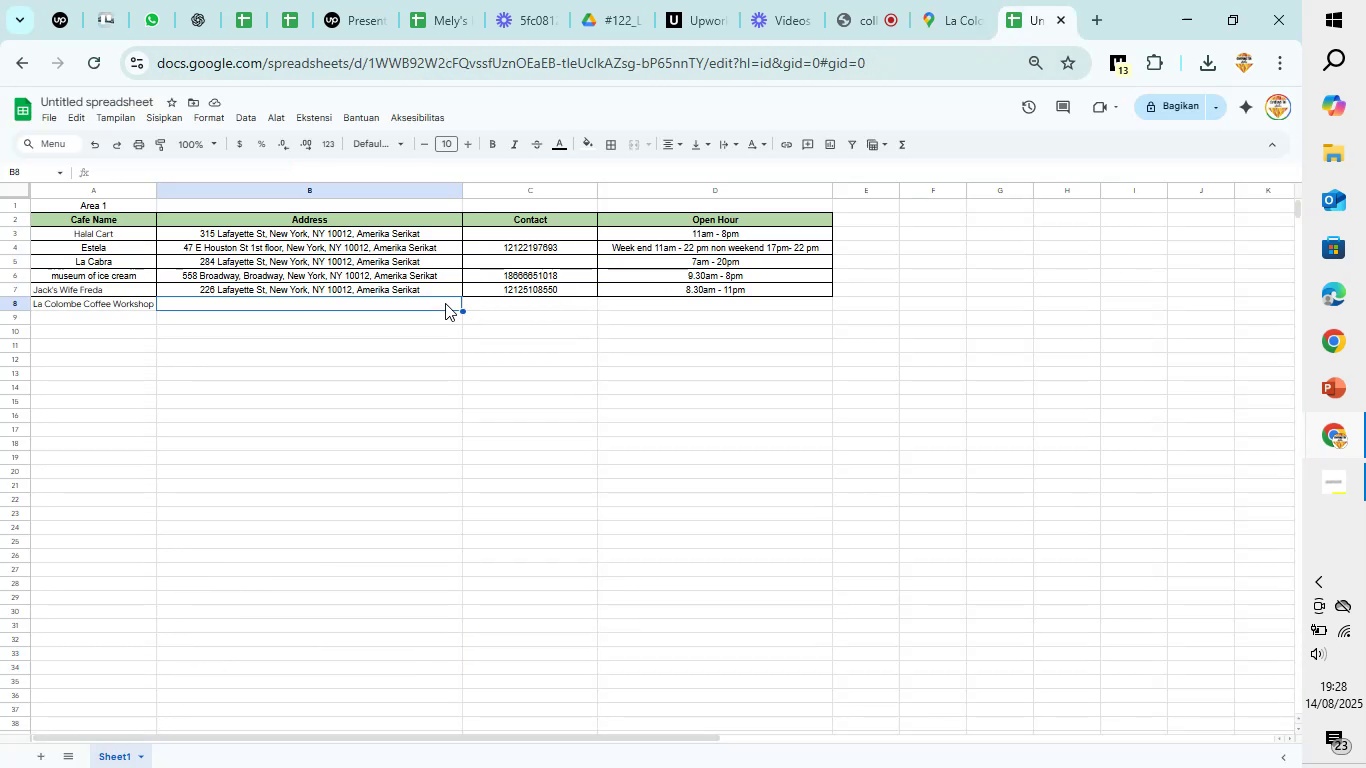 
key(Control+V)
 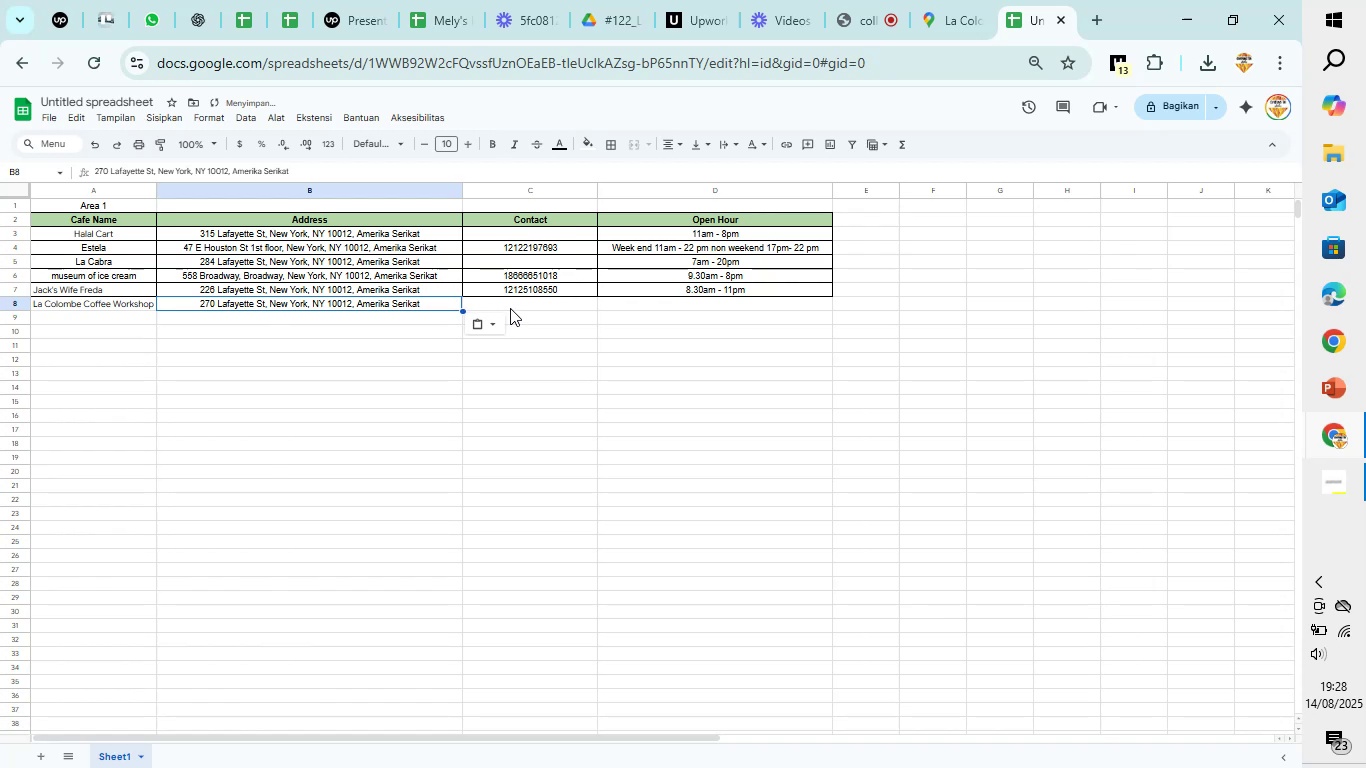 
left_click([518, 301])
 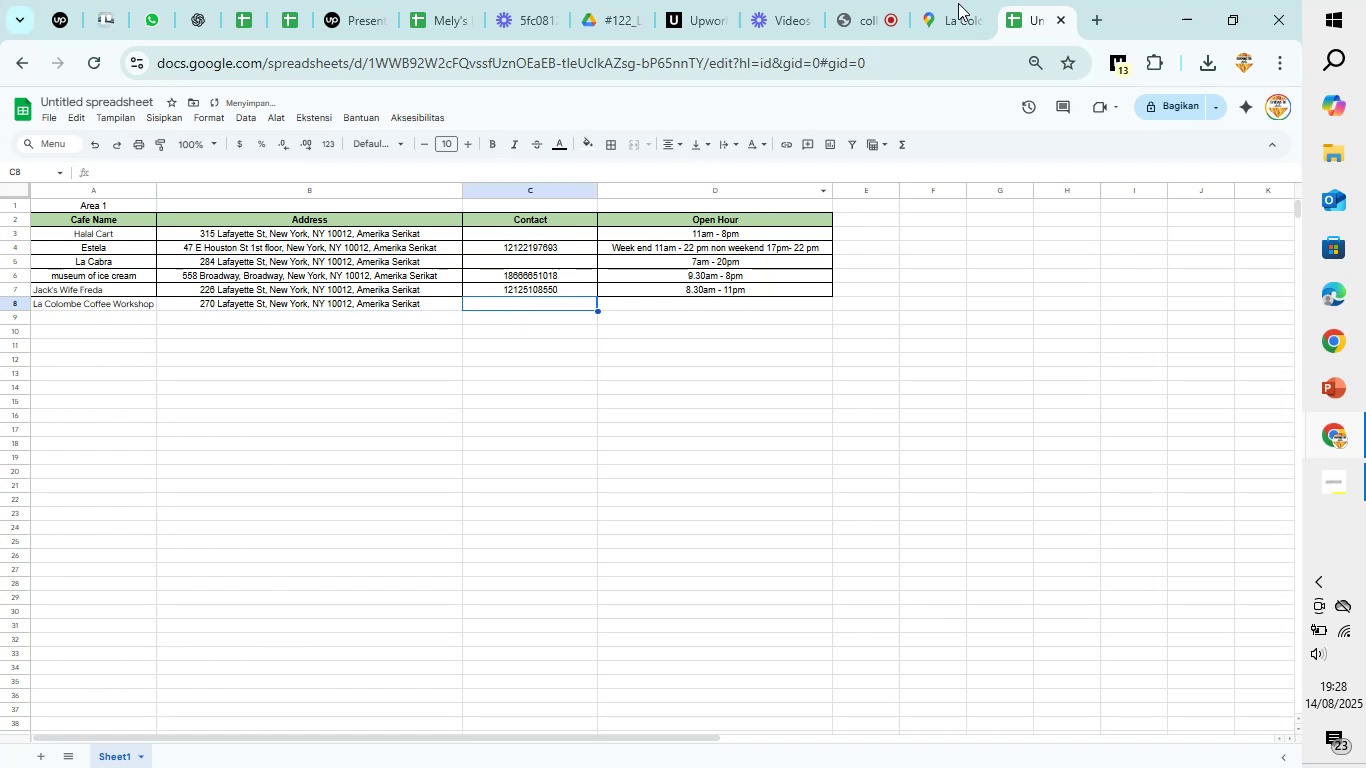 
left_click([958, 3])
 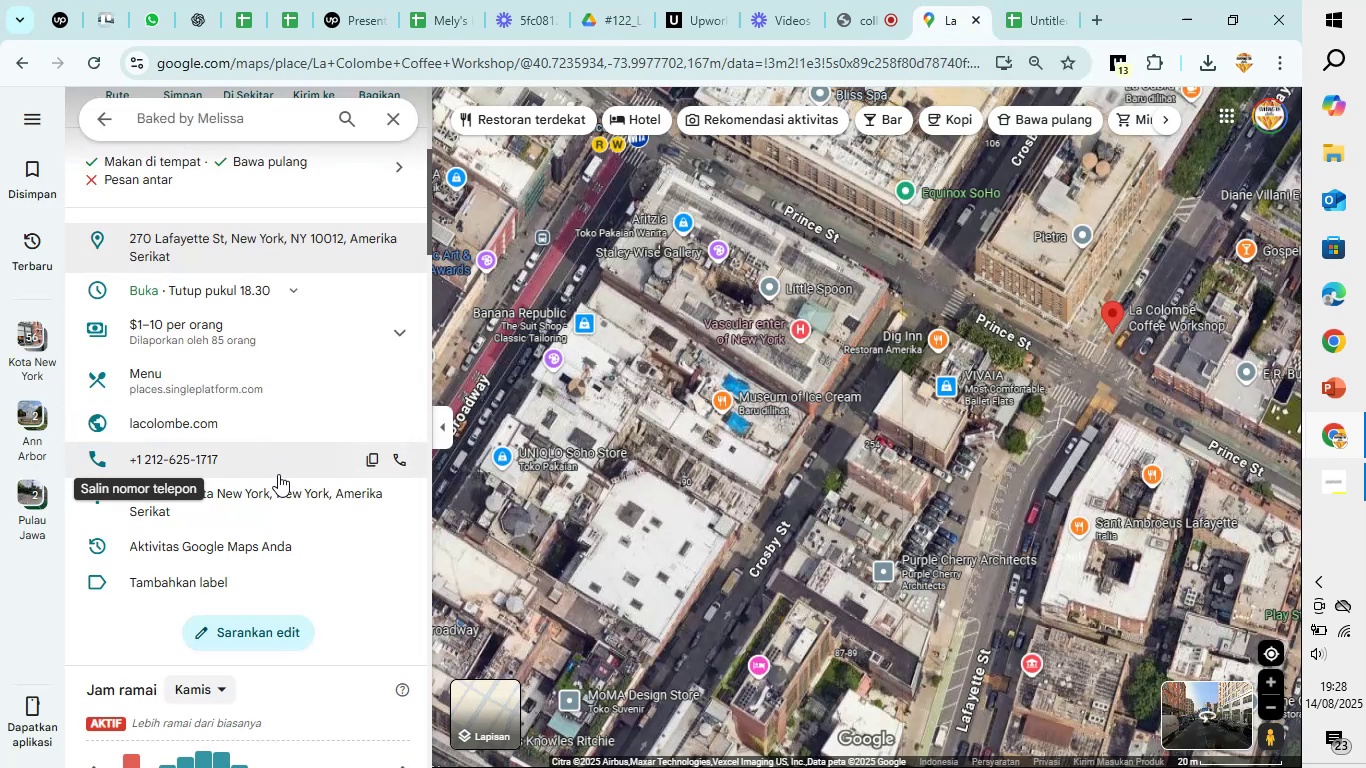 
left_click([368, 470])
 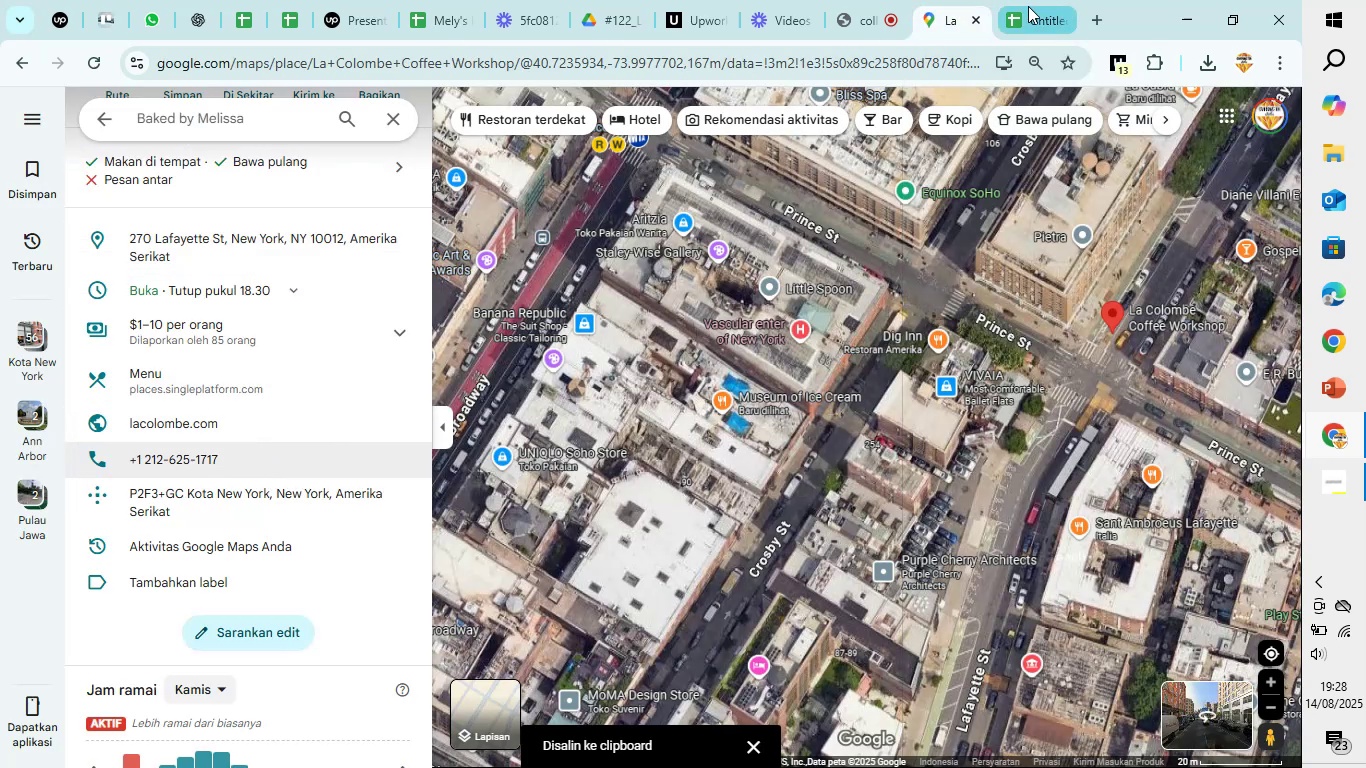 
left_click([1028, 6])
 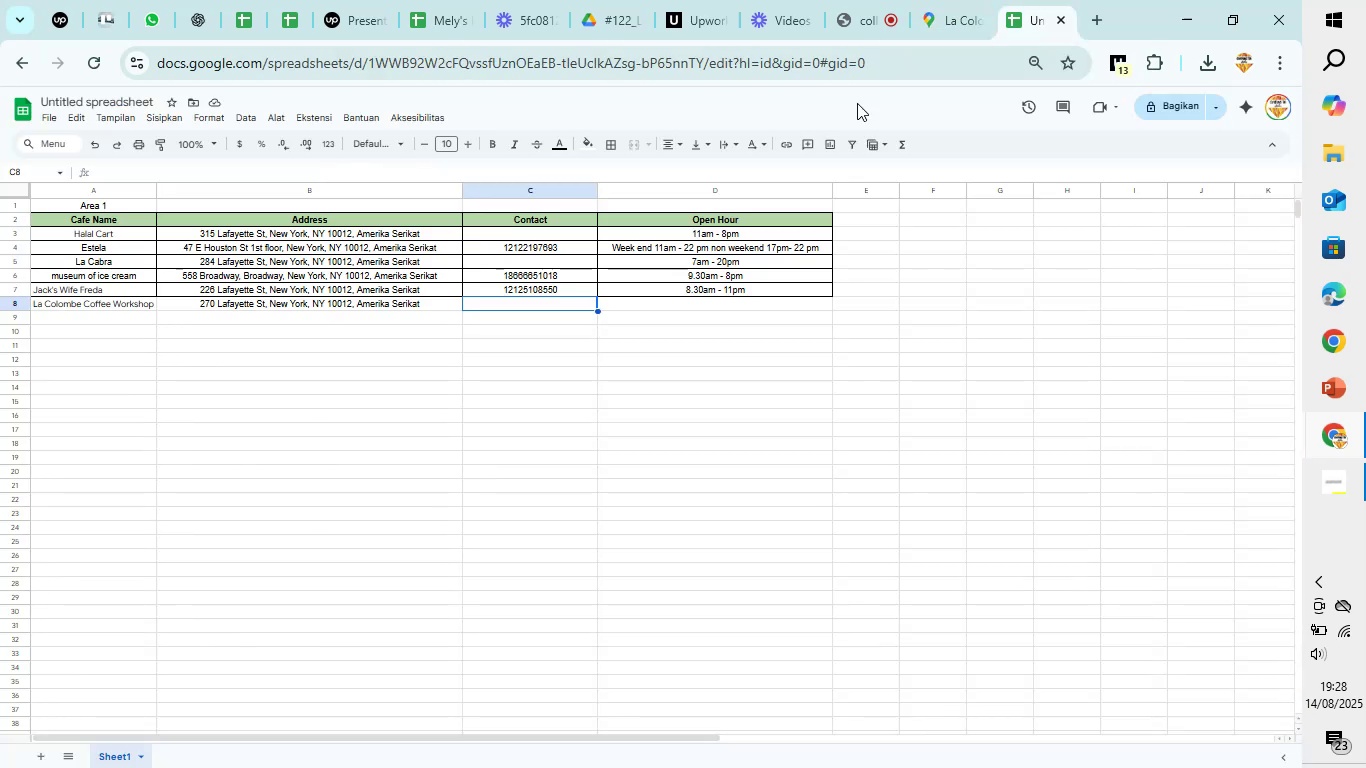 
key(Control+V)
 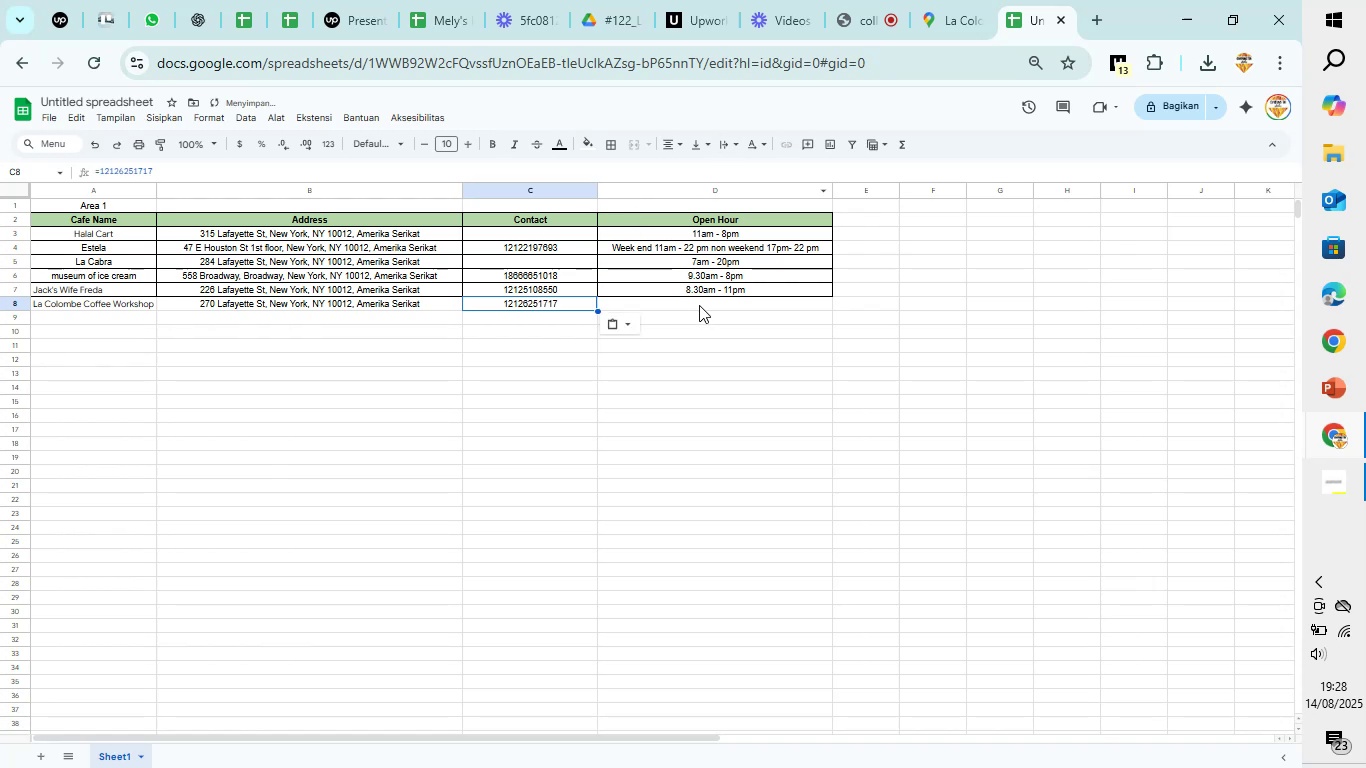 
left_click([705, 298])
 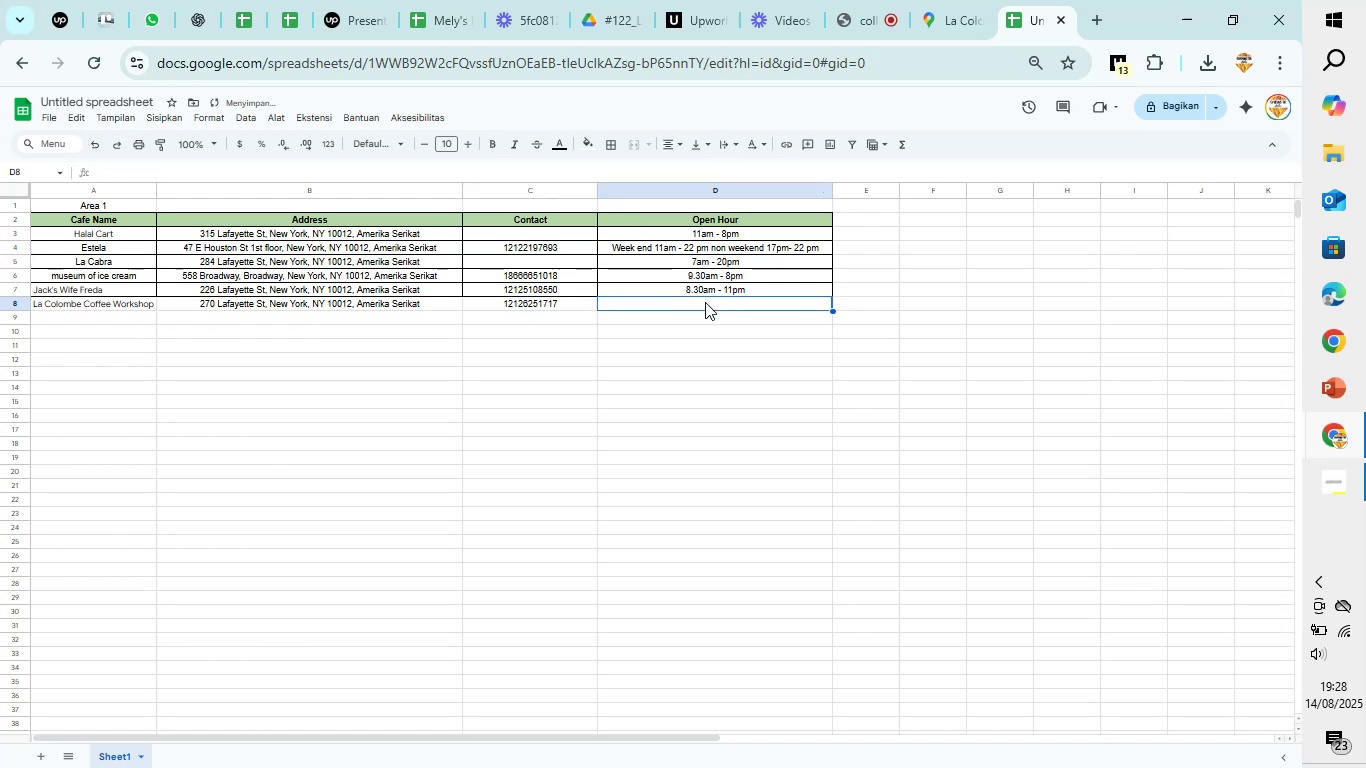 
left_click([705, 302])
 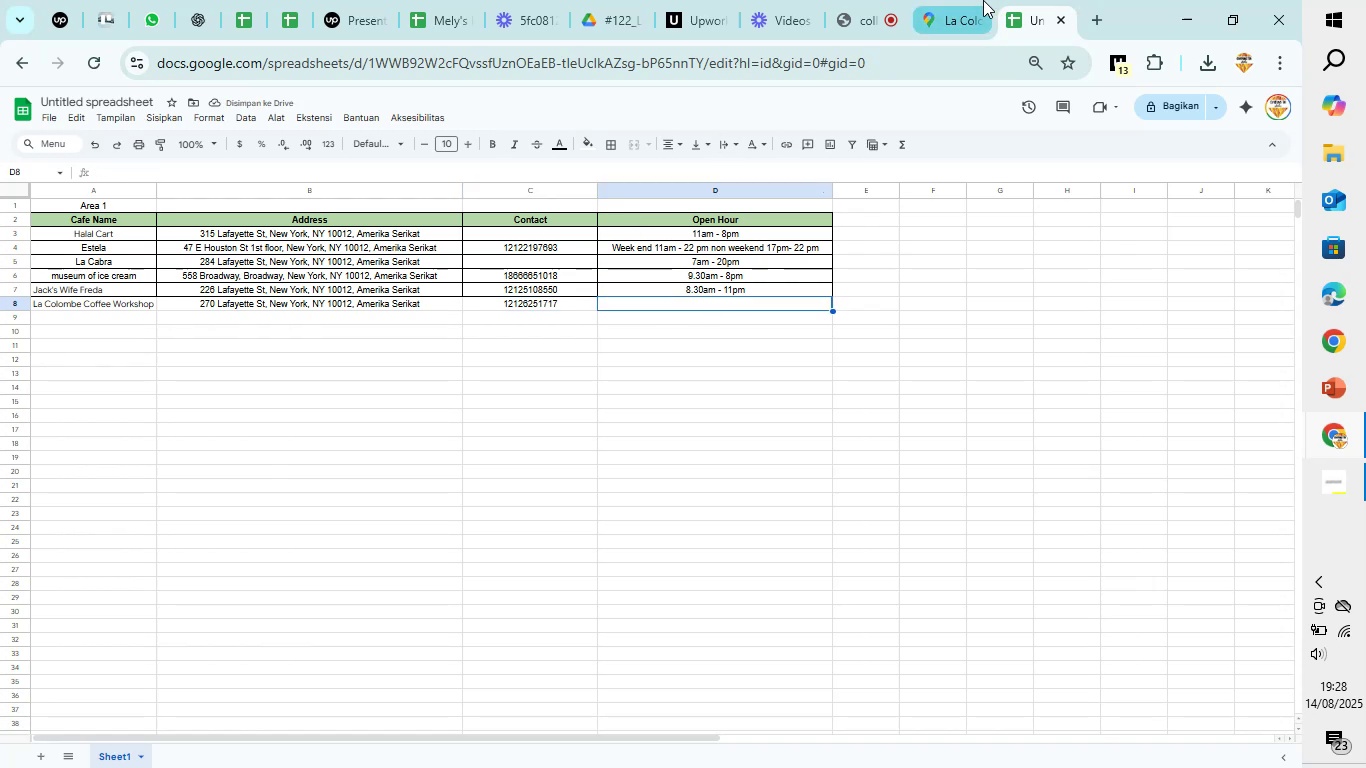 
left_click([979, 0])
 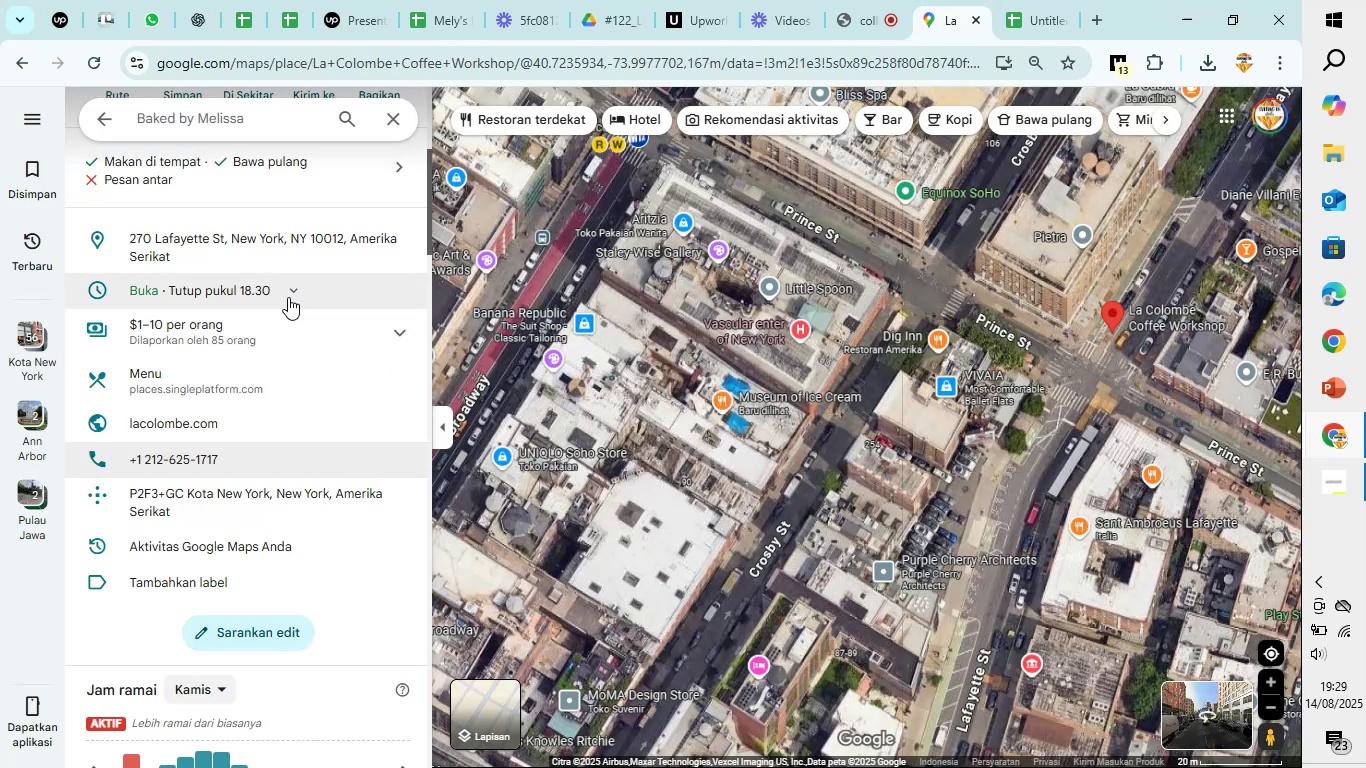 
left_click([288, 297])
 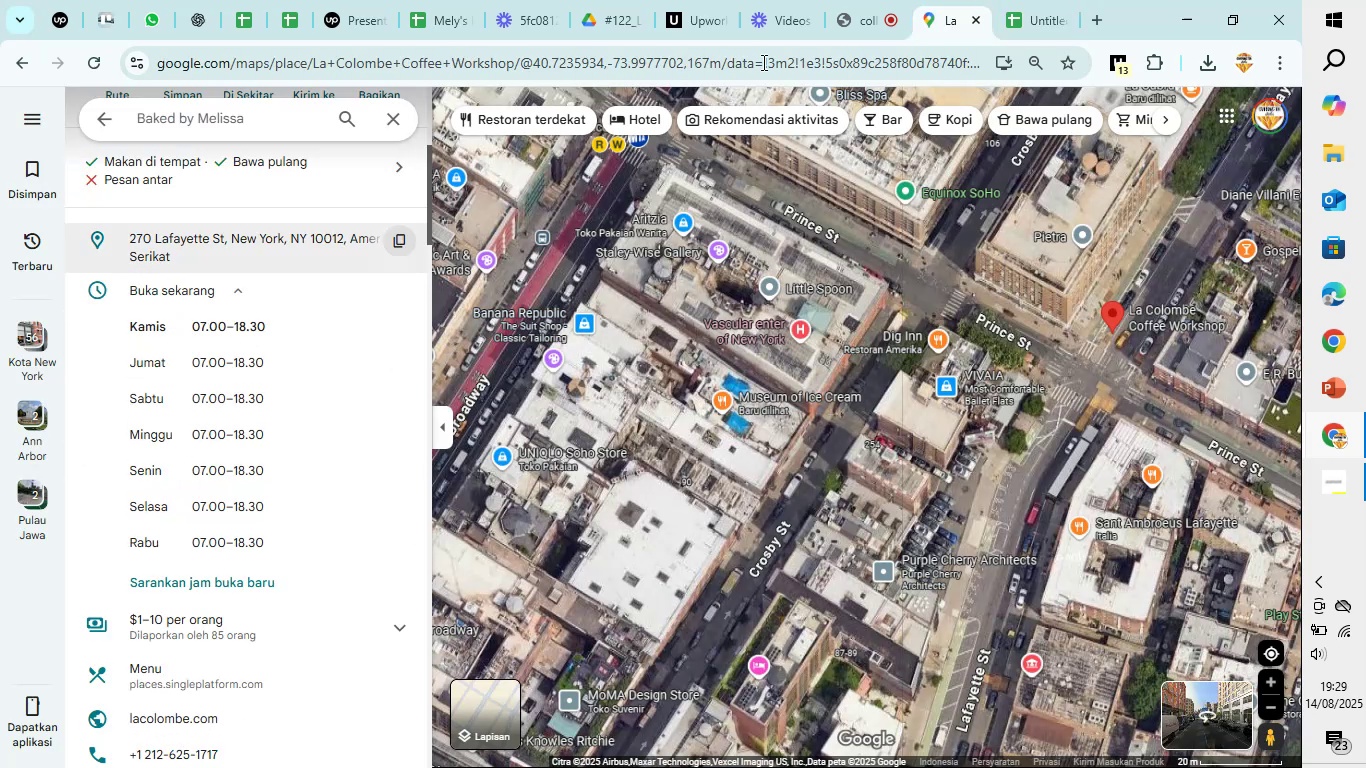 
left_click([1067, 0])
 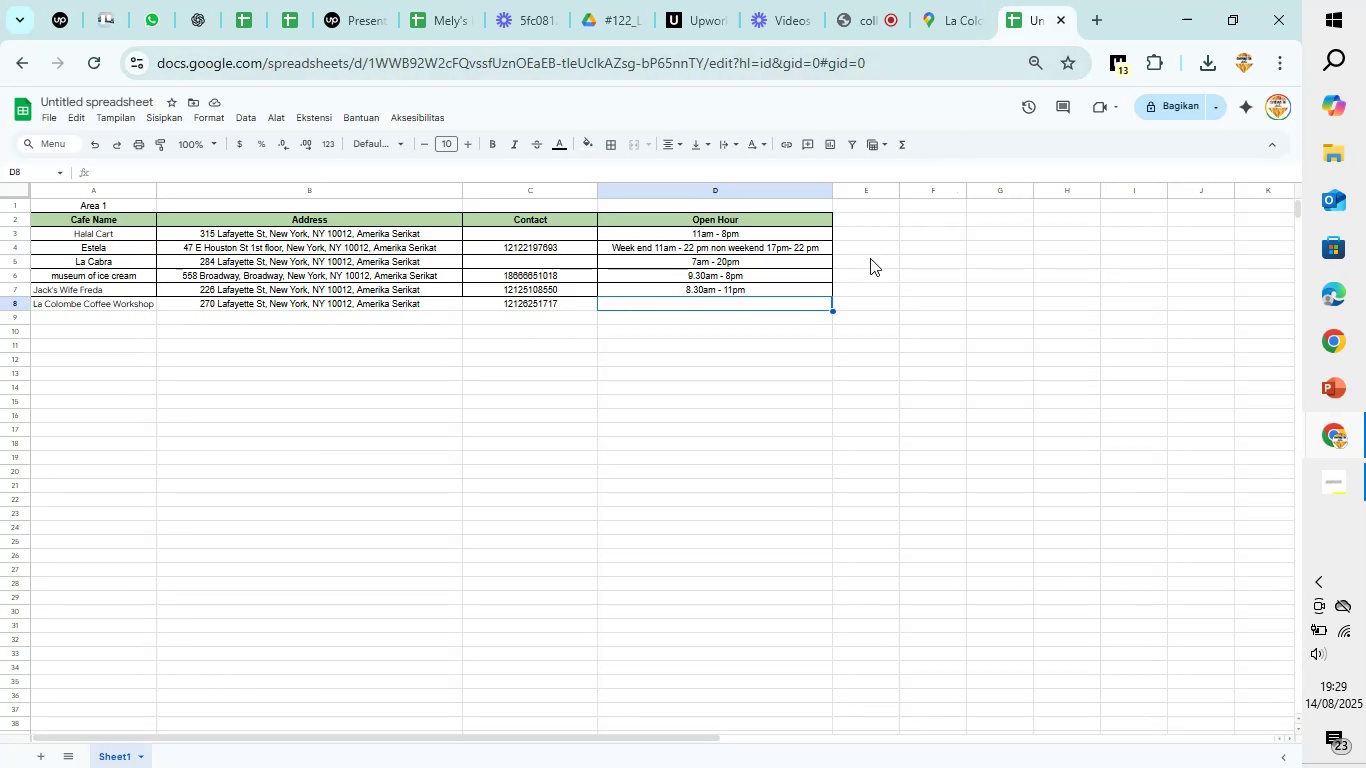 
type(7am)
key(Backspace)
key(Backspace)
type(m - 1)
key(Backspace)
type(6.30pm)
 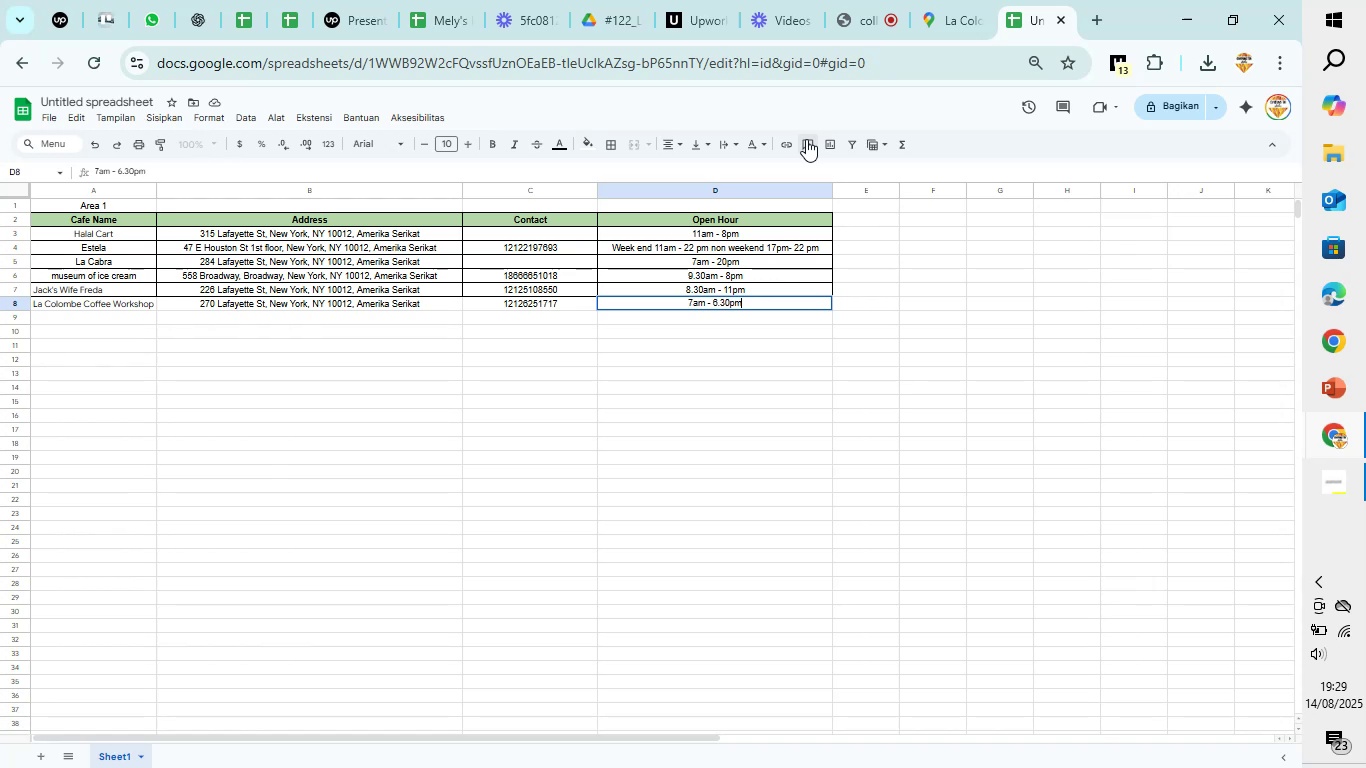 
left_click([119, 318])
 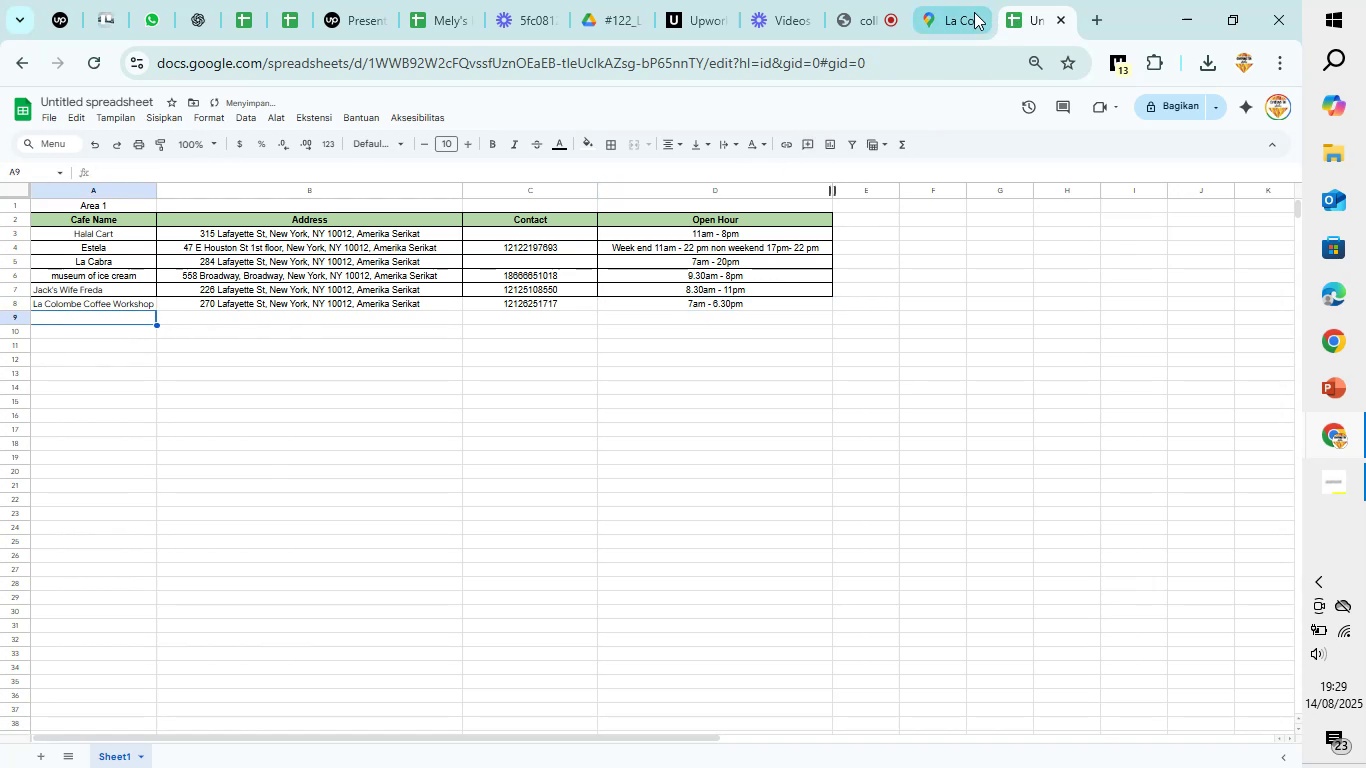 
left_click([973, 10])
 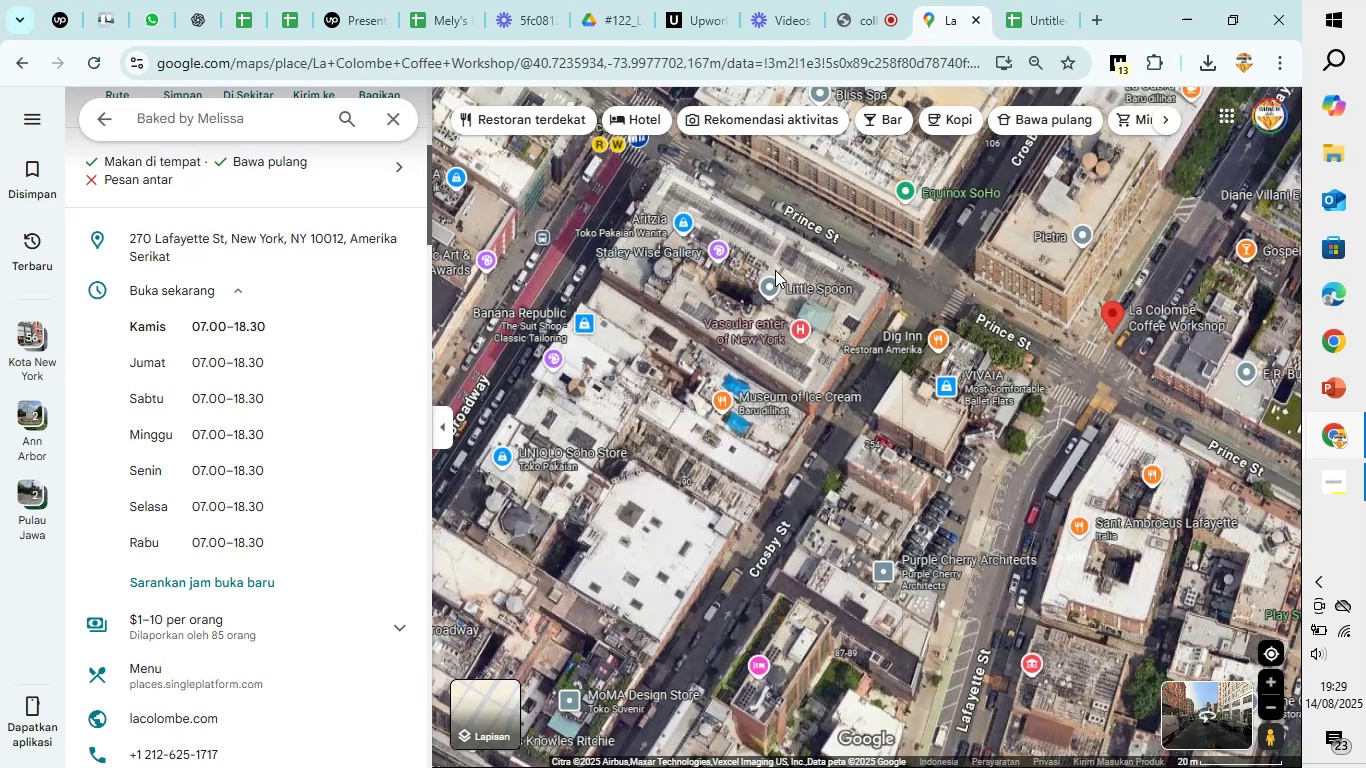 
scroll: coordinate [775, 270], scroll_direction: down, amount: 4.0
 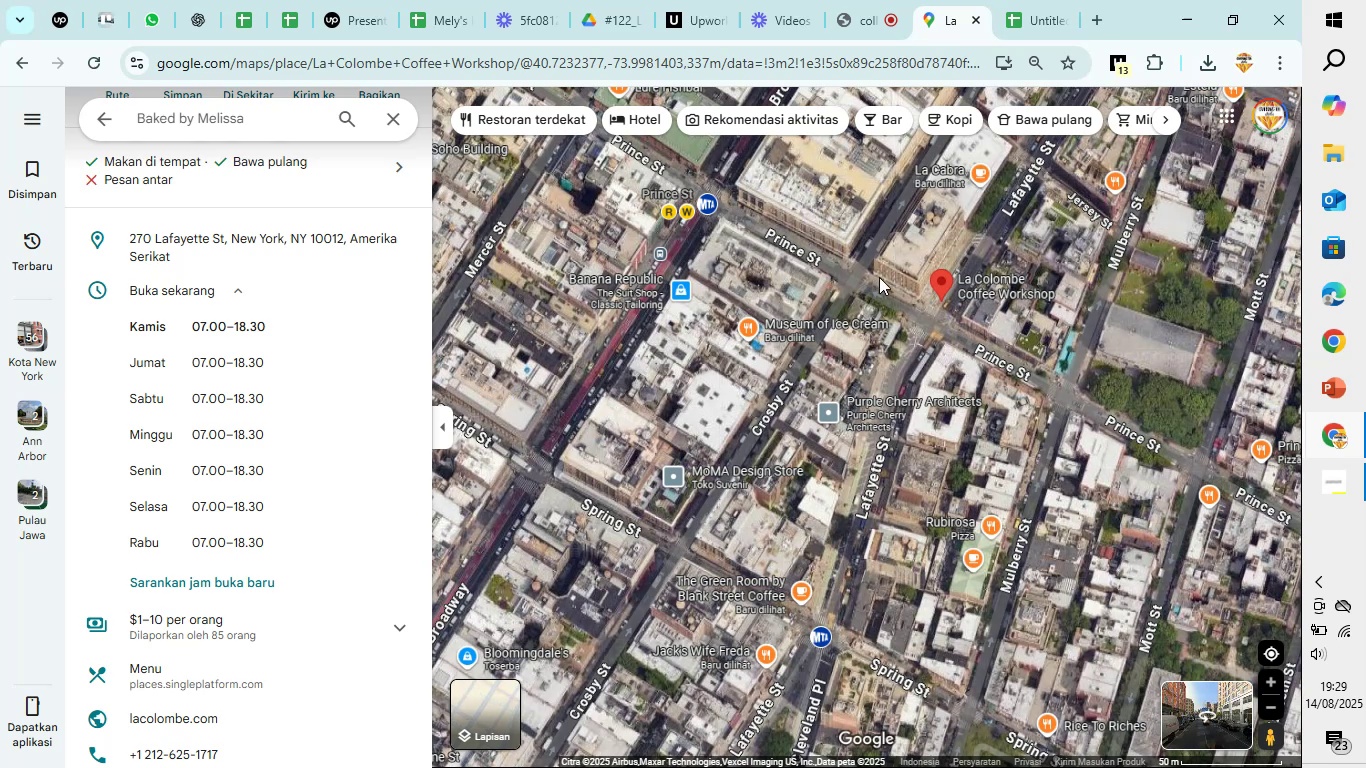 
wait(7.33)
 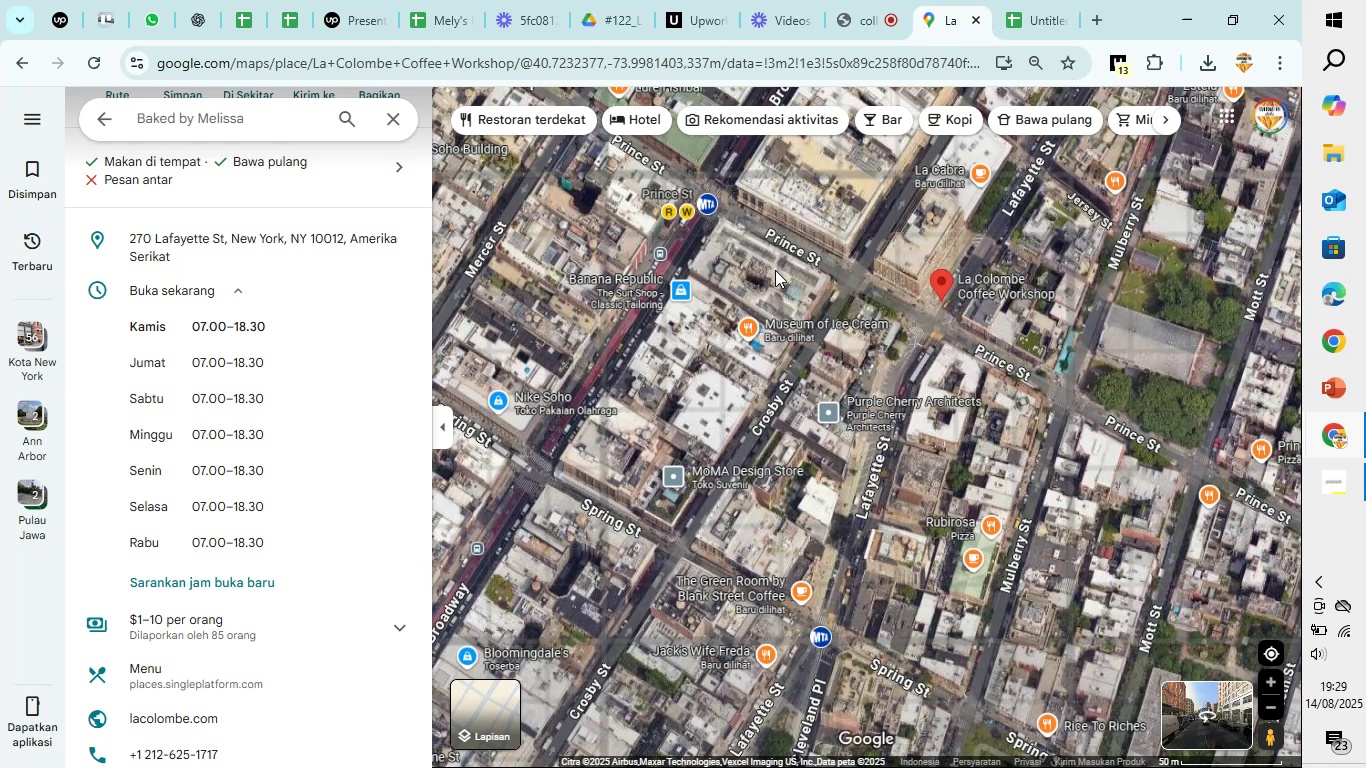 
left_click_drag(start_coordinate=[842, 262], to_coordinate=[940, 428])
 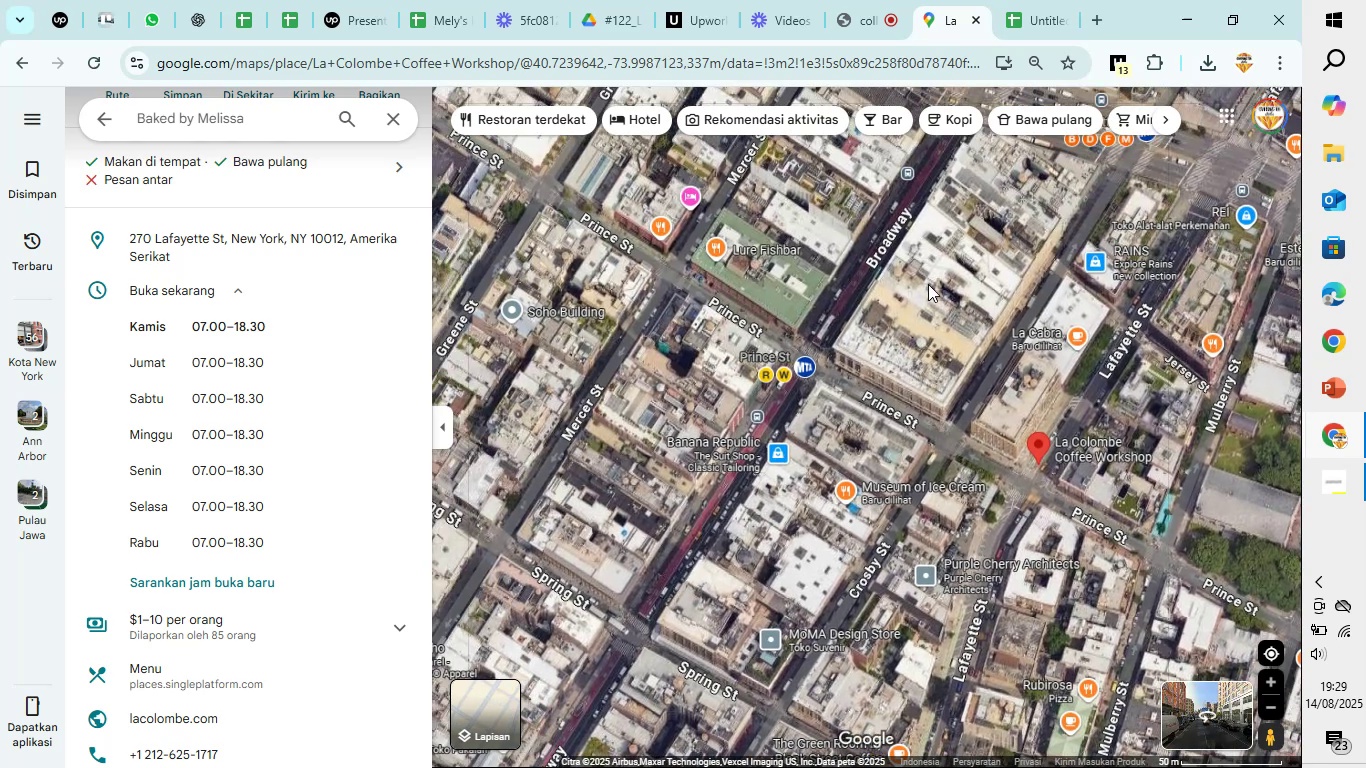 
left_click_drag(start_coordinate=[928, 283], to_coordinate=[929, 416])
 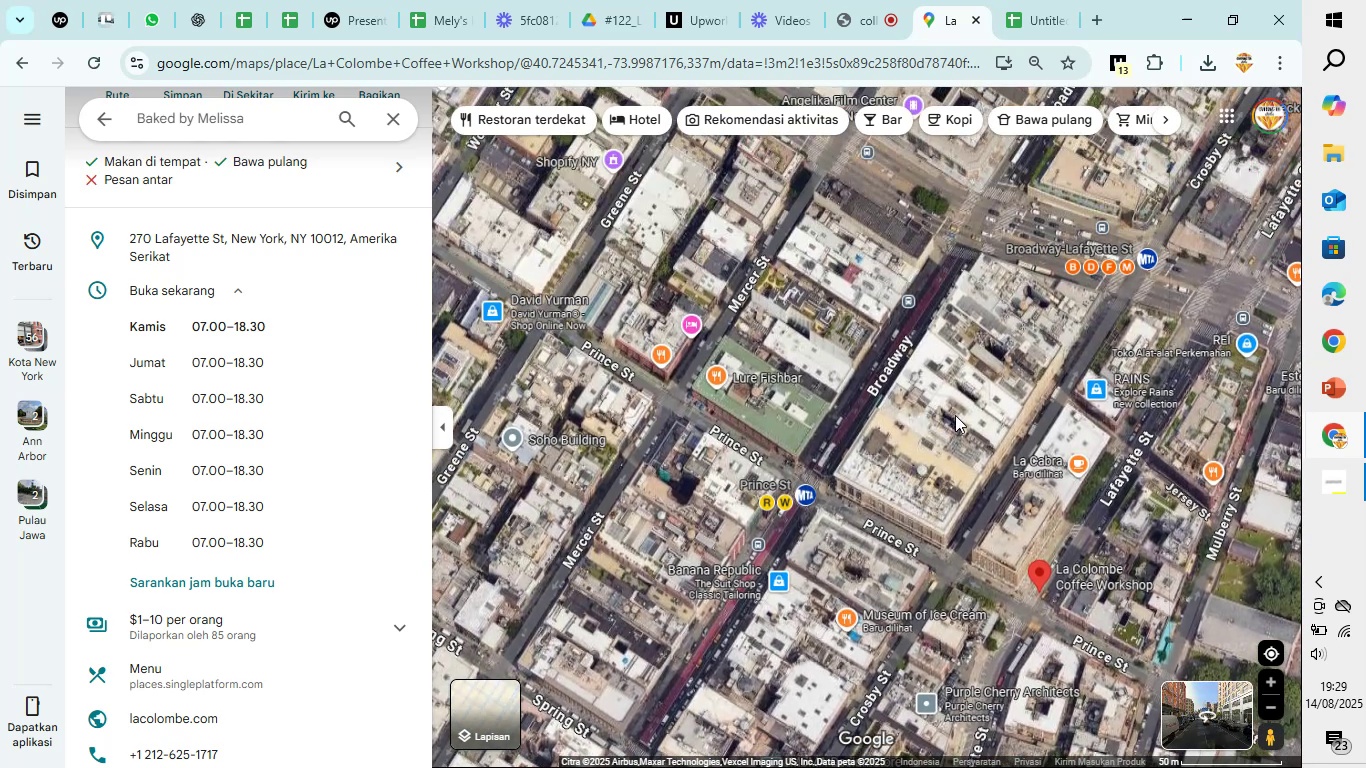 
left_click_drag(start_coordinate=[980, 445], to_coordinate=[656, 242])
 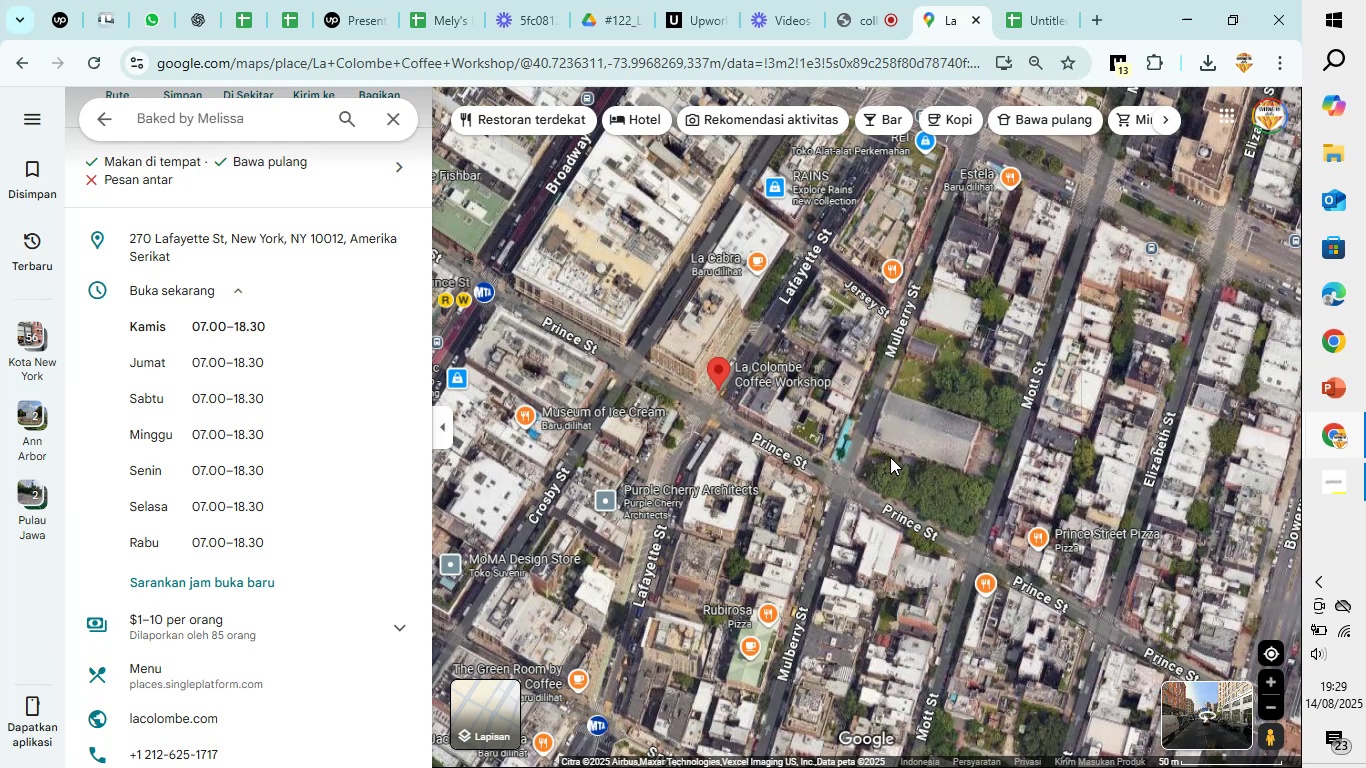 
left_click_drag(start_coordinate=[866, 550], to_coordinate=[1136, 136])
 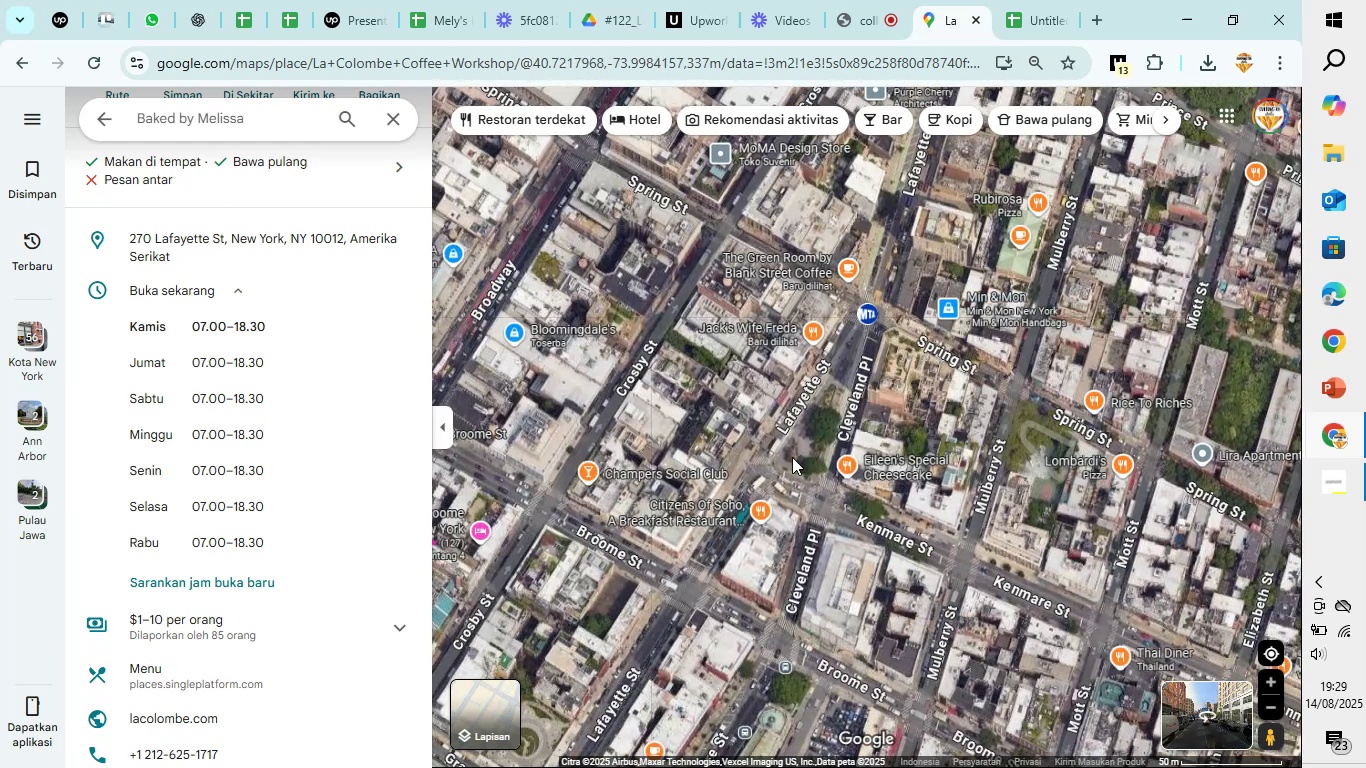 
left_click_drag(start_coordinate=[753, 430], to_coordinate=[1097, 262])
 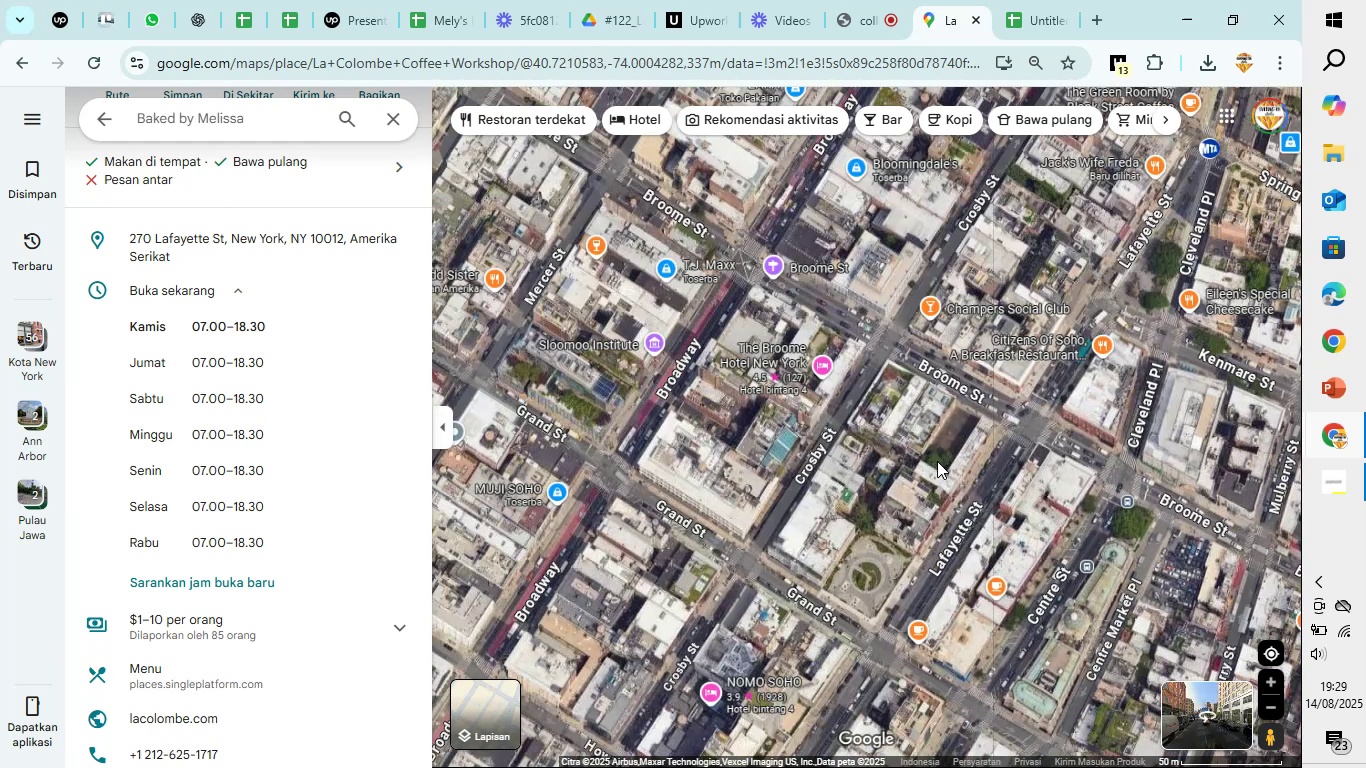 
left_click_drag(start_coordinate=[924, 492], to_coordinate=[792, 577])
 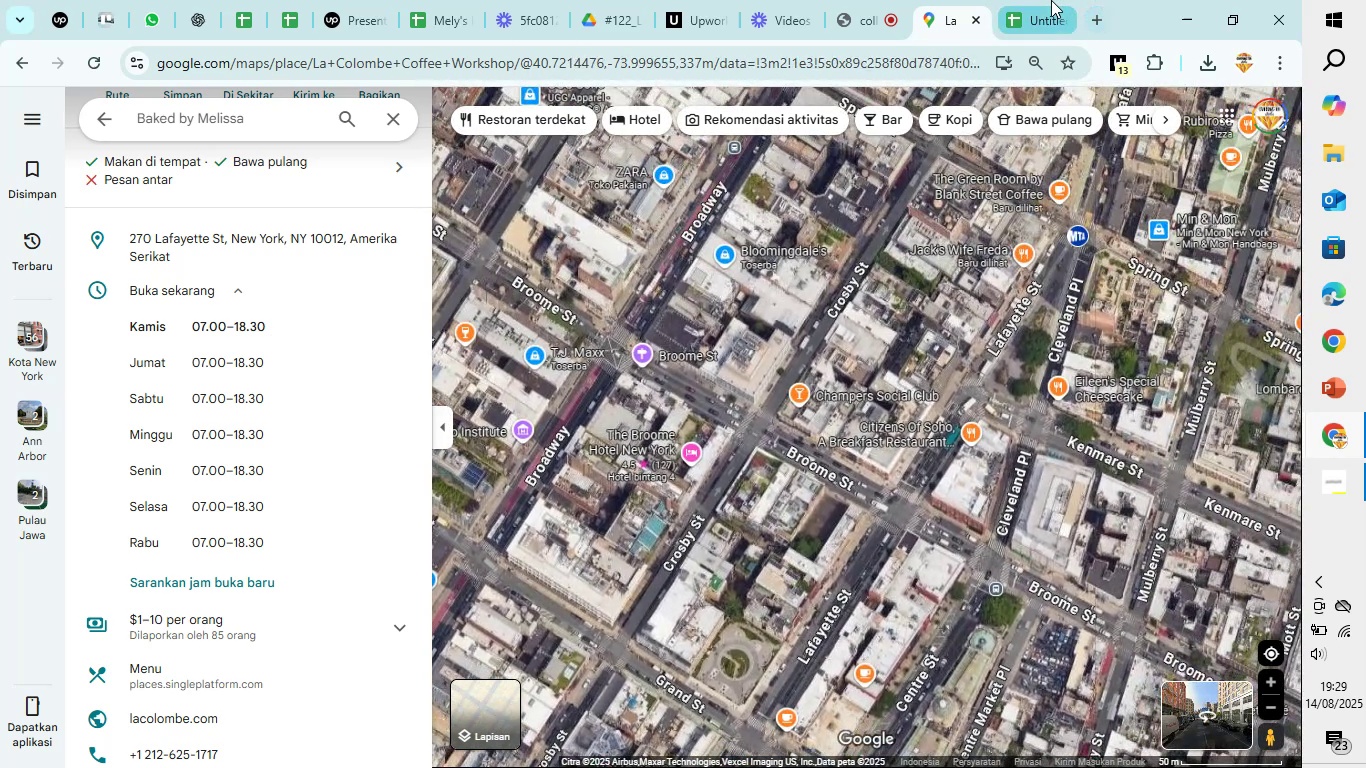 
left_click([1051, 0])
 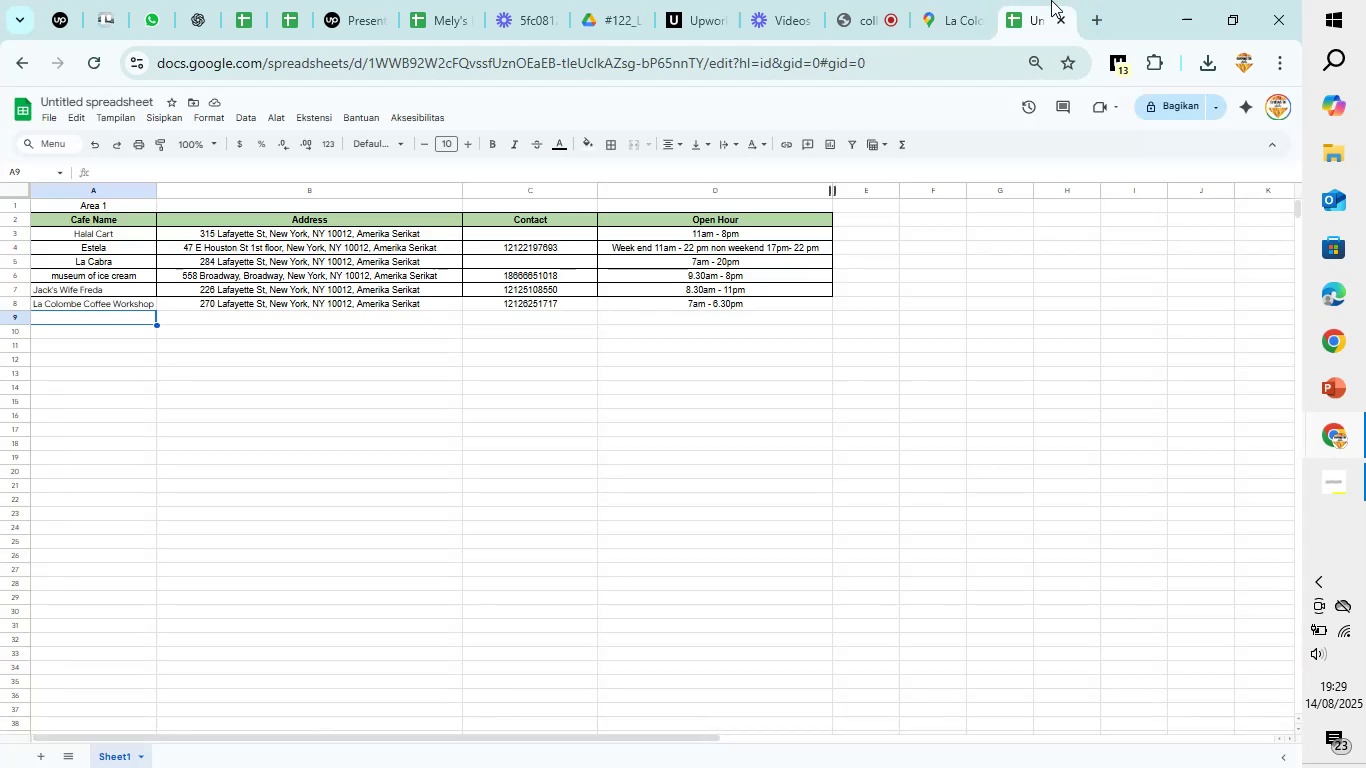 
left_click([962, 0])
 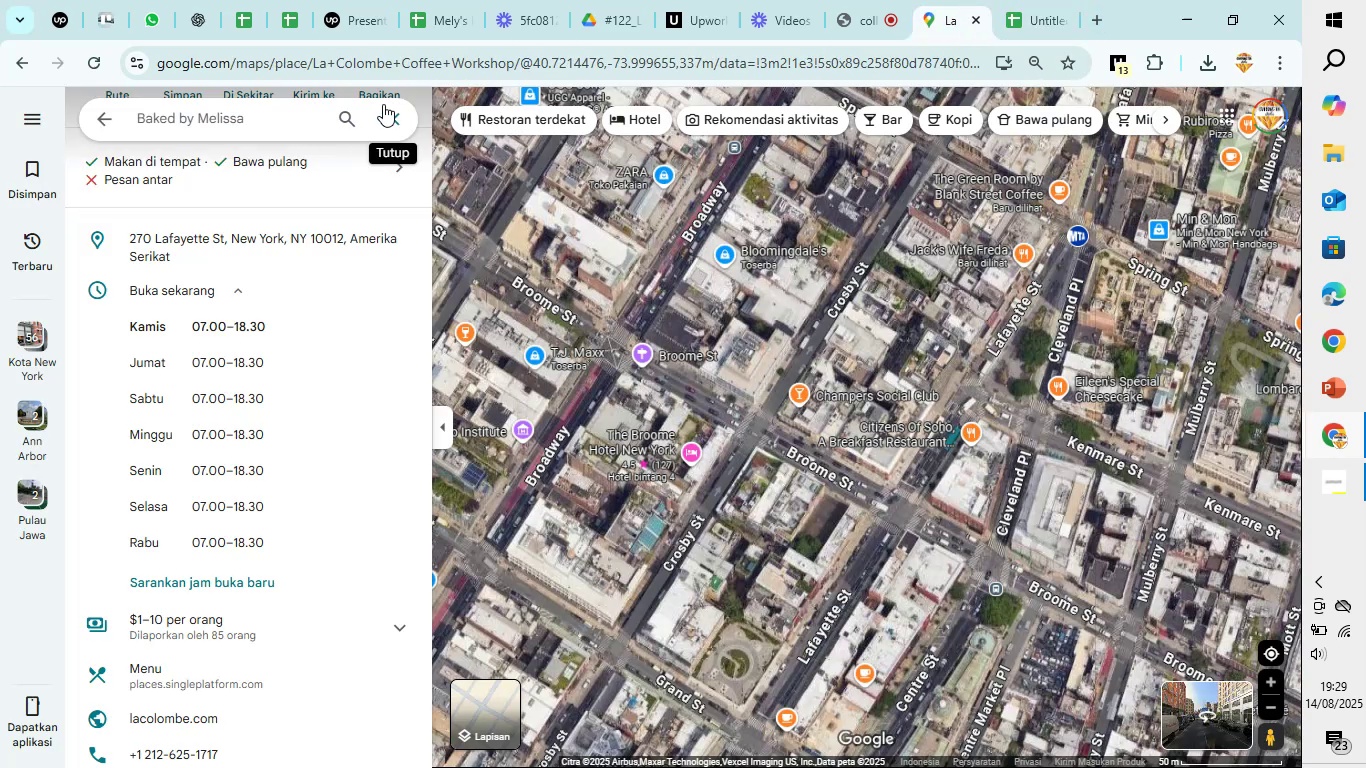 
left_click([307, 103])
 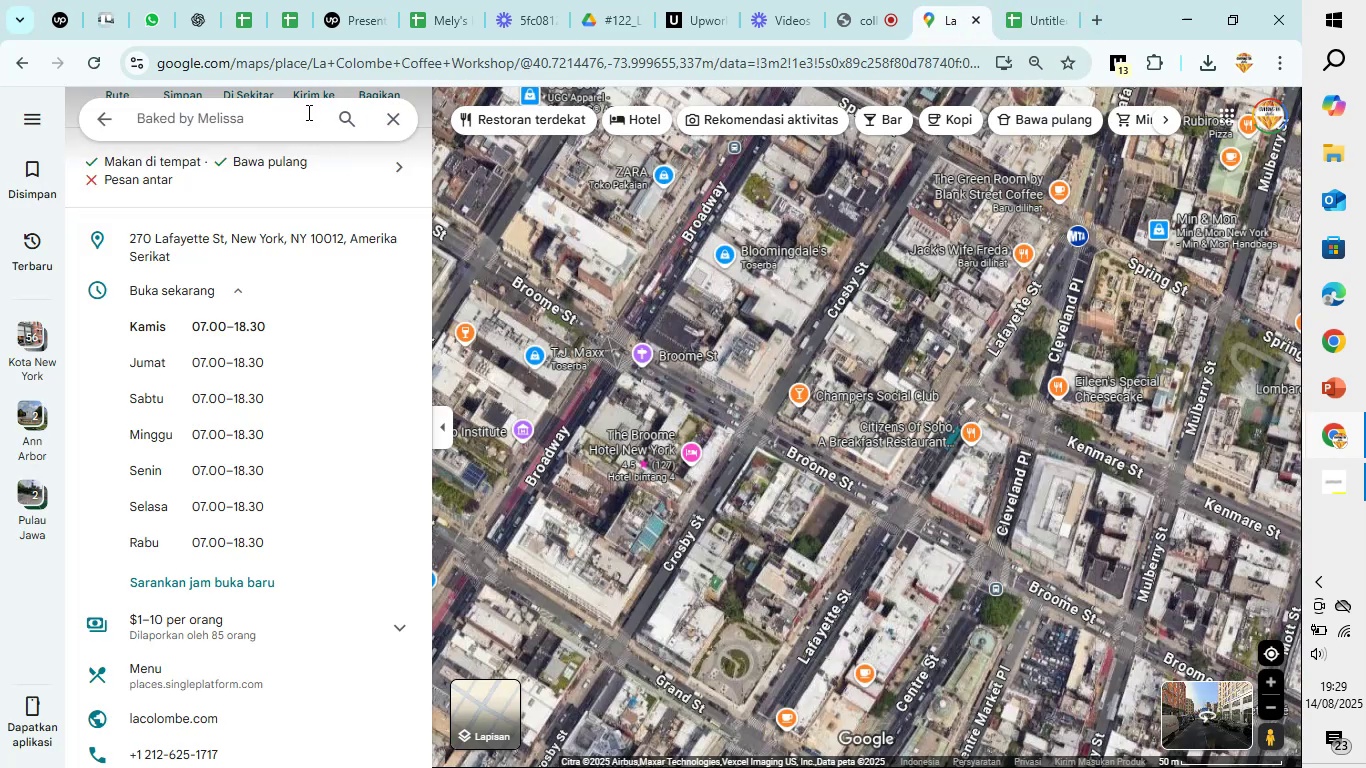 
left_click([307, 112])
 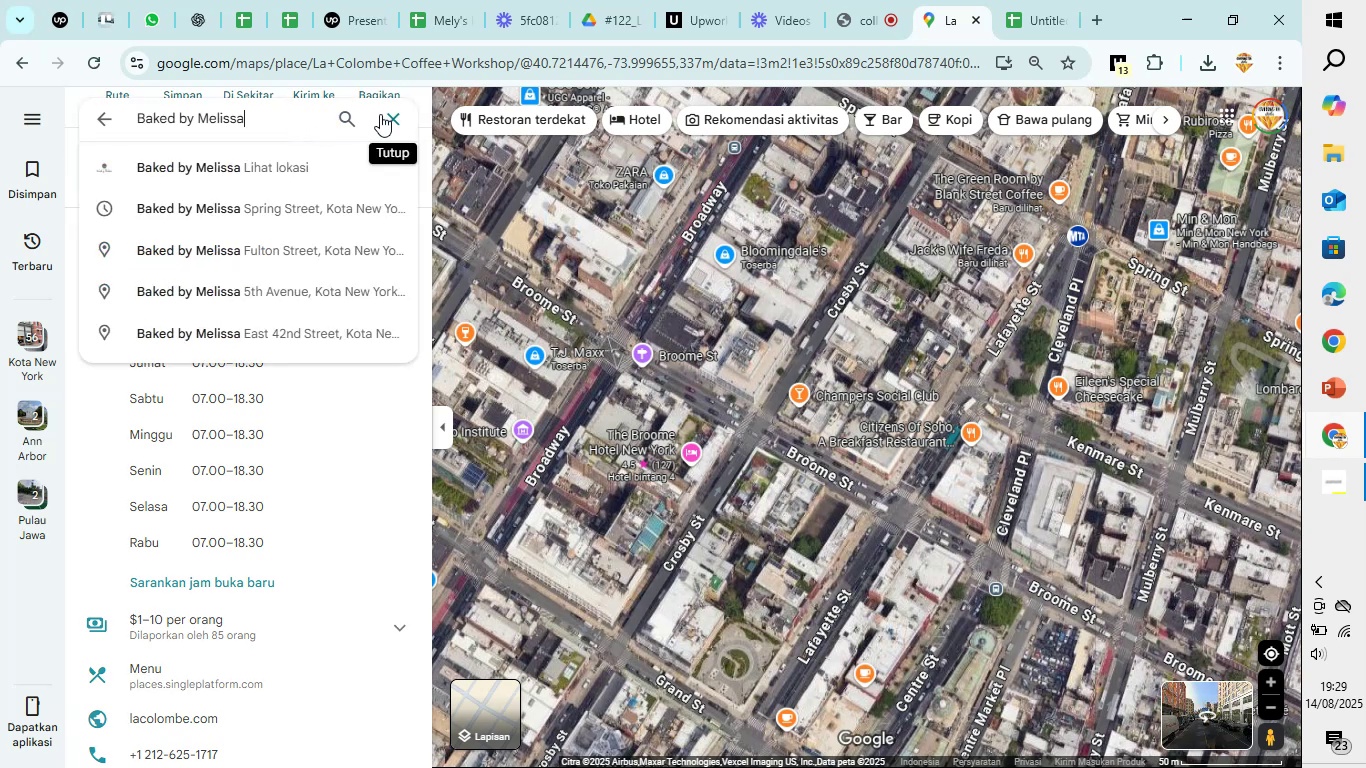 
left_click([384, 114])
 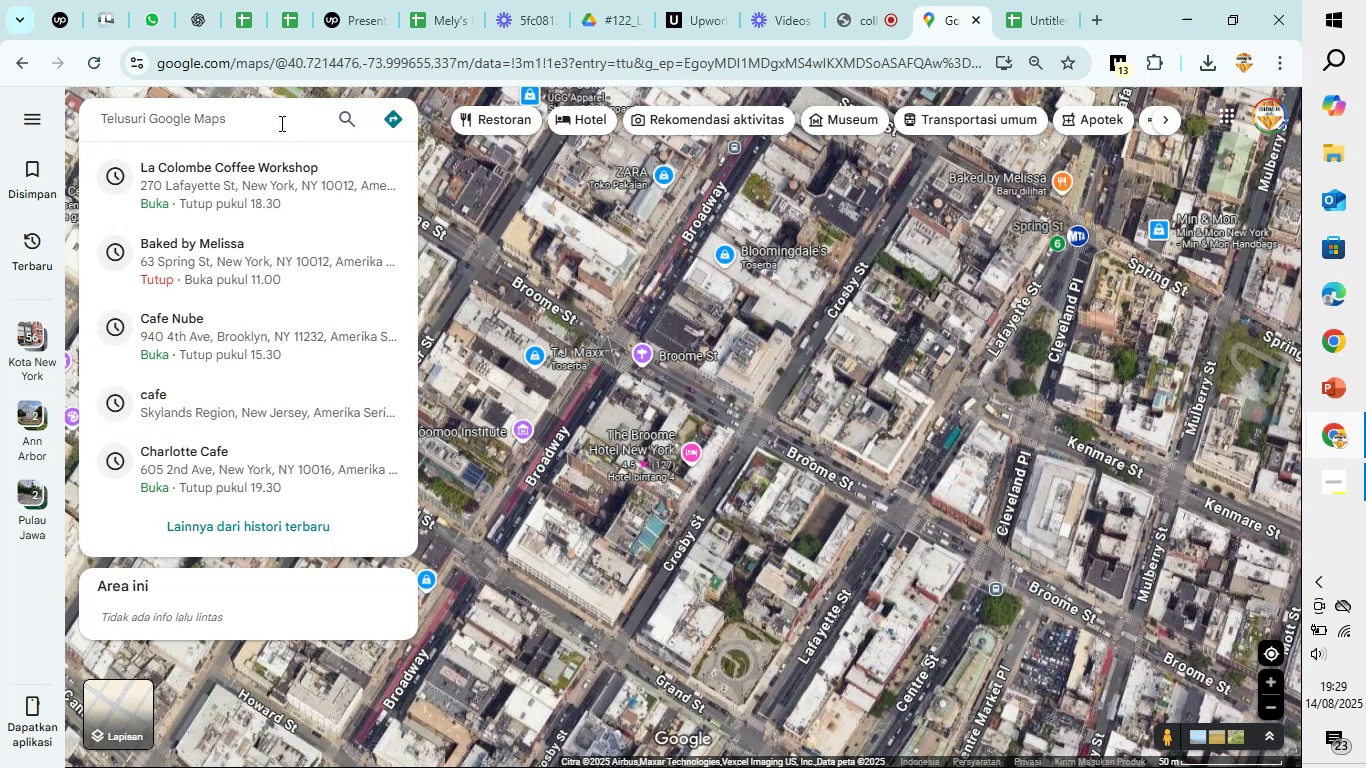 
left_click([280, 123])
 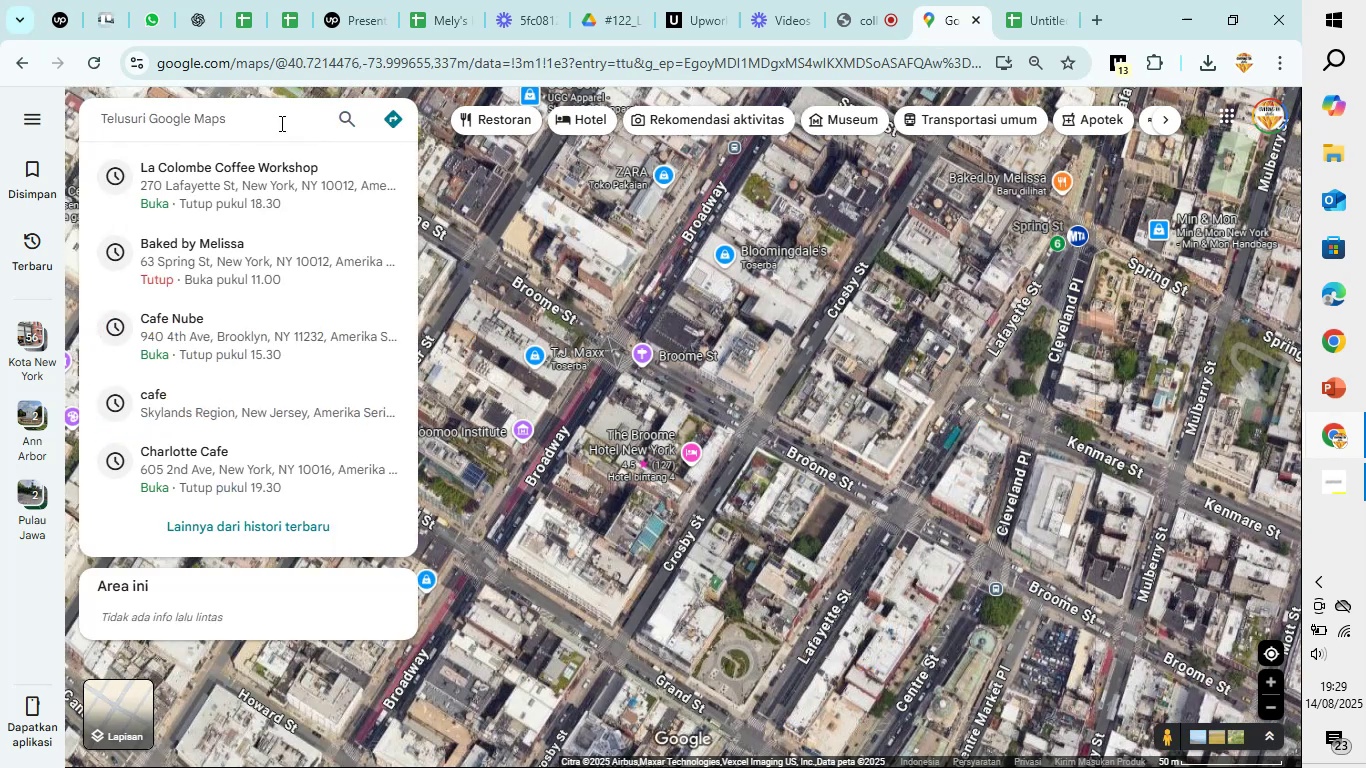 
type(coffe project)
 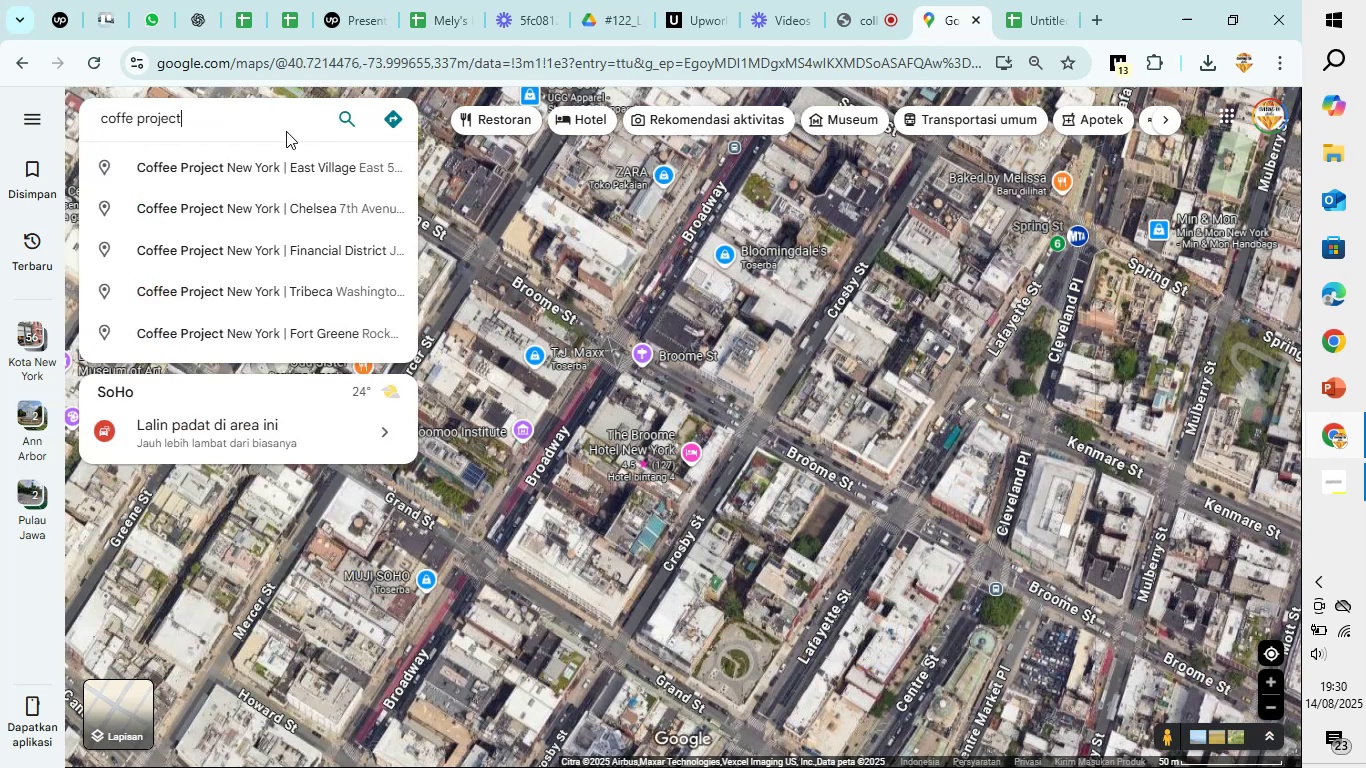 
left_click([321, 176])
 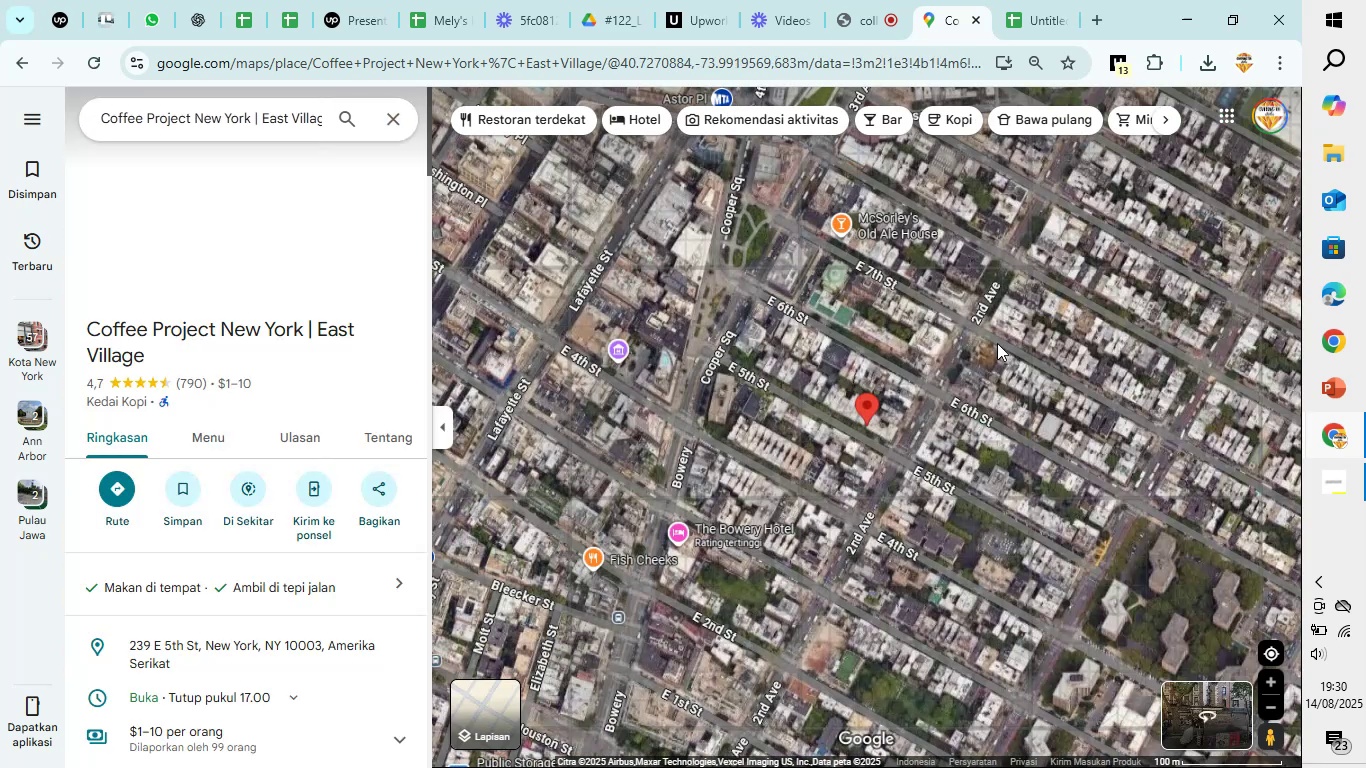 
wait(6.38)
 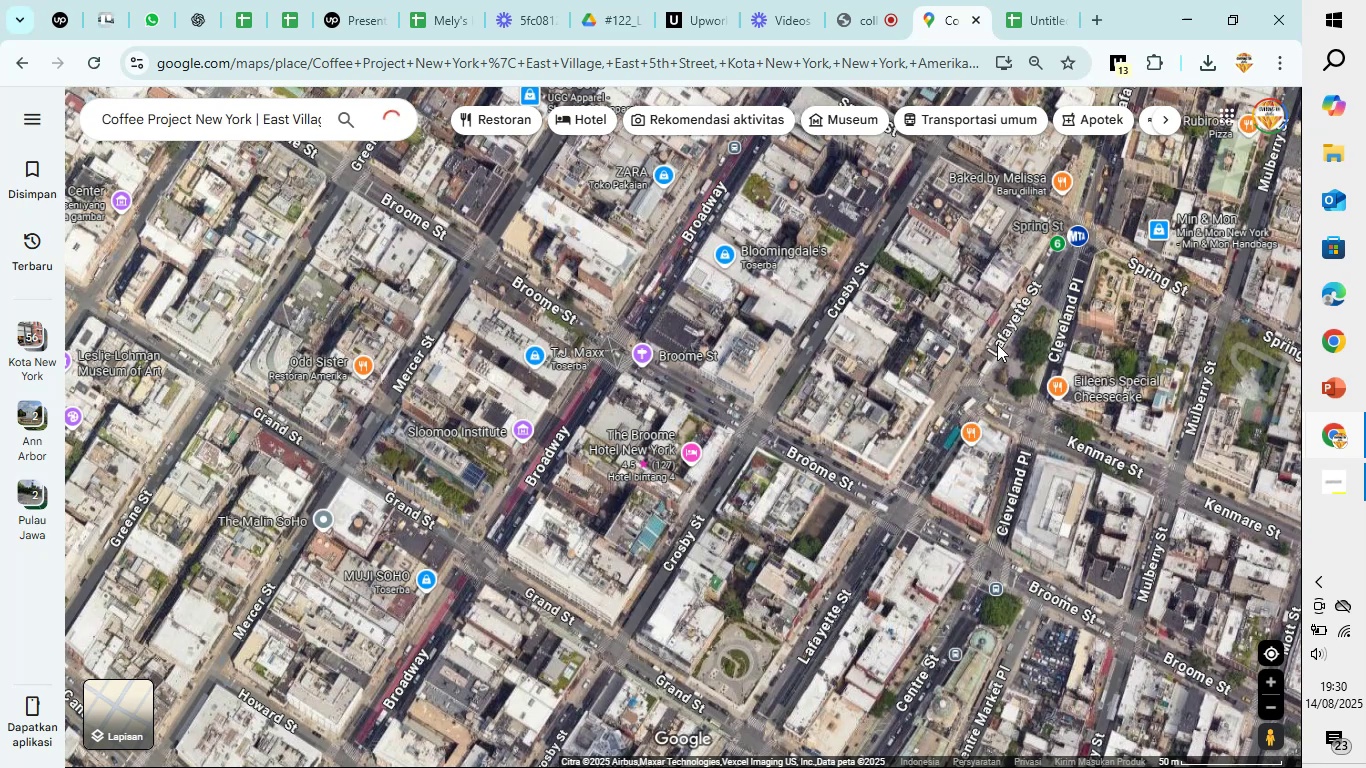 
scroll: coordinate [997, 343], scroll_direction: down, amount: 1.0
 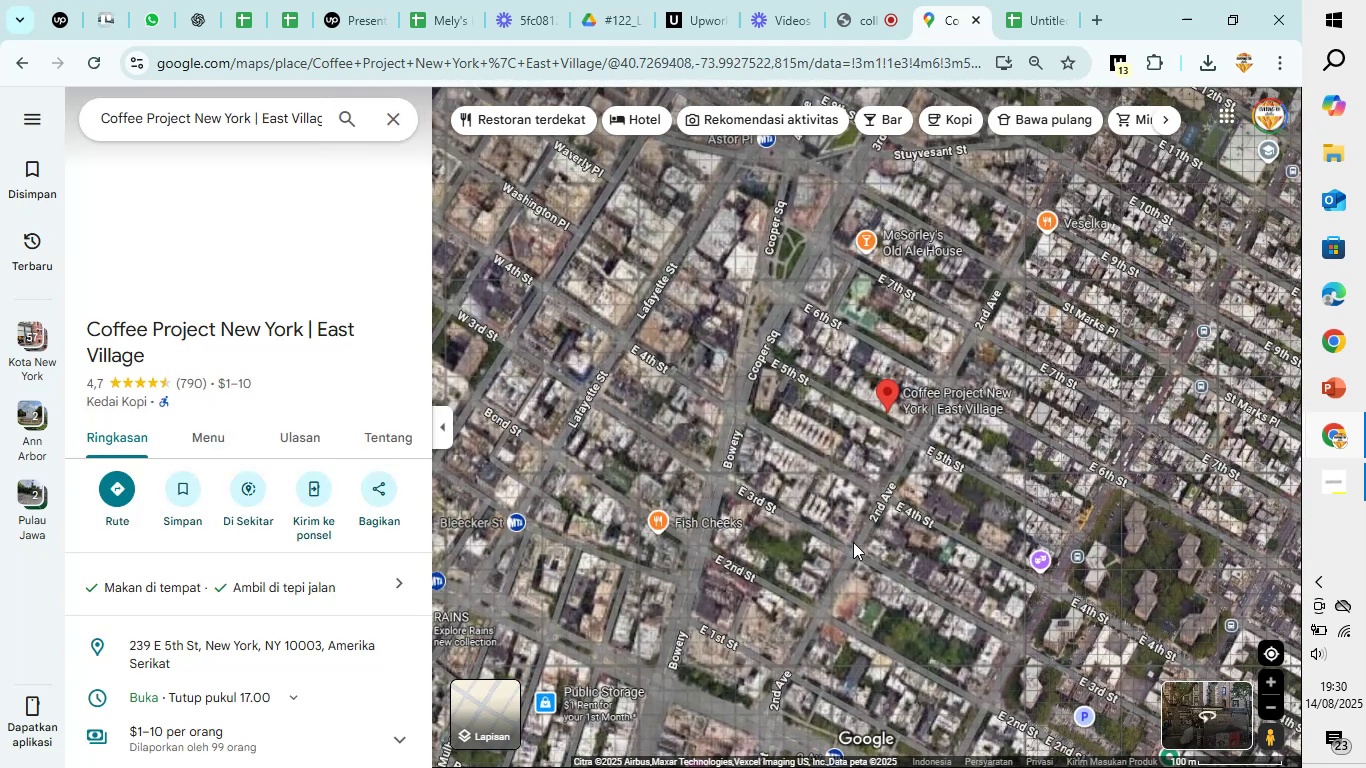 
left_click_drag(start_coordinate=[849, 537], to_coordinate=[928, 426])
 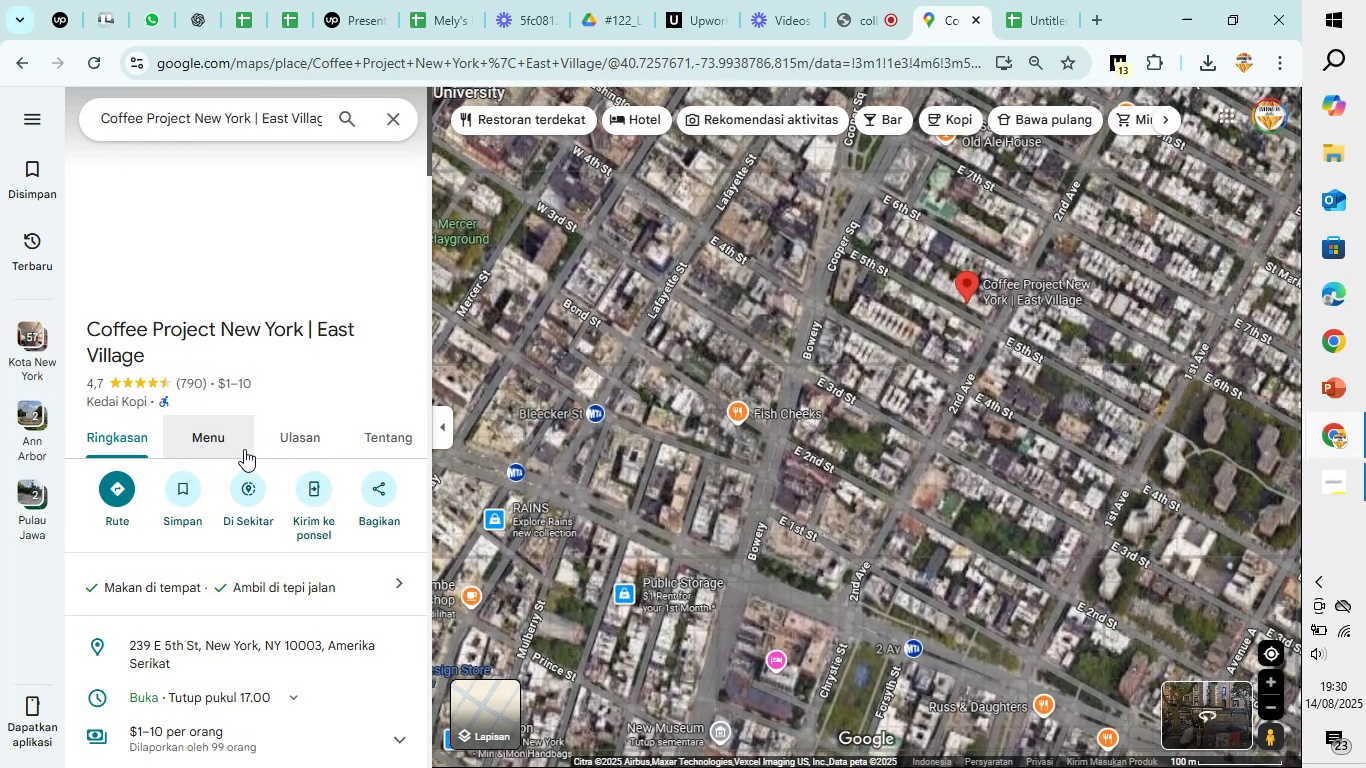 
wait(5.78)
 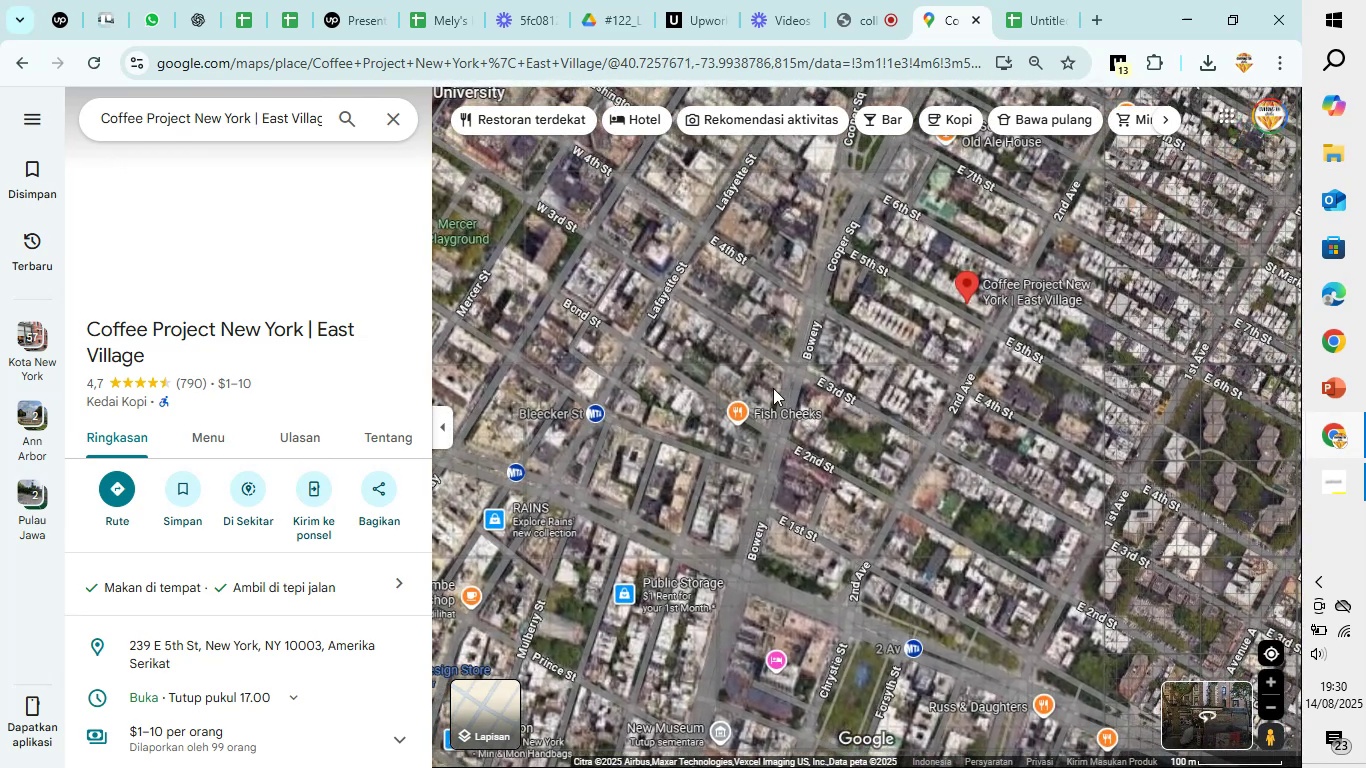 
scroll: coordinate [244, 448], scroll_direction: down, amount: 1.0
 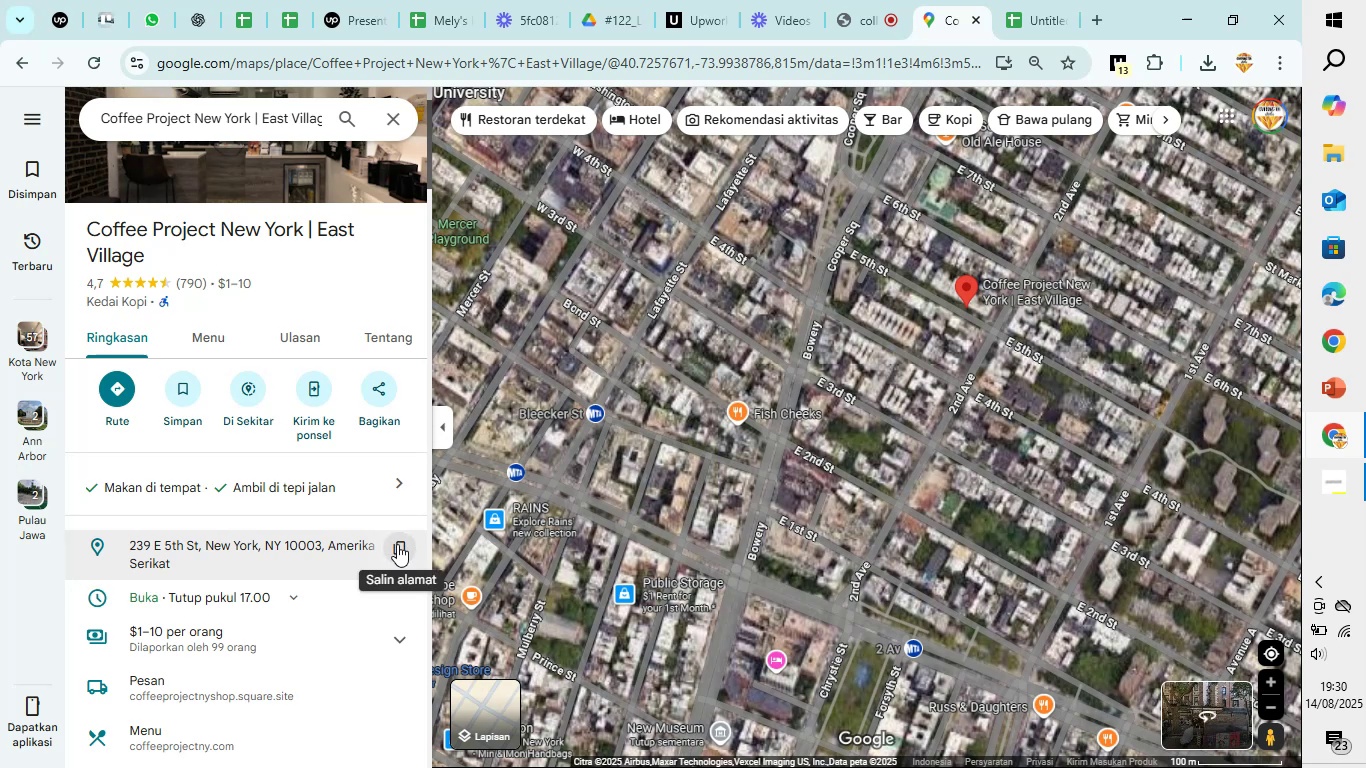 
left_click([397, 544])
 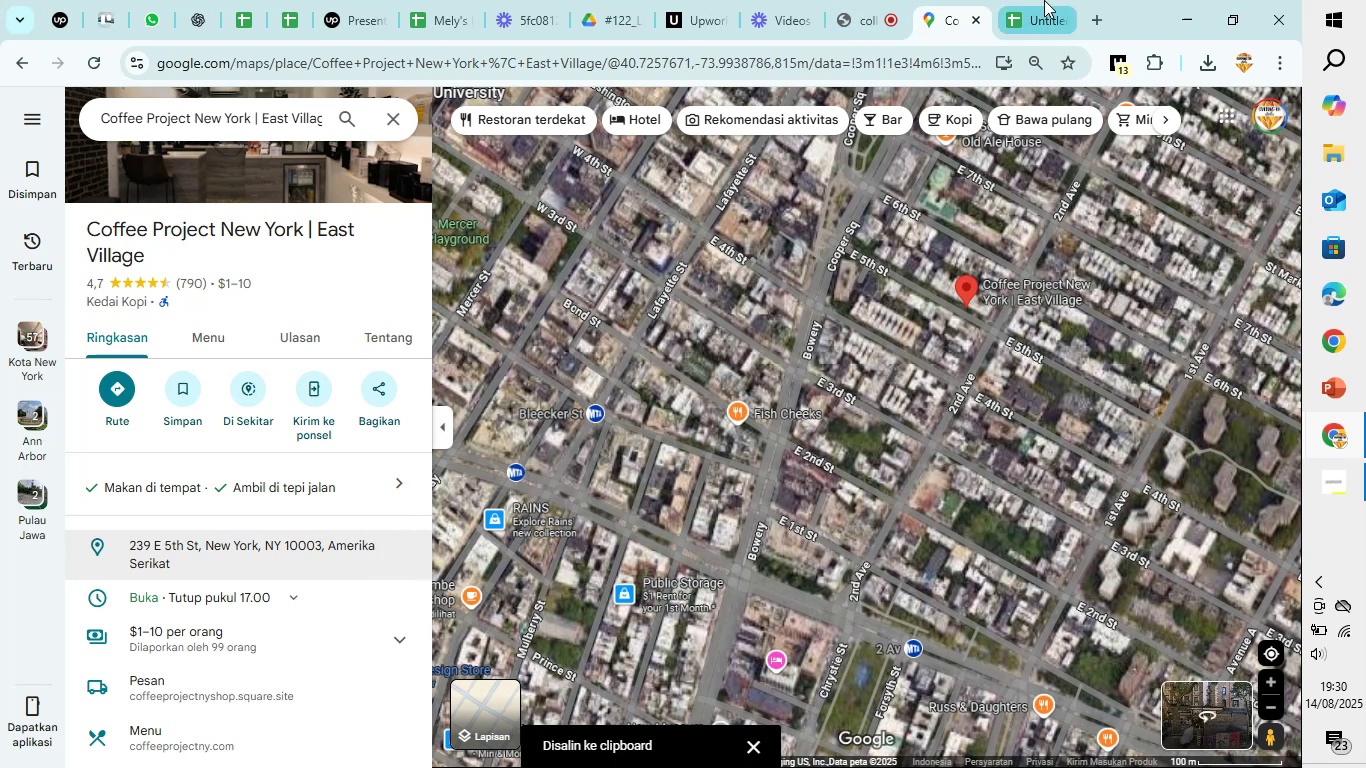 
left_click([1044, 0])
 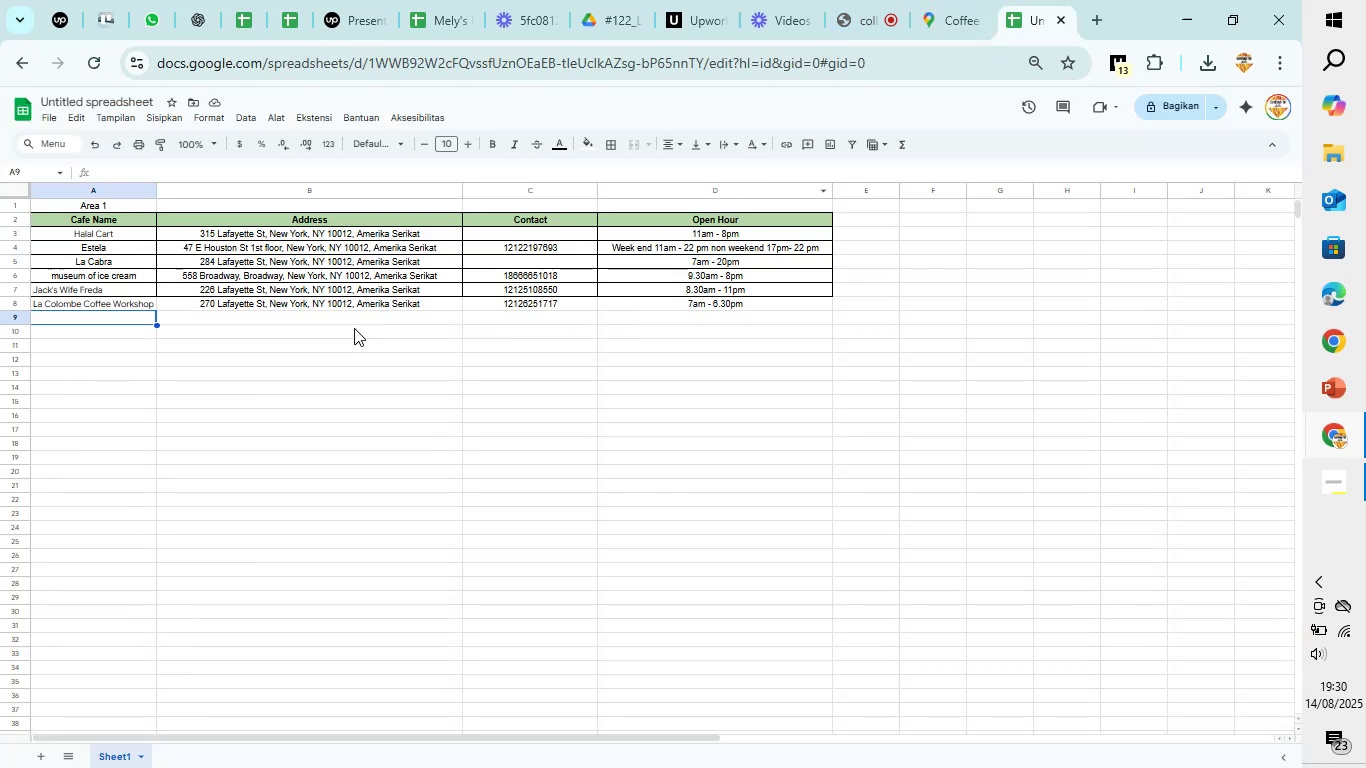 
left_click([359, 318])
 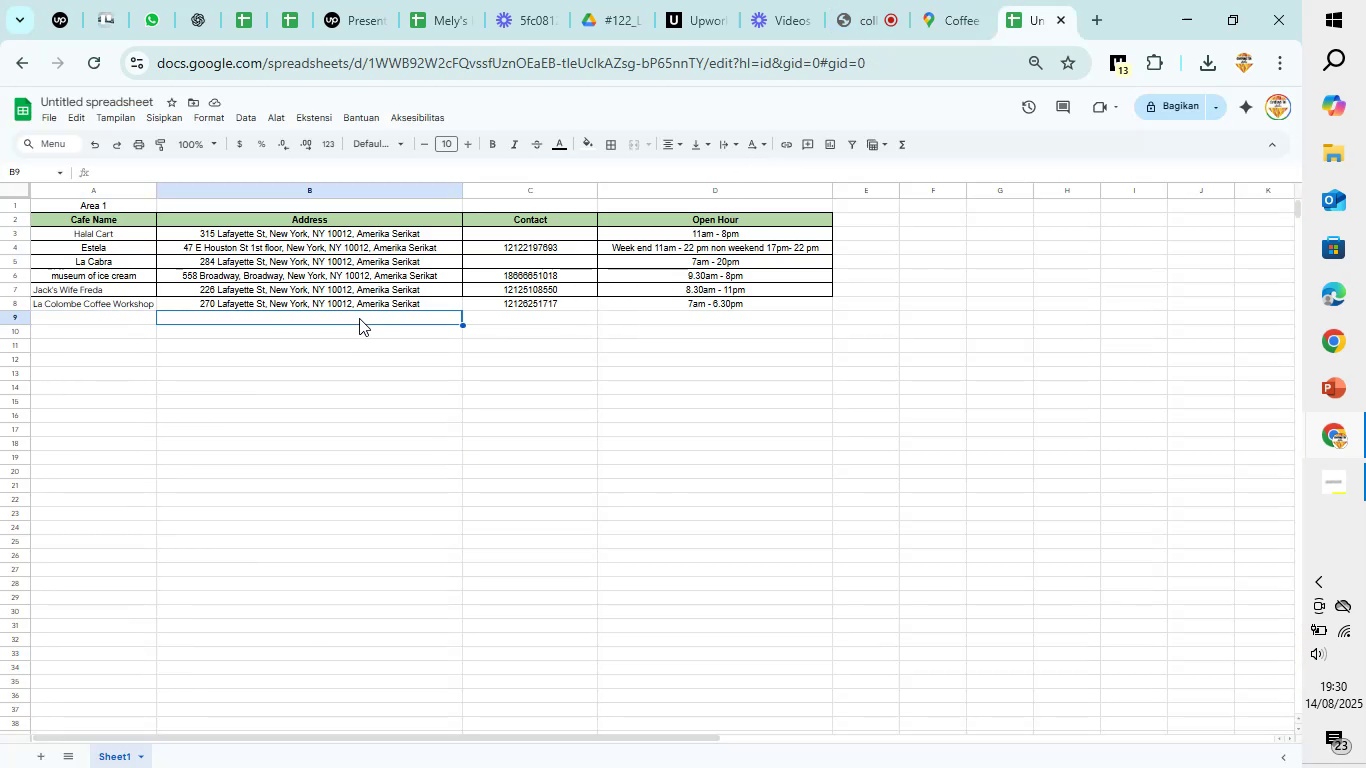 
key(Control+V)
 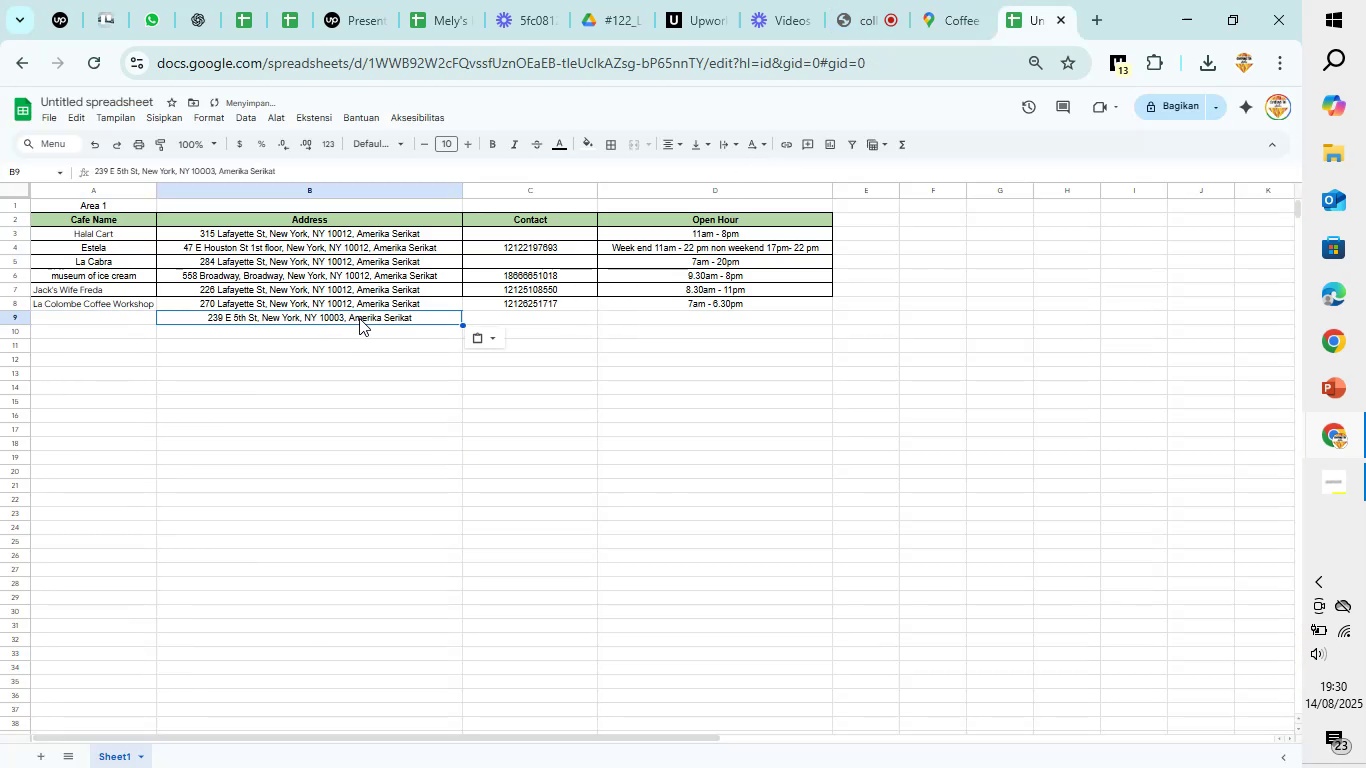 
key(ArrowLeft)
 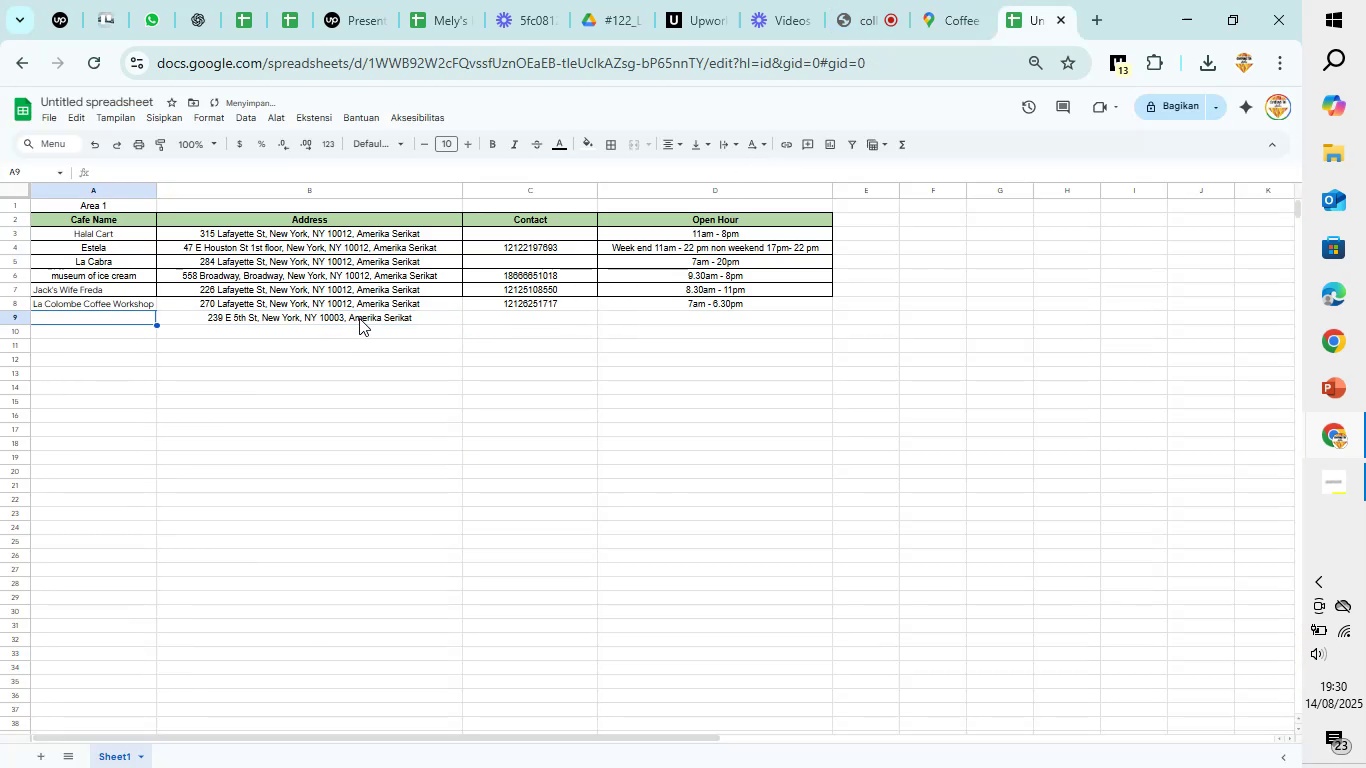 
type(Fo)
key(Backspace)
key(Backspace)
type(Coffe Project New York)
 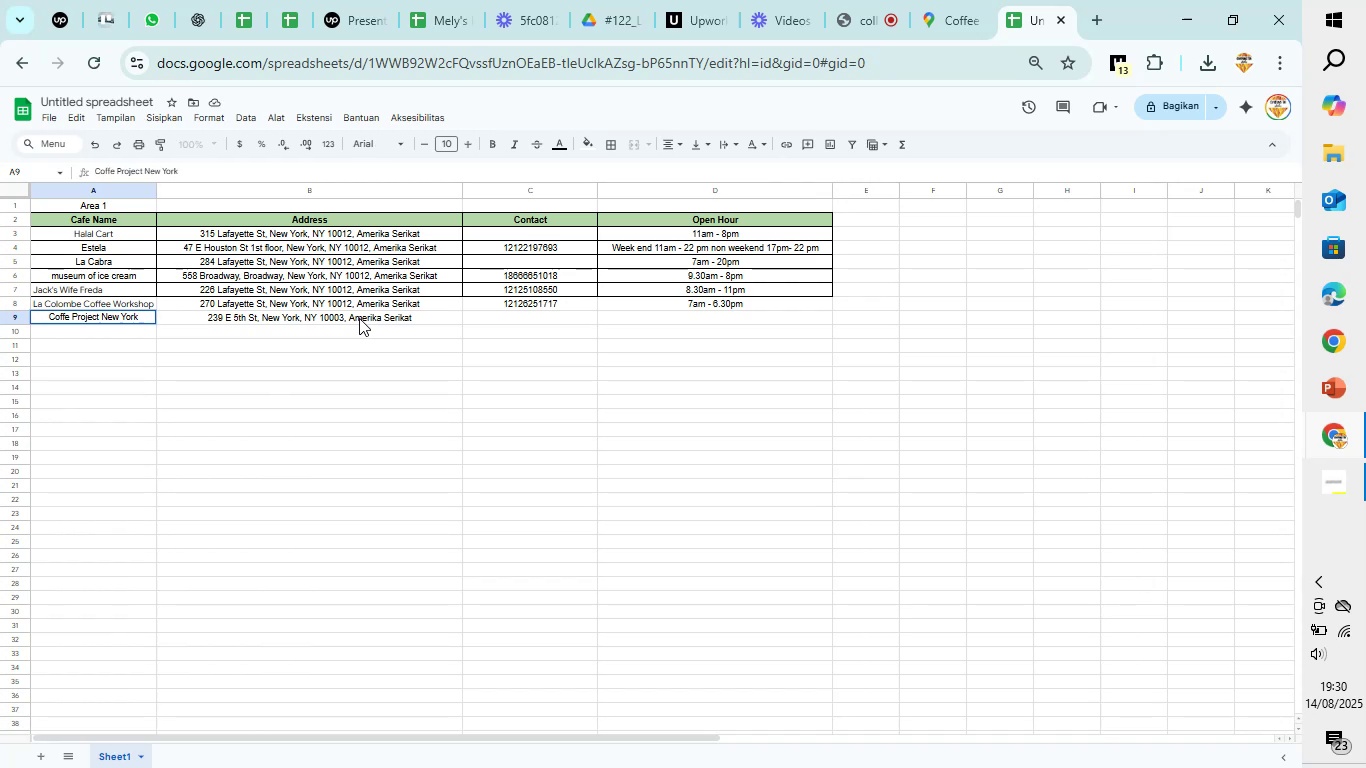 
left_click([469, 316])
 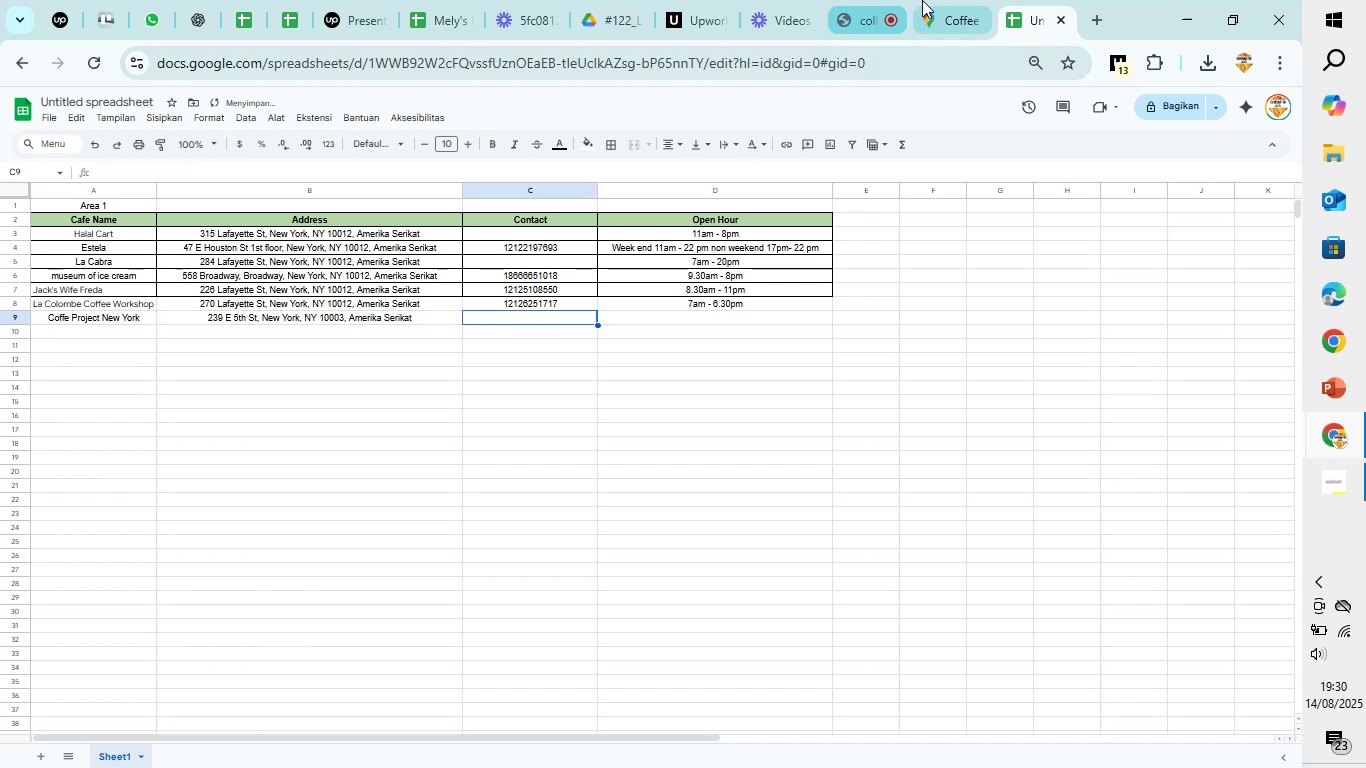 
left_click([945, 0])
 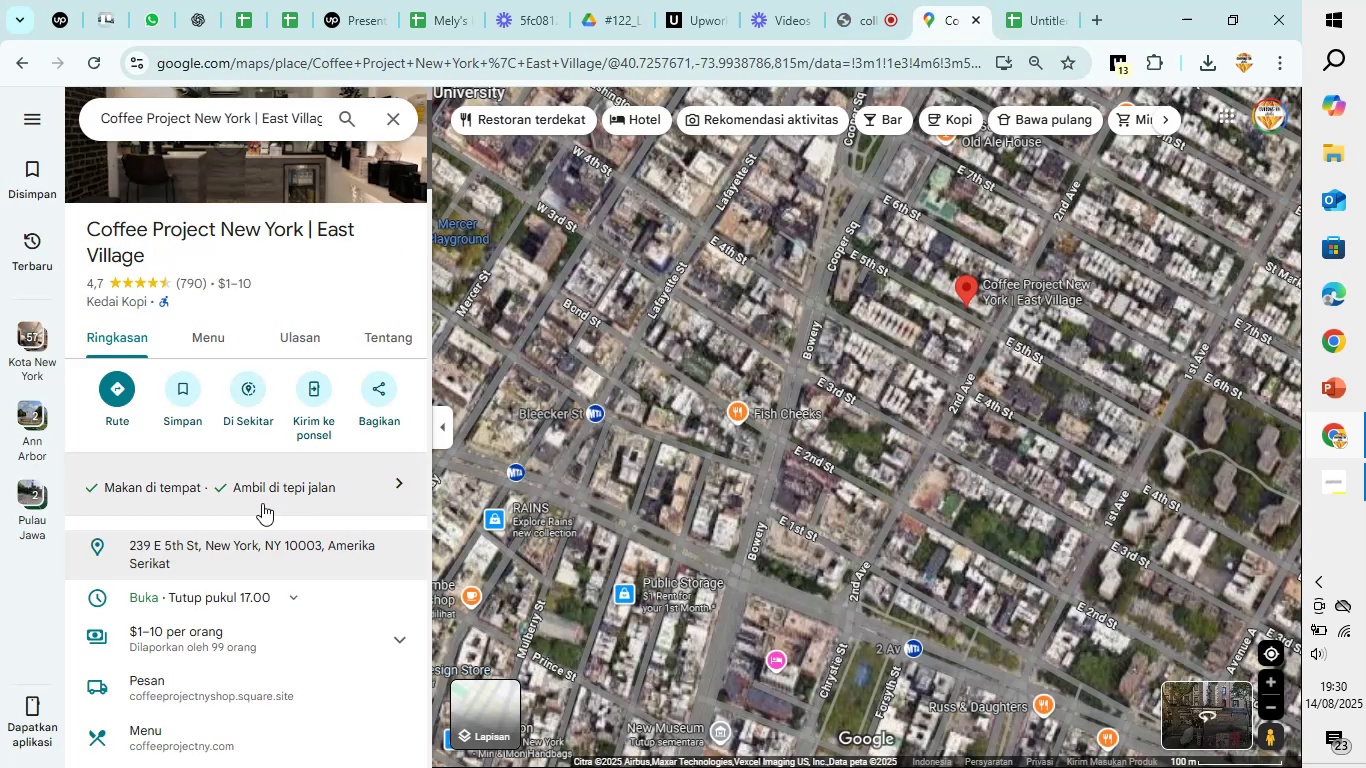 
scroll: coordinate [268, 557], scroll_direction: down, amount: 2.0
 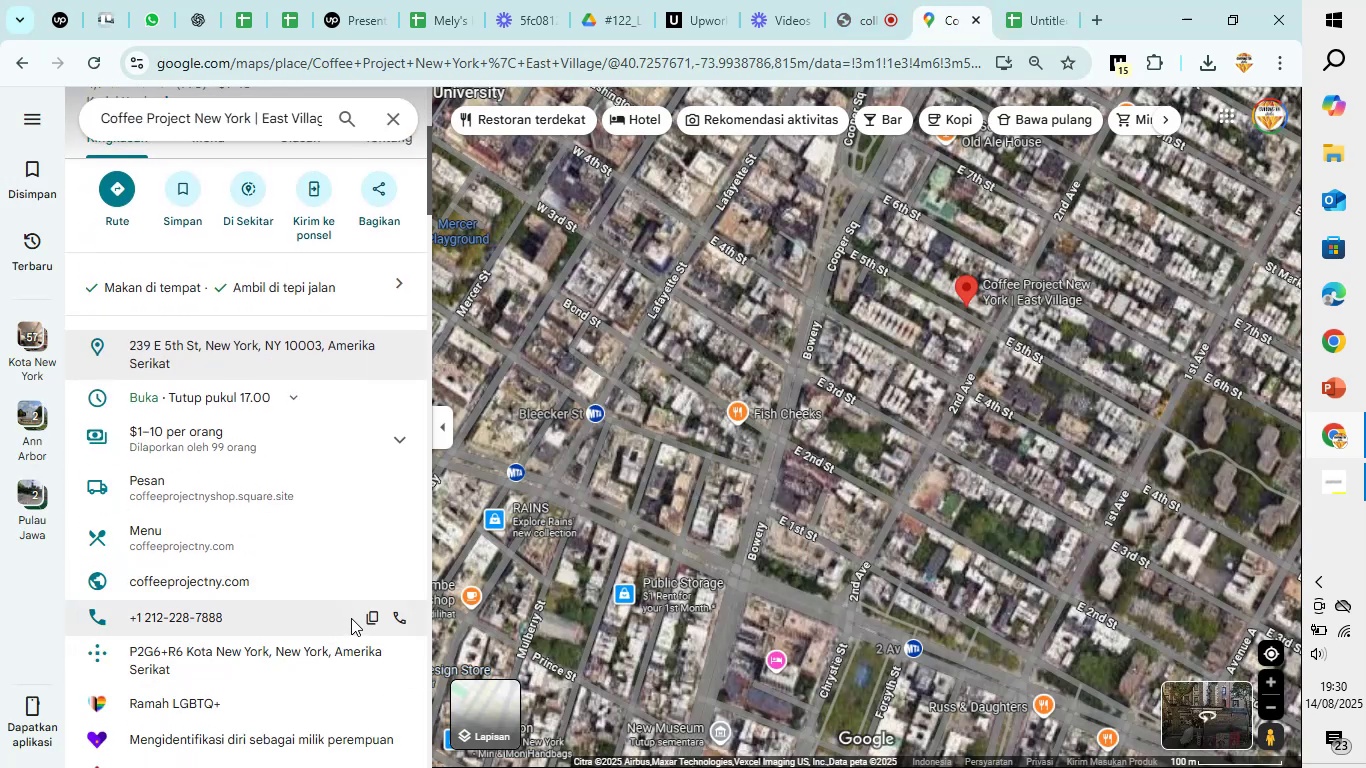 
left_click([370, 615])
 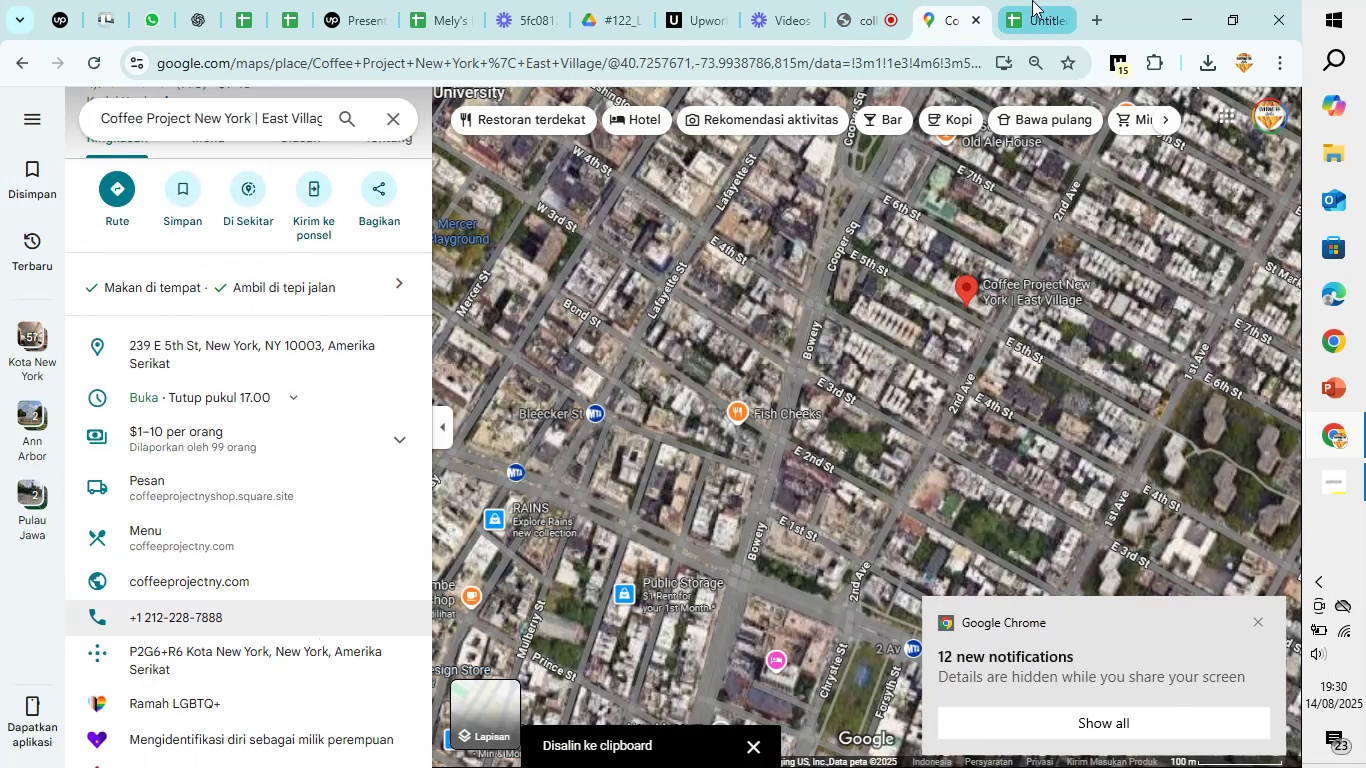 
left_click([1032, 0])
 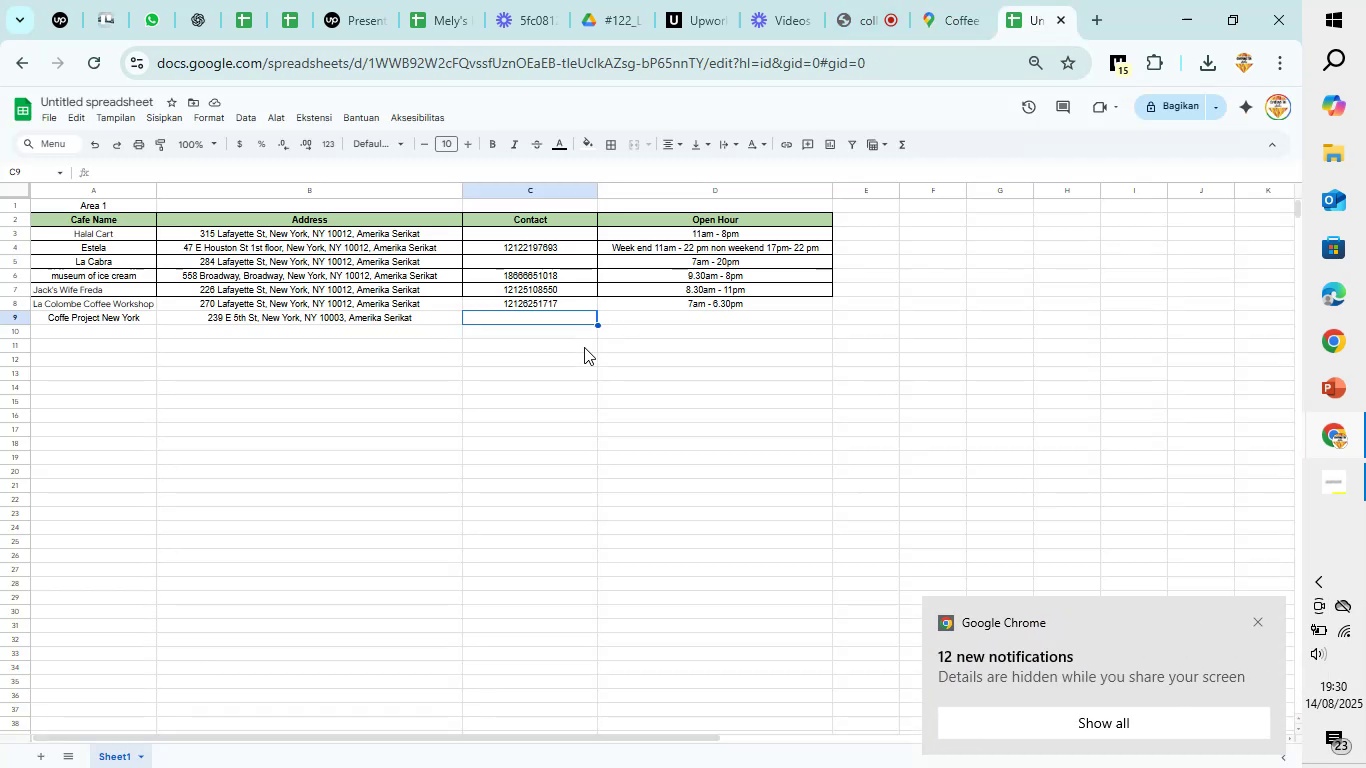 
key(Control+V)
 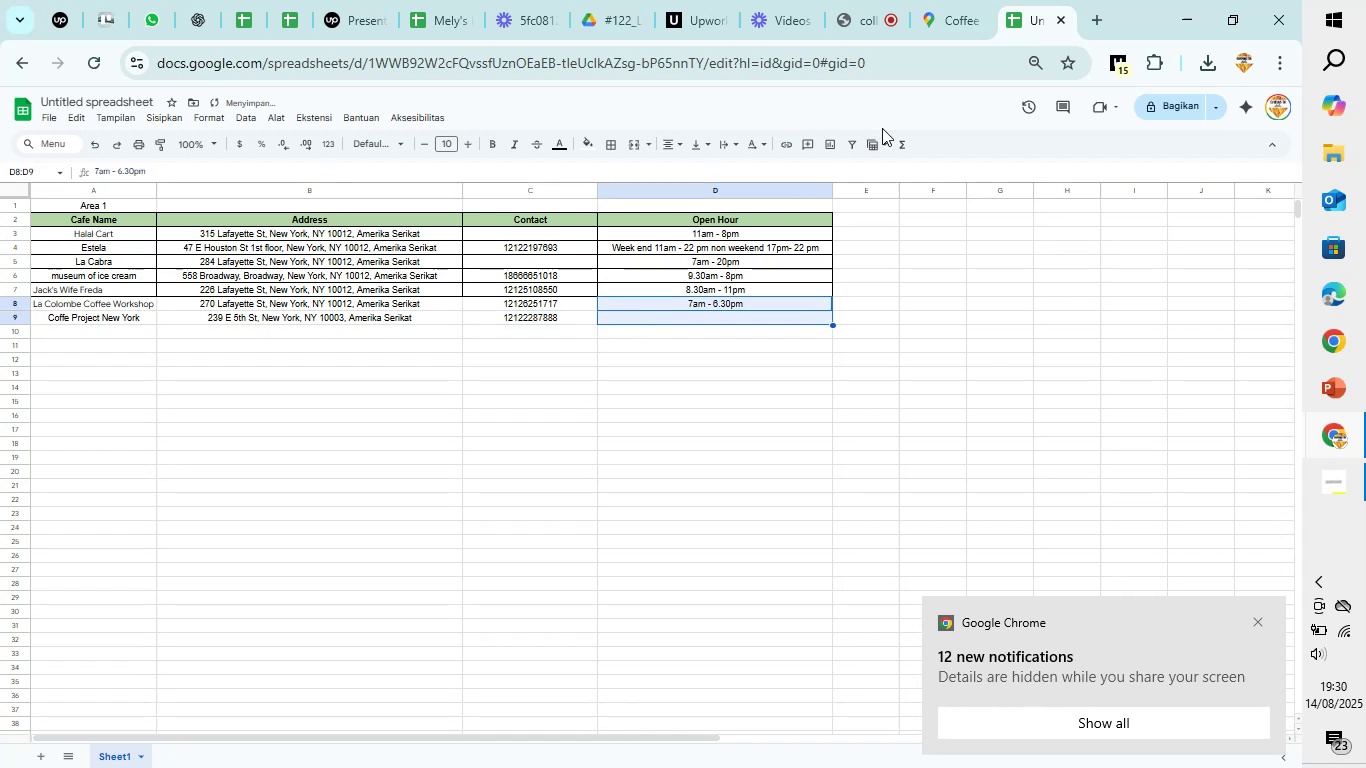 
left_click([971, 5])
 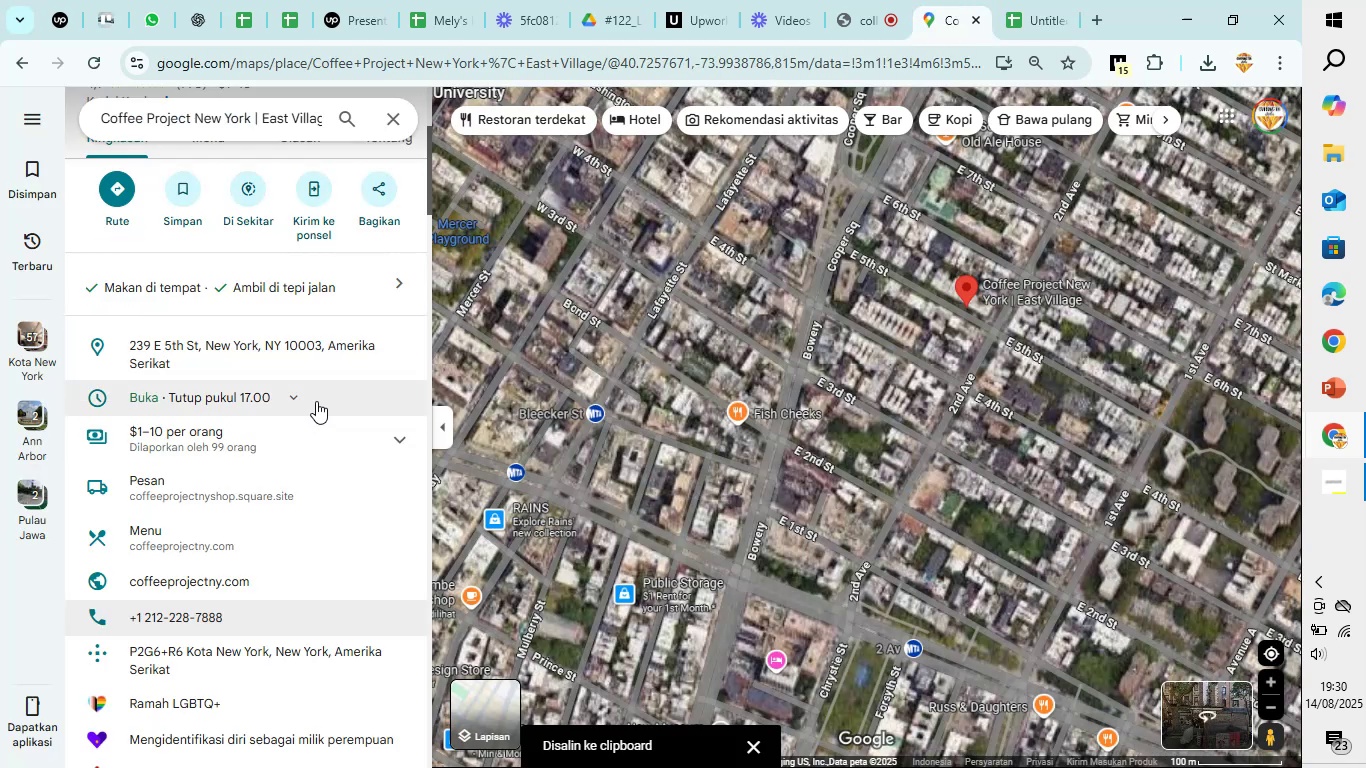 
left_click([283, 390])
 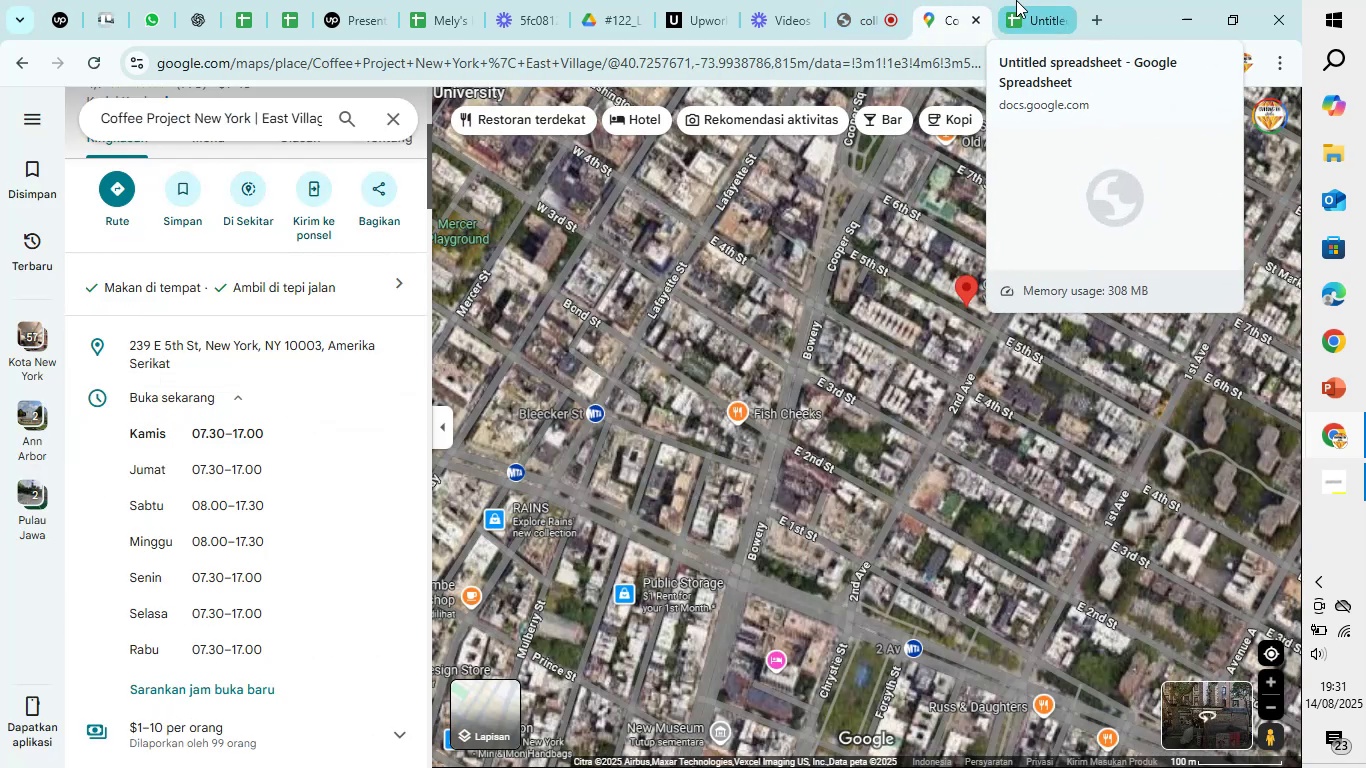 
left_click([1020, 0])
 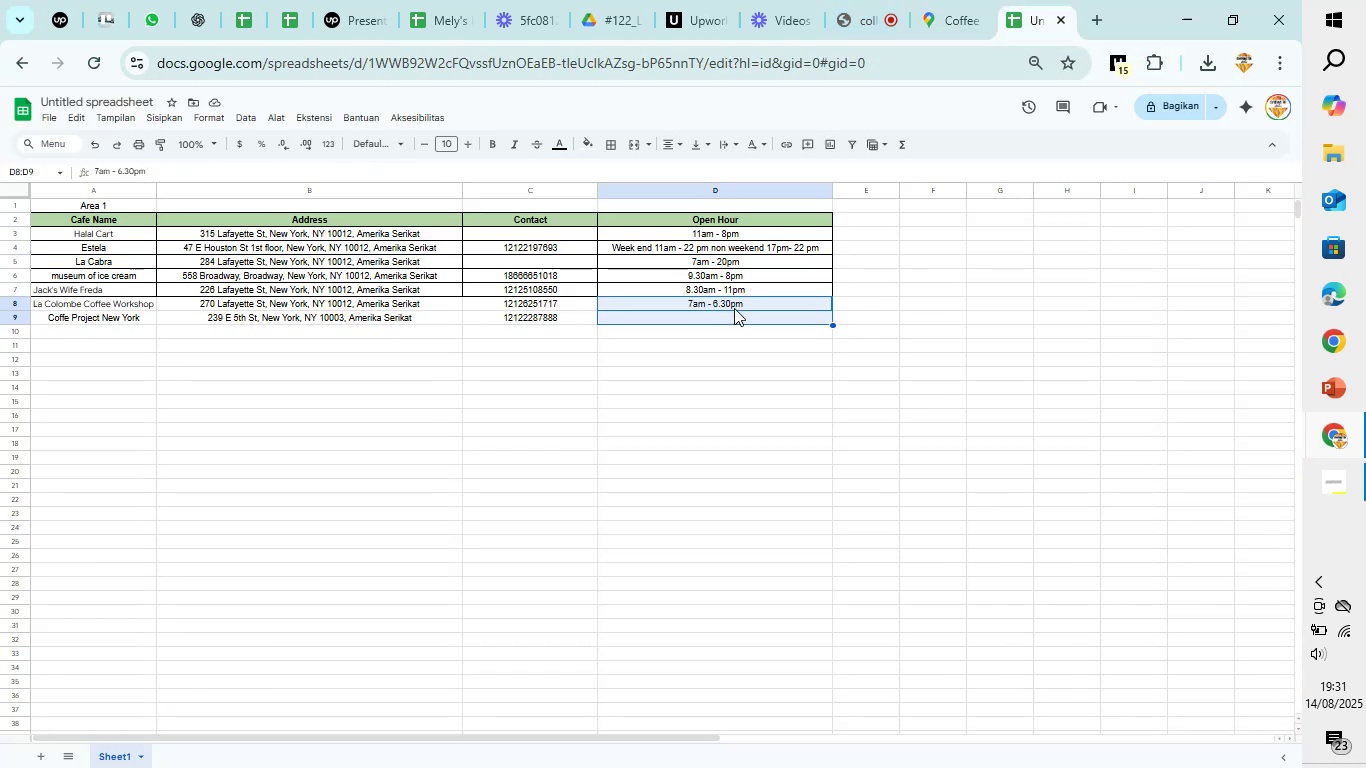 
left_click([733, 319])
 